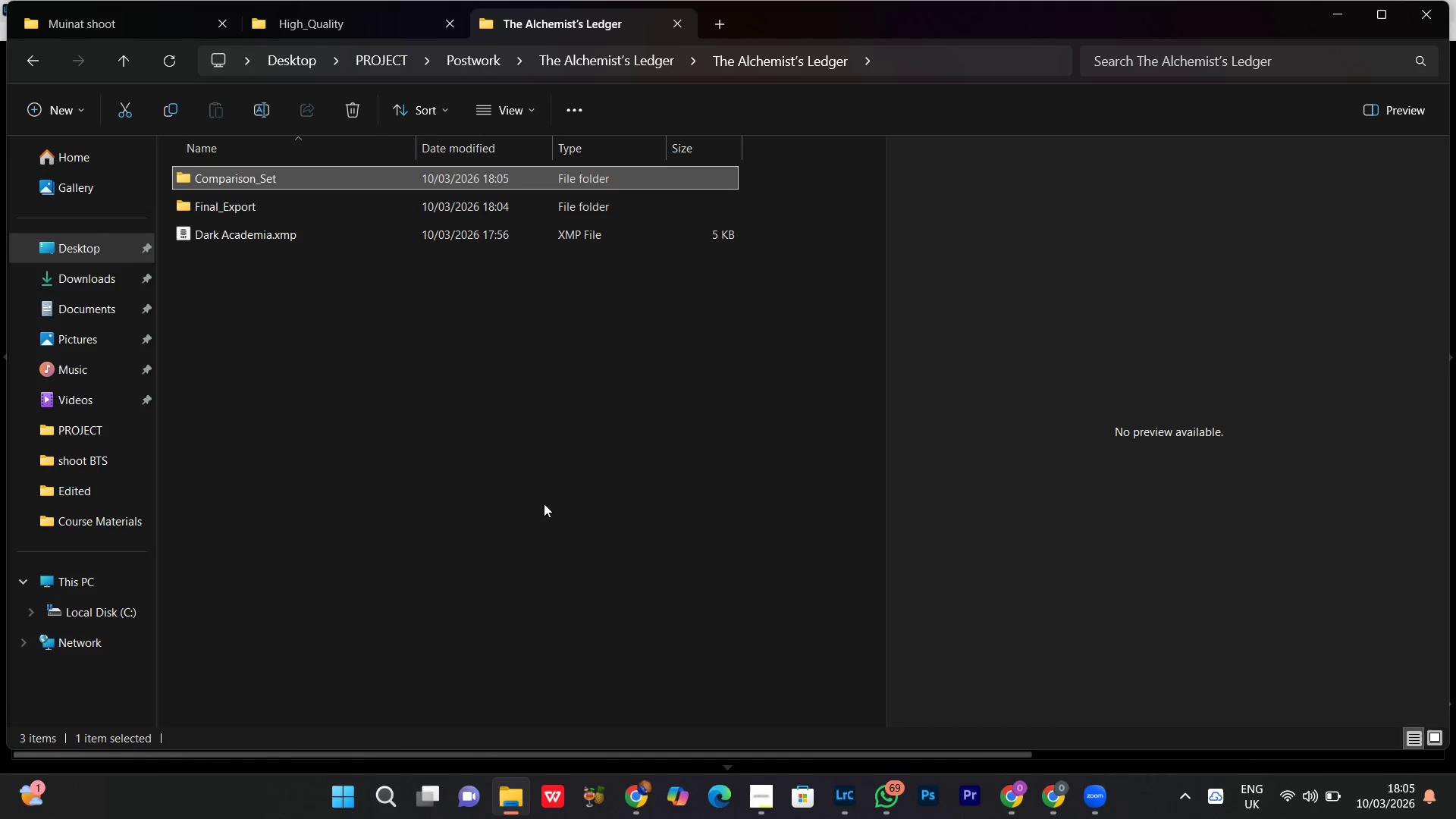 
left_click([495, 472])
 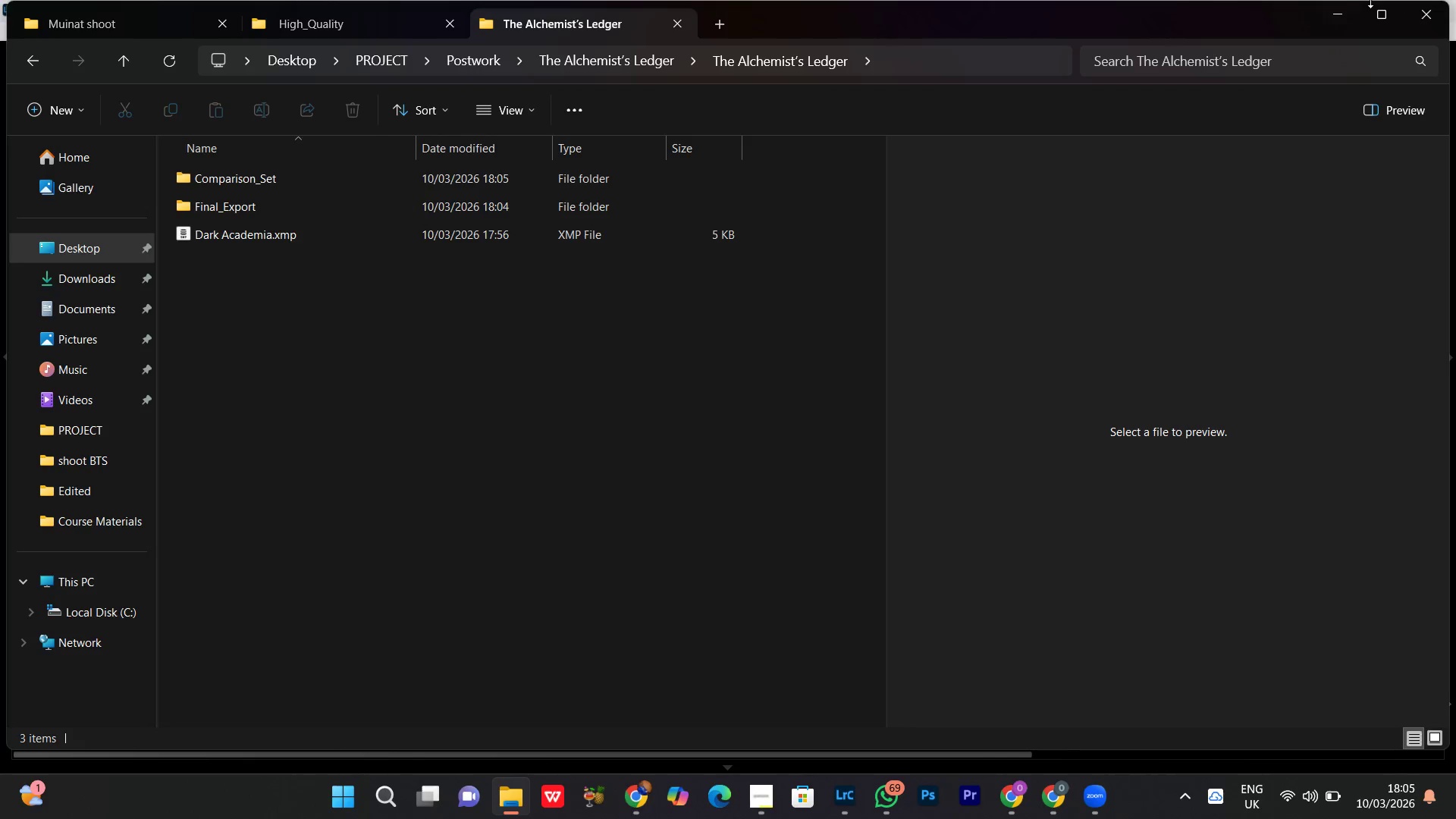 
left_click([1351, 24])
 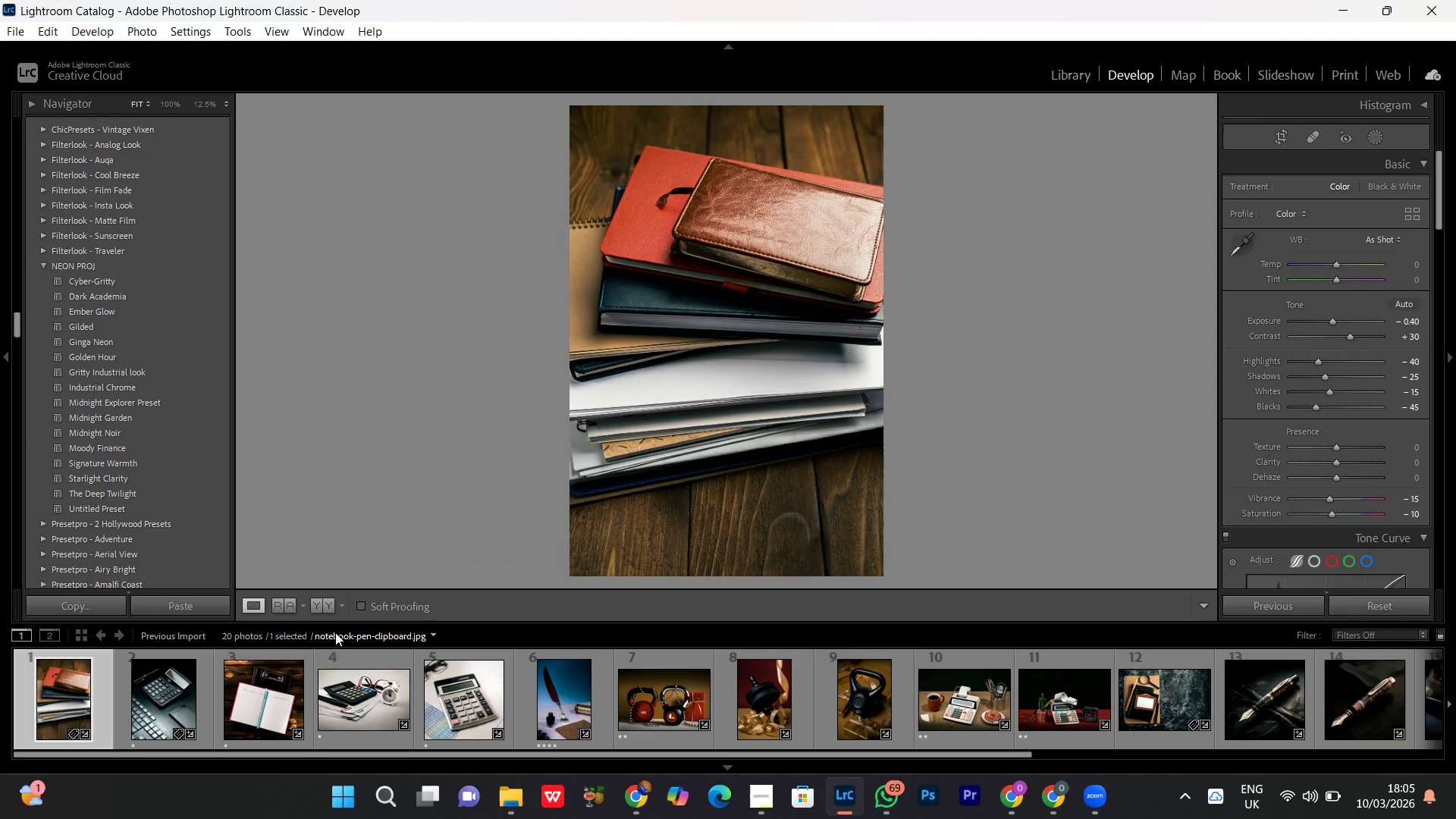 
left_click([324, 603])
 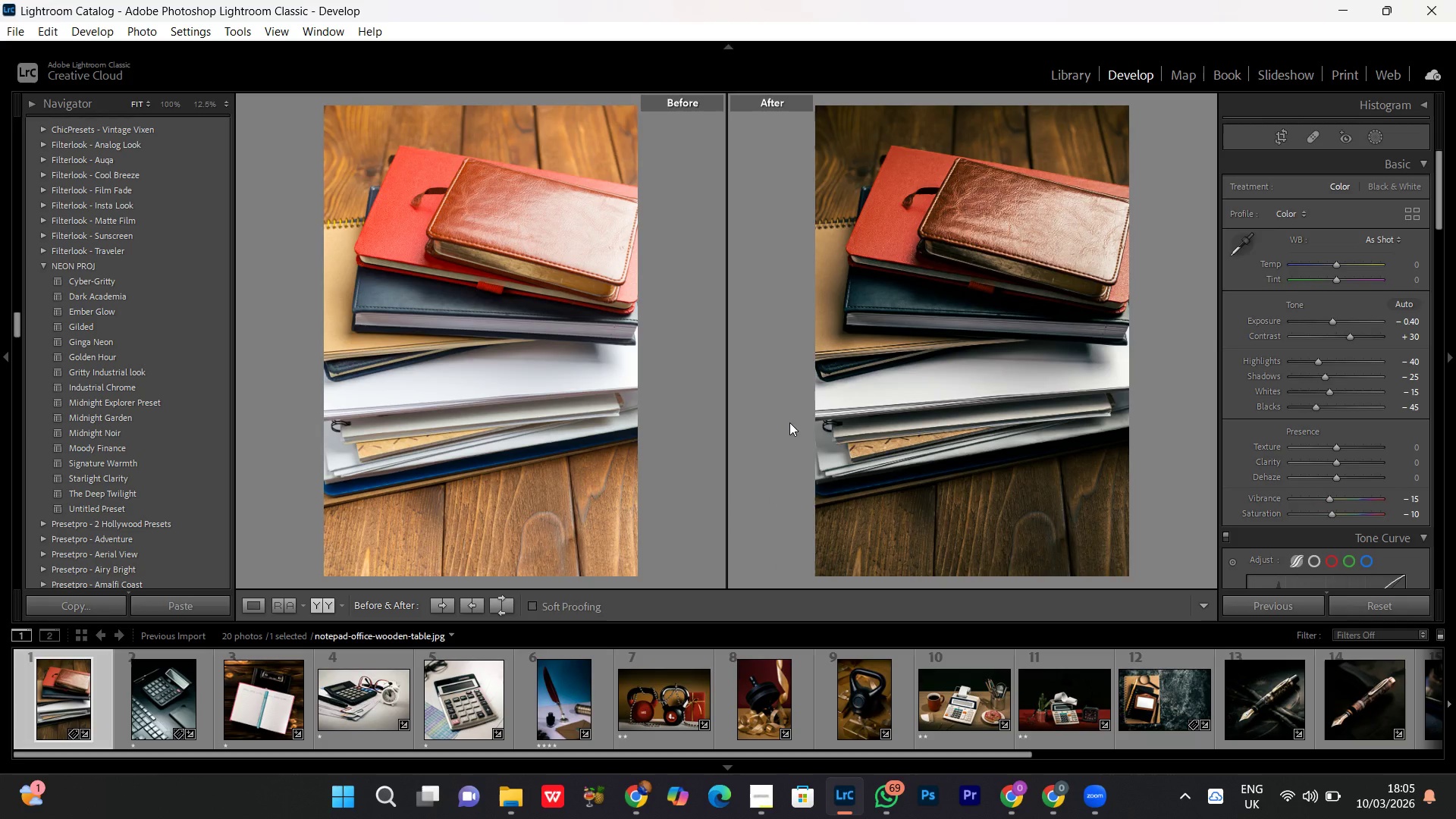 
key(PrintScreen)
 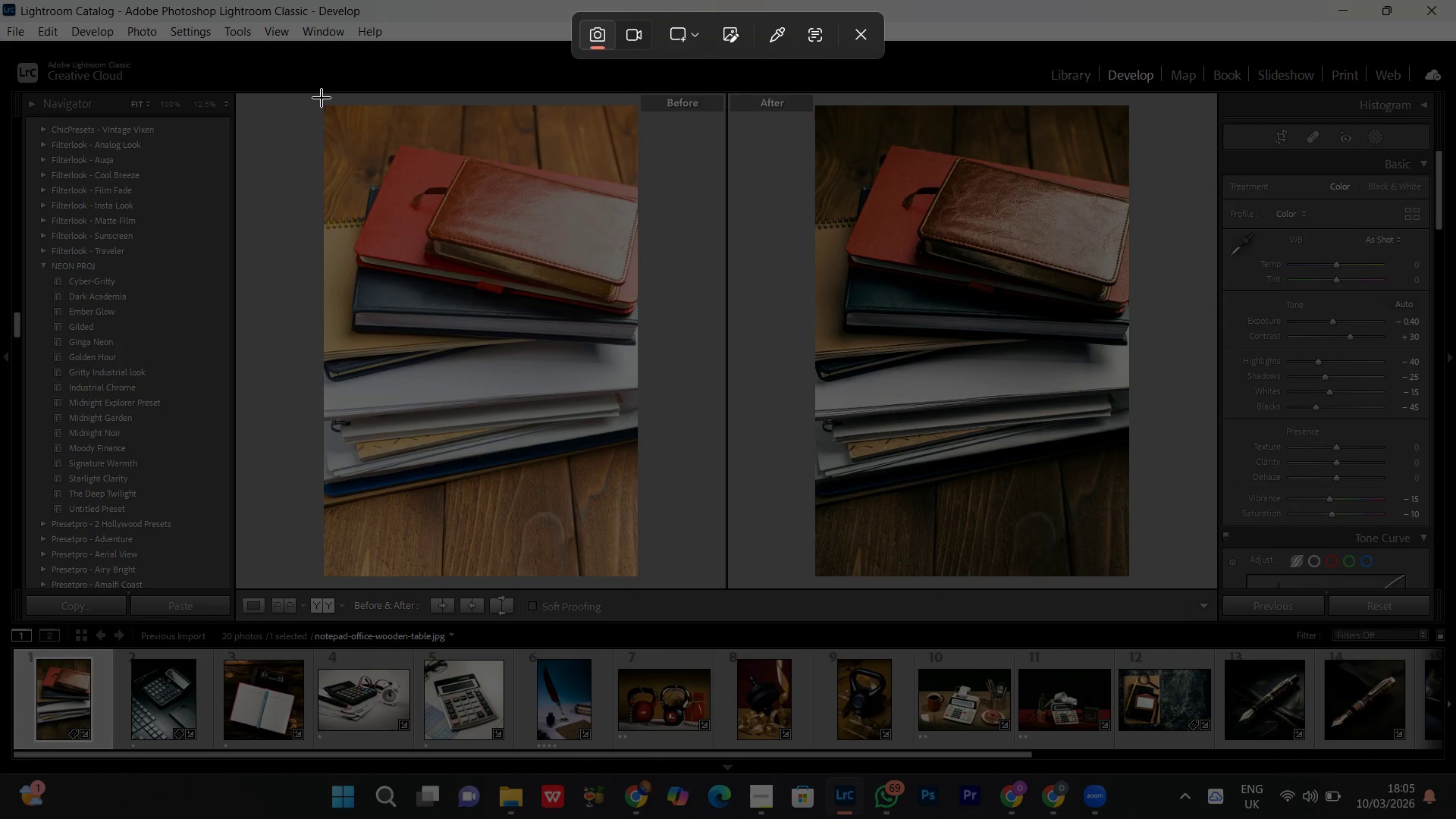 
left_click_drag(start_coordinate=[323, 95], to_coordinate=[1128, 574])
 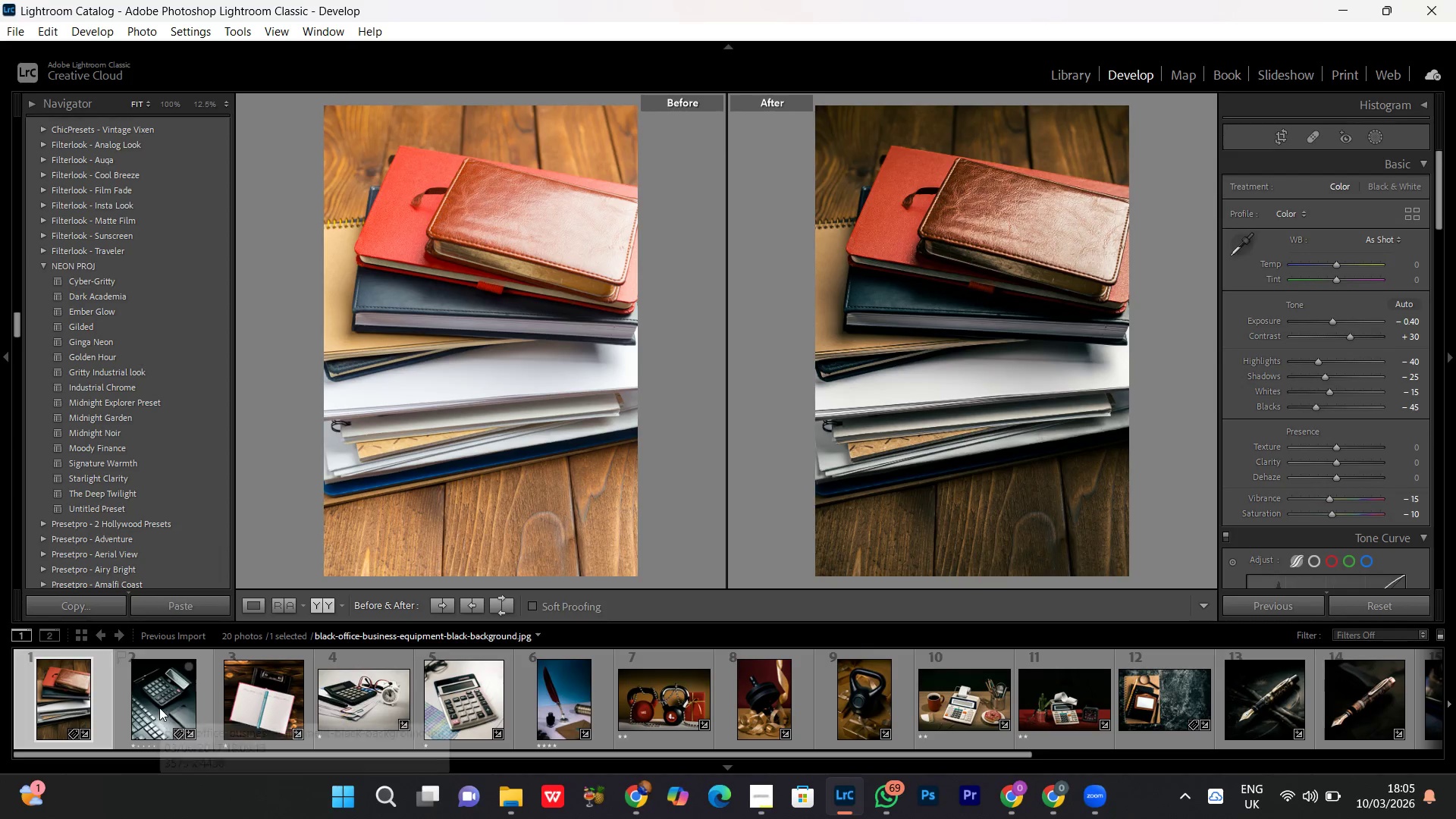 
double_click([159, 708])
 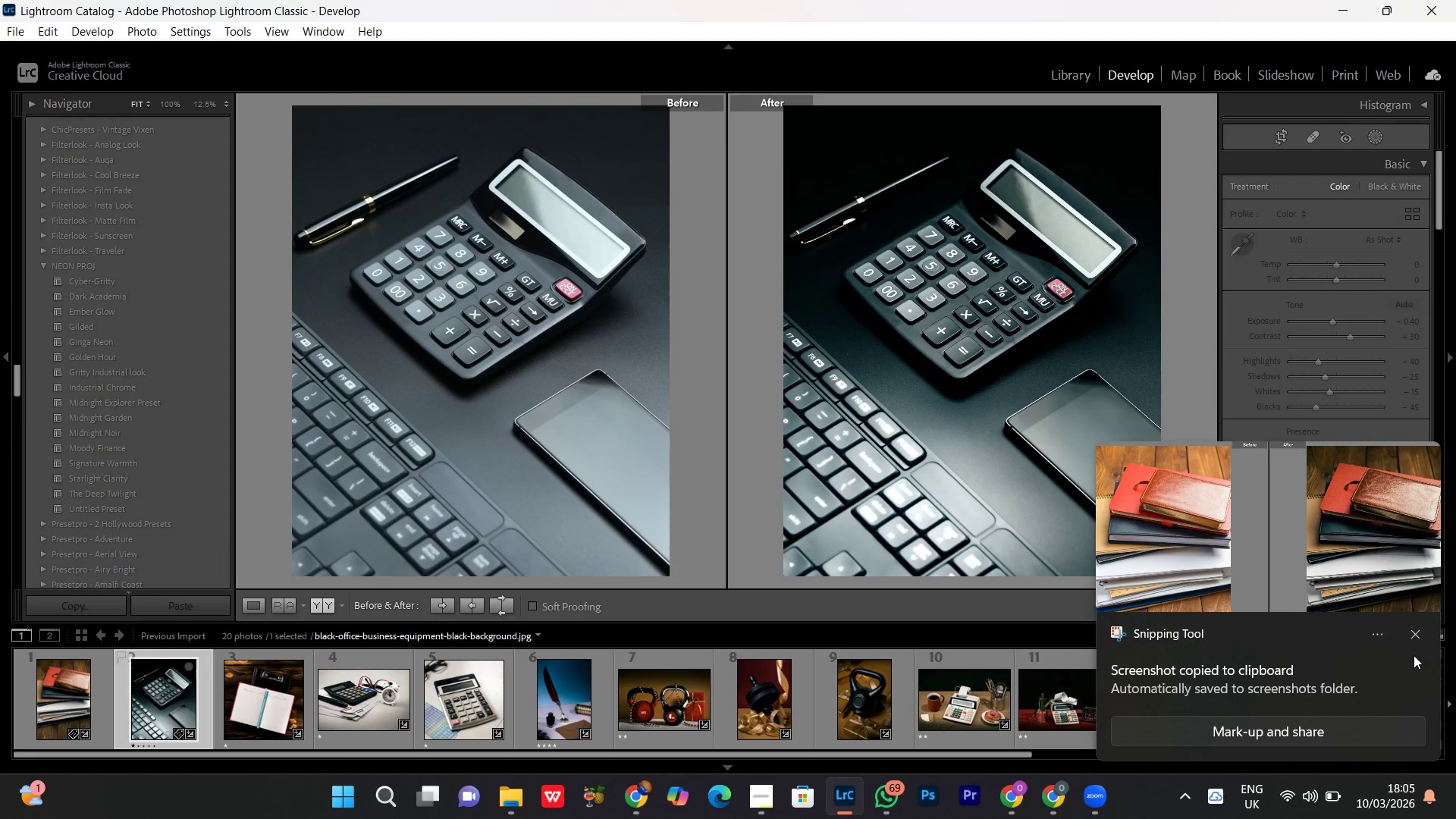 
left_click([1417, 629])
 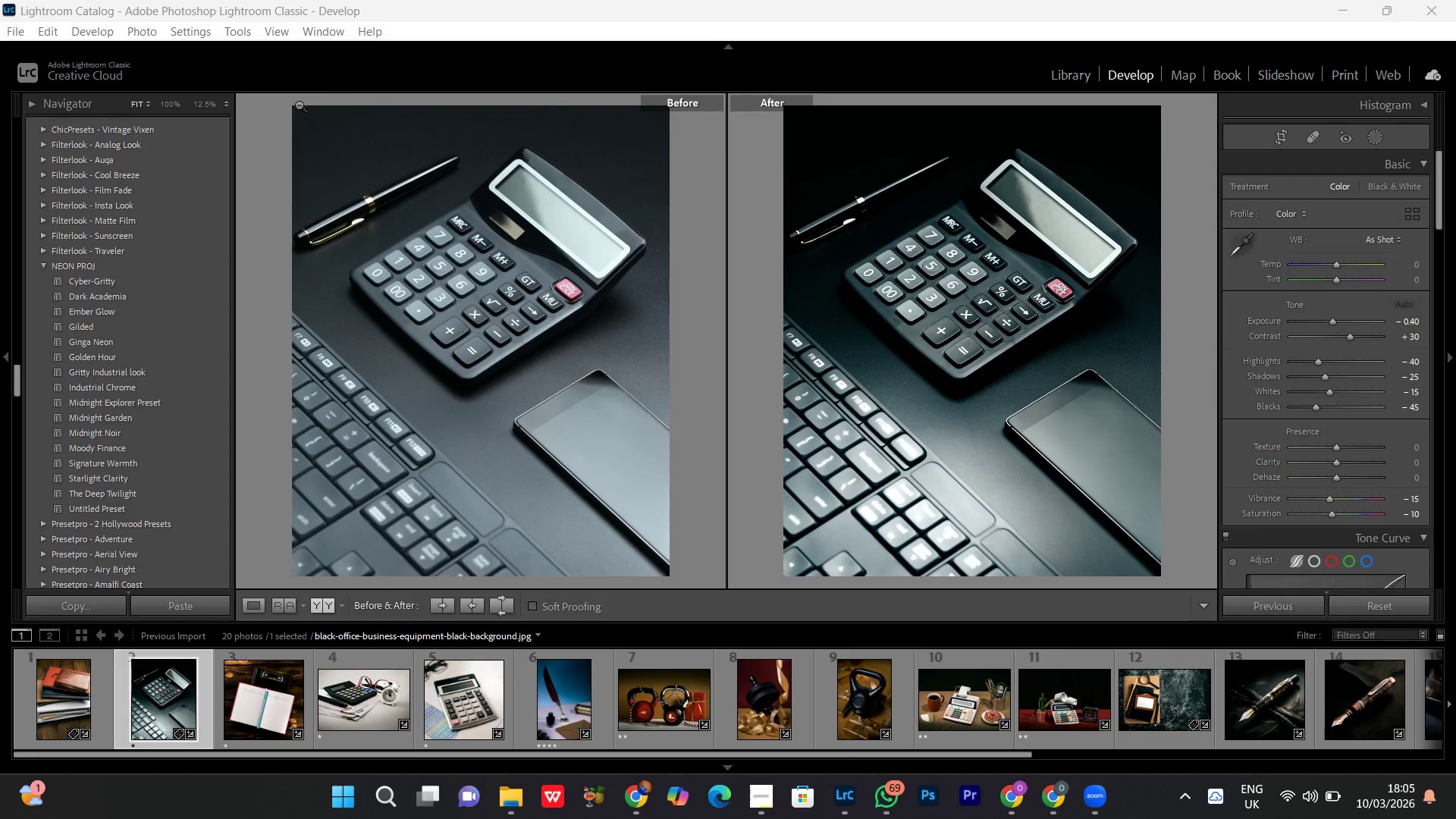 
key(PrintScreen)
 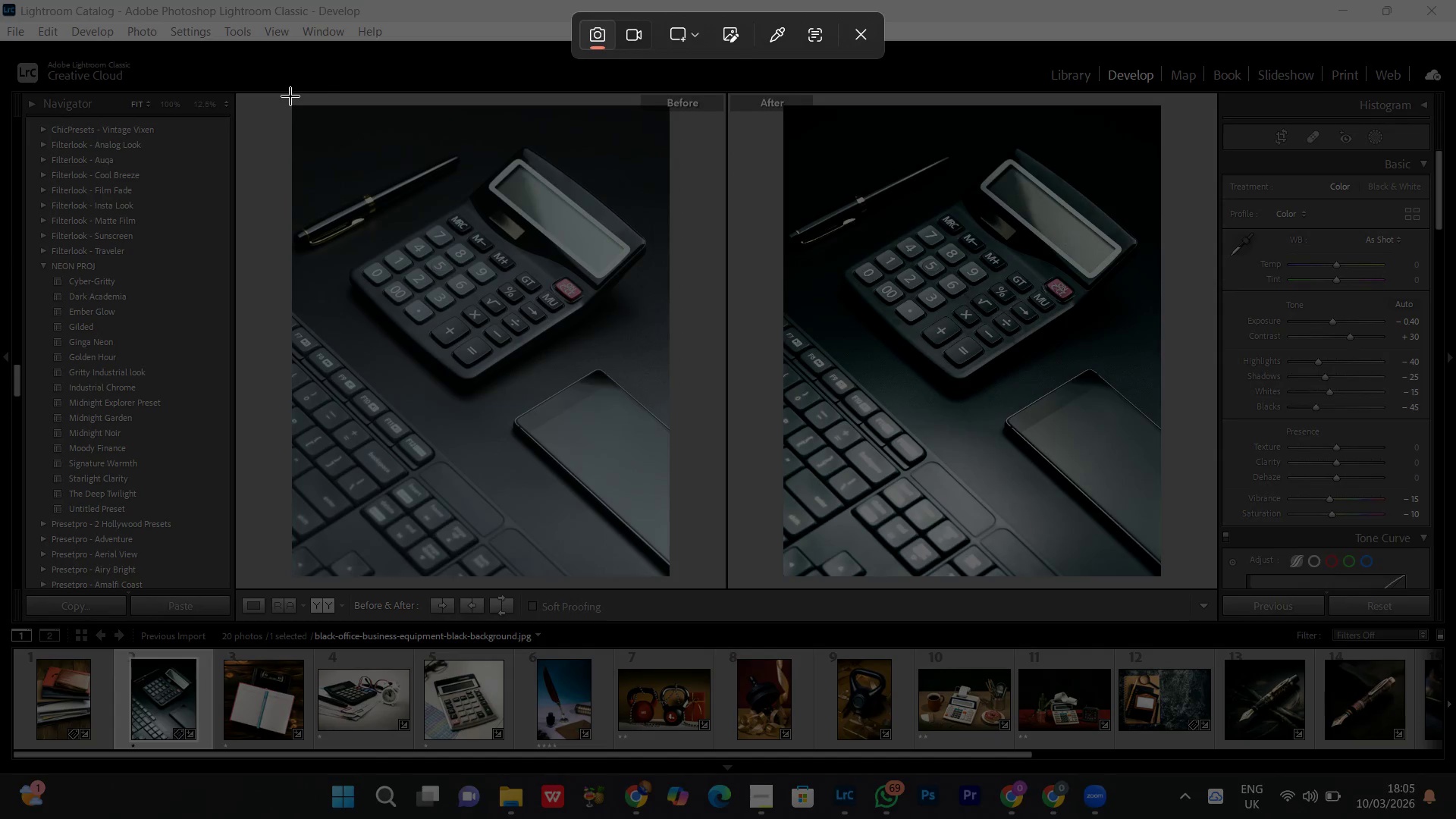 
left_click_drag(start_coordinate=[291, 91], to_coordinate=[1162, 575])
 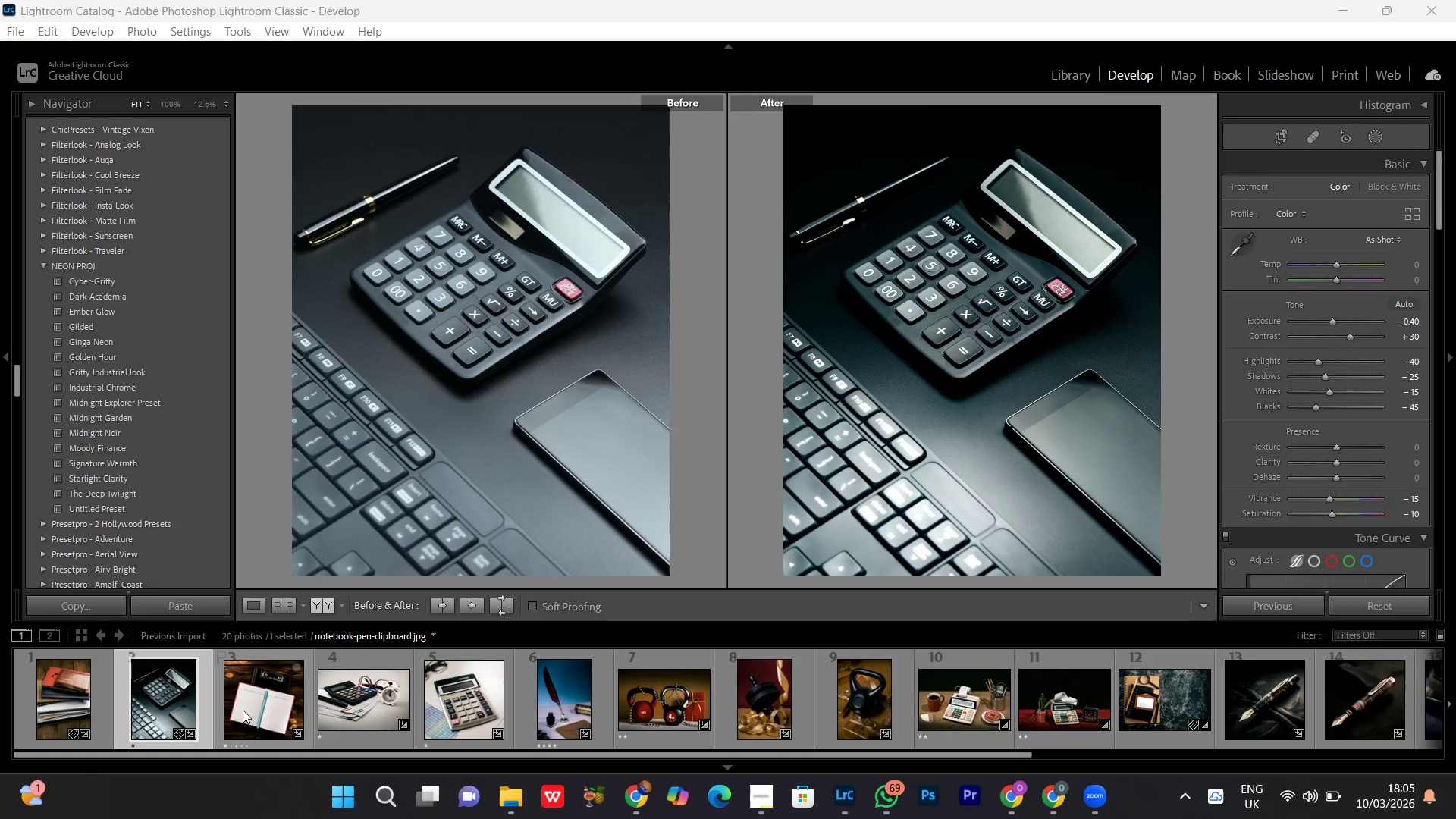 
double_click([243, 710])
 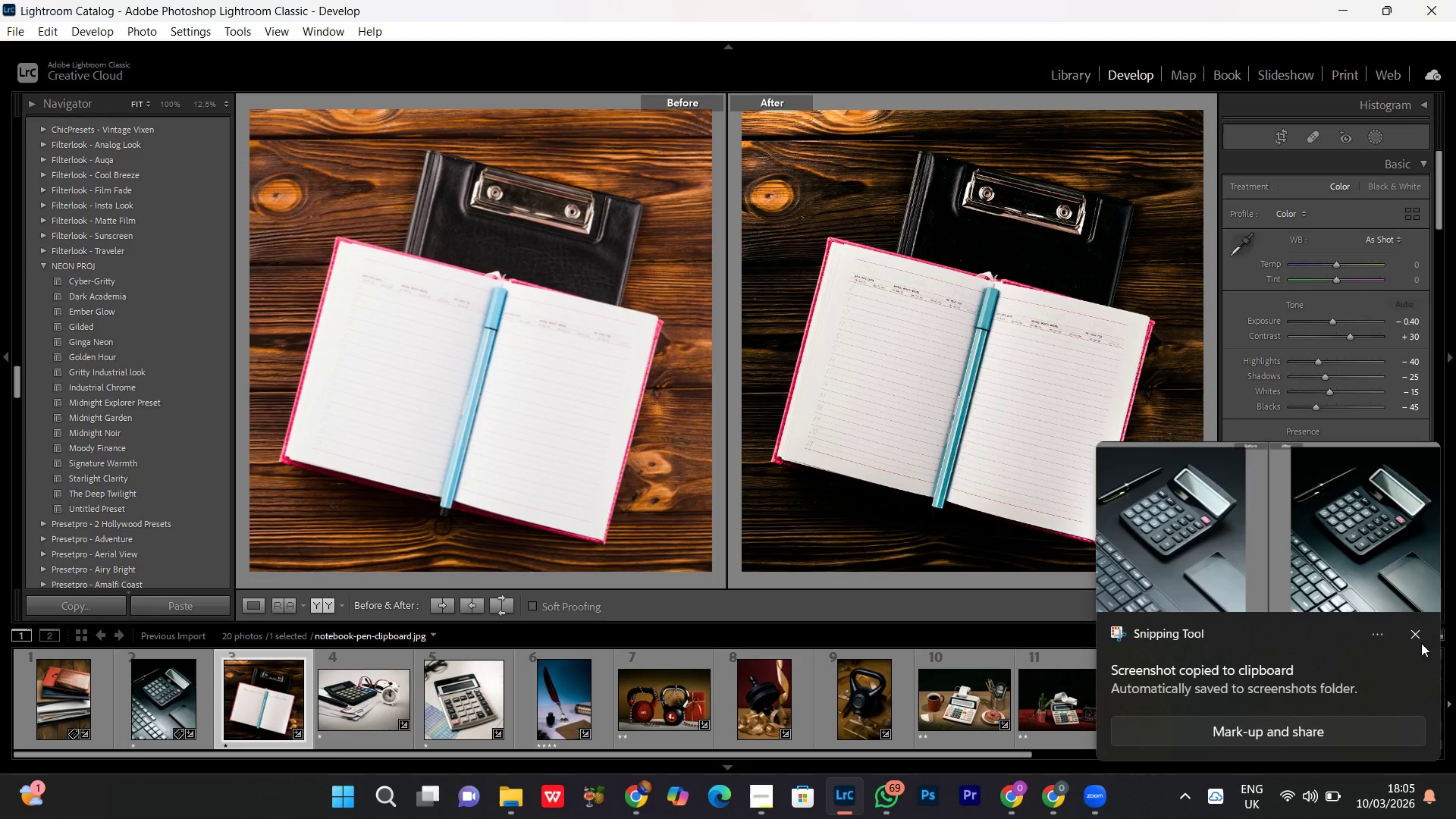 
left_click([1415, 636])
 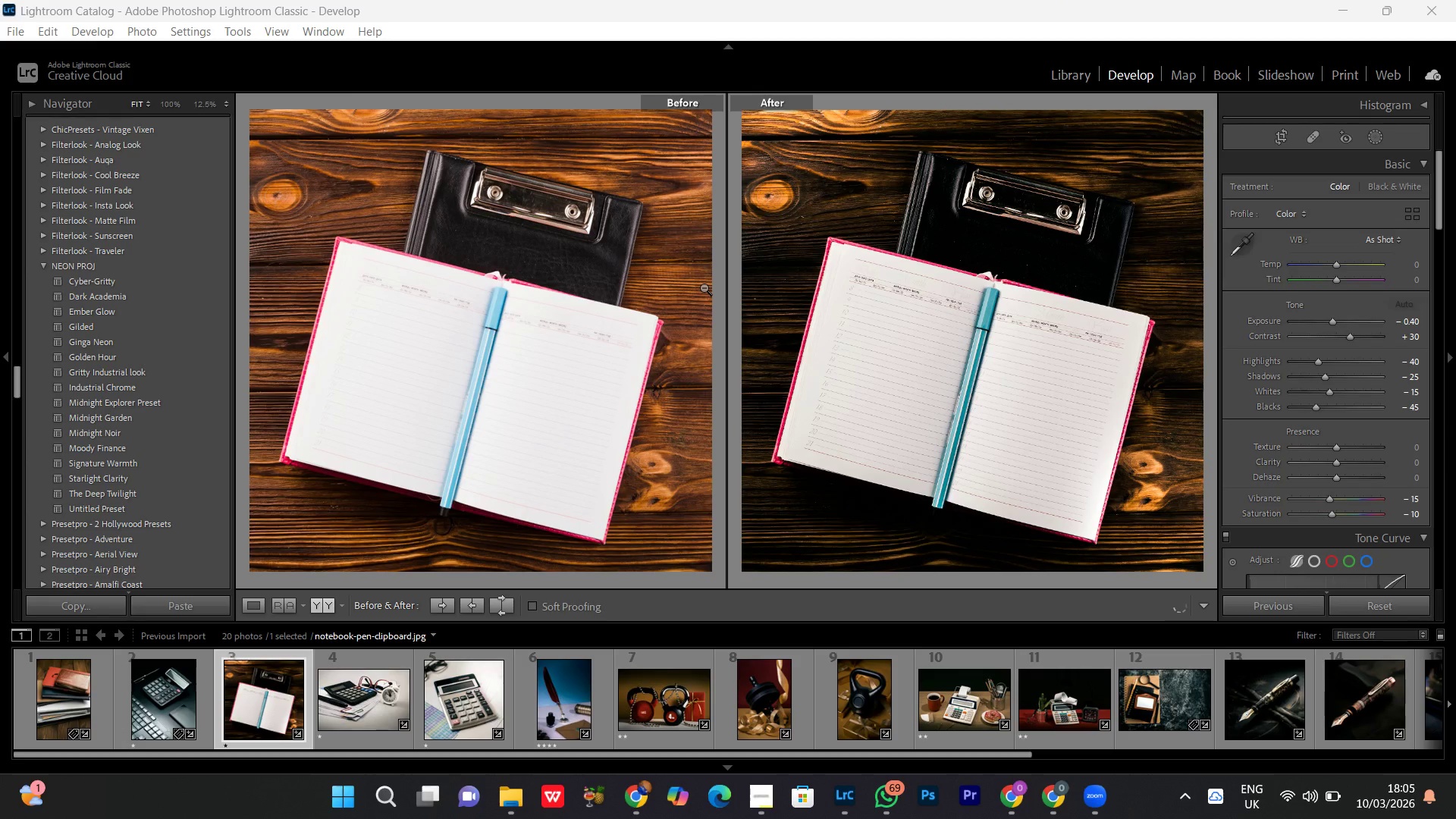 
key(PrintScreen)
 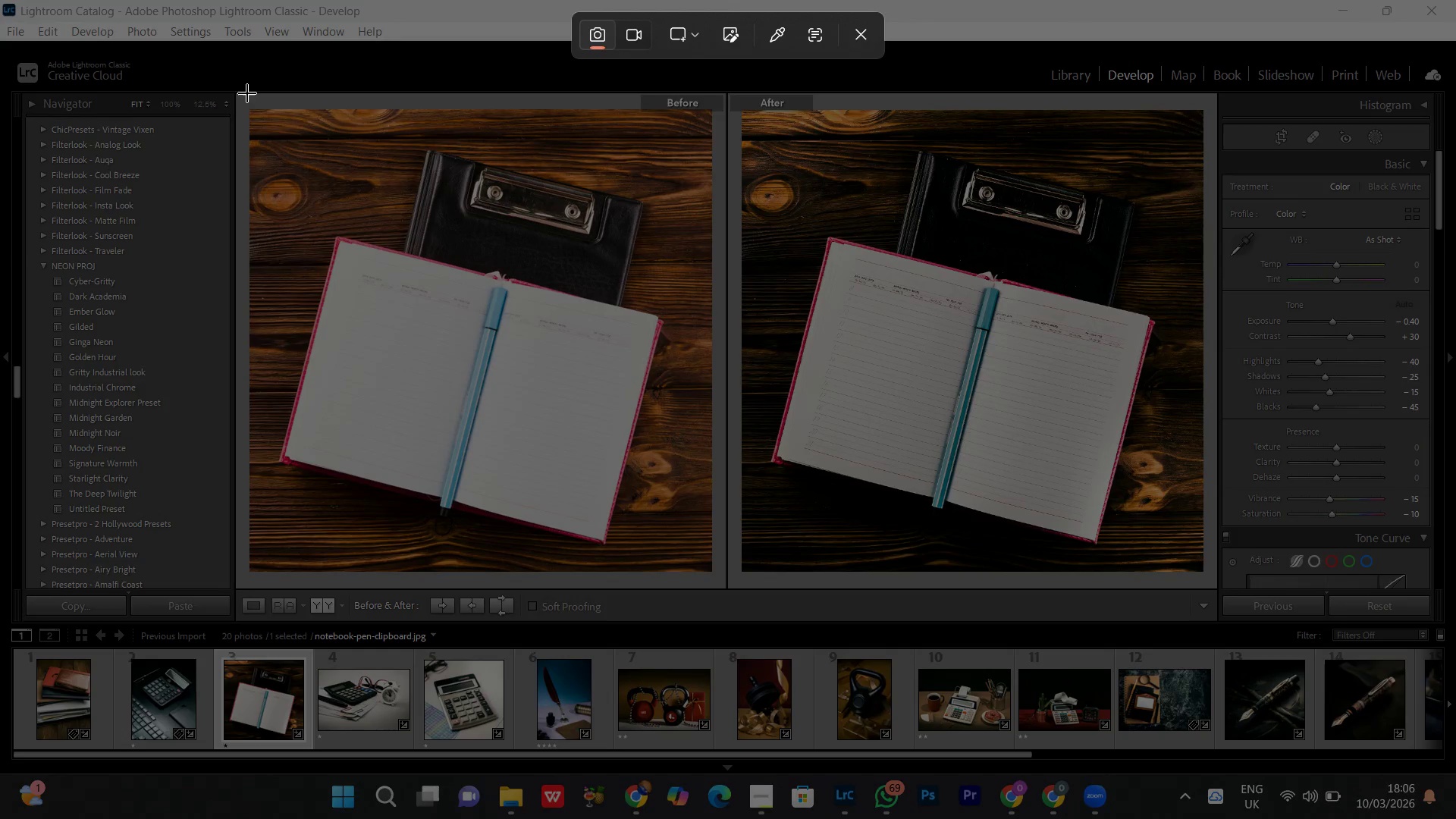 
left_click_drag(start_coordinate=[247, 93], to_coordinate=[745, 407])
 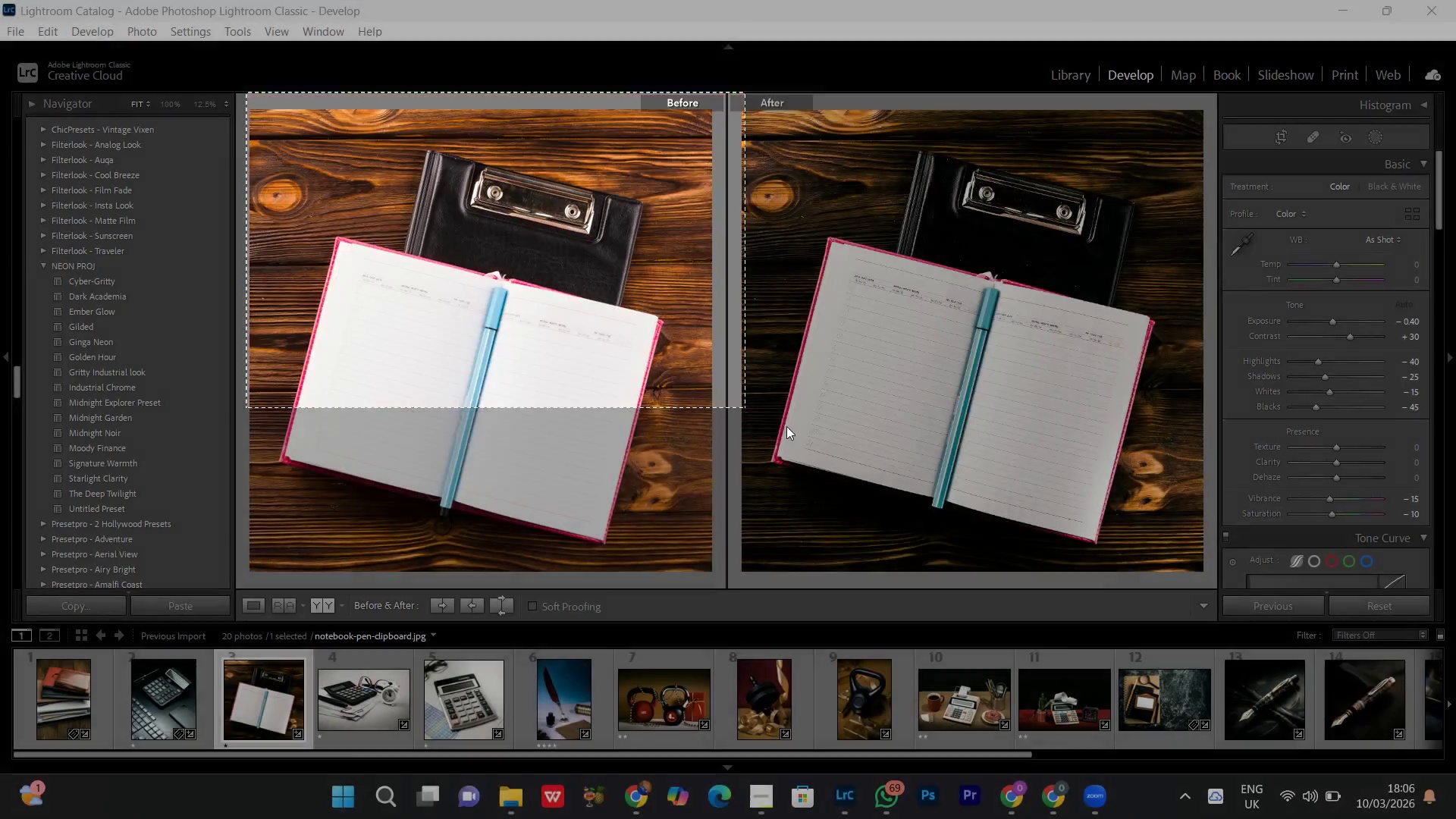 
left_click_drag(start_coordinate=[746, 407], to_coordinate=[1155, 608])
 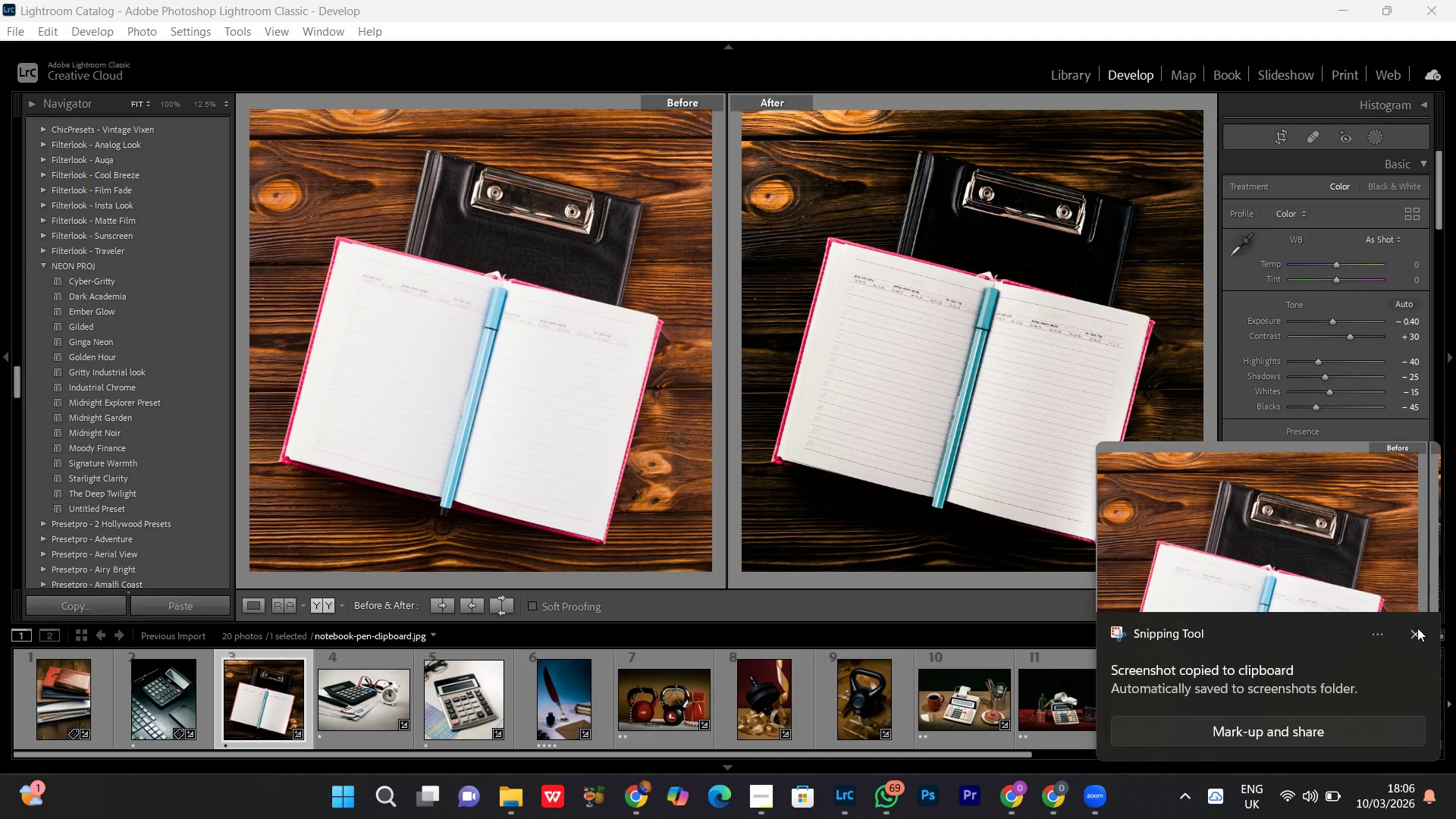 
left_click([1415, 628])
 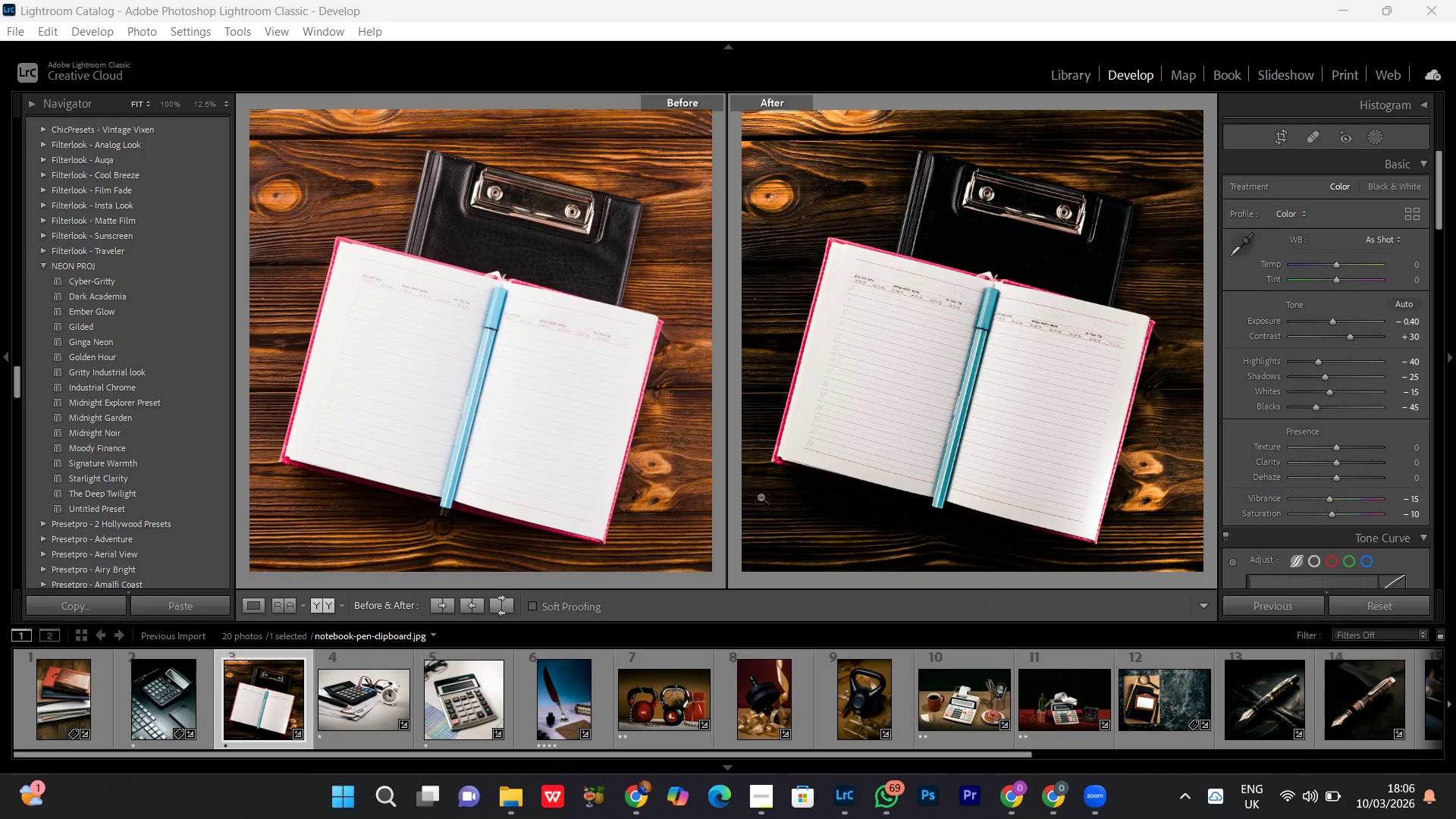 
key(PrintScreen)
 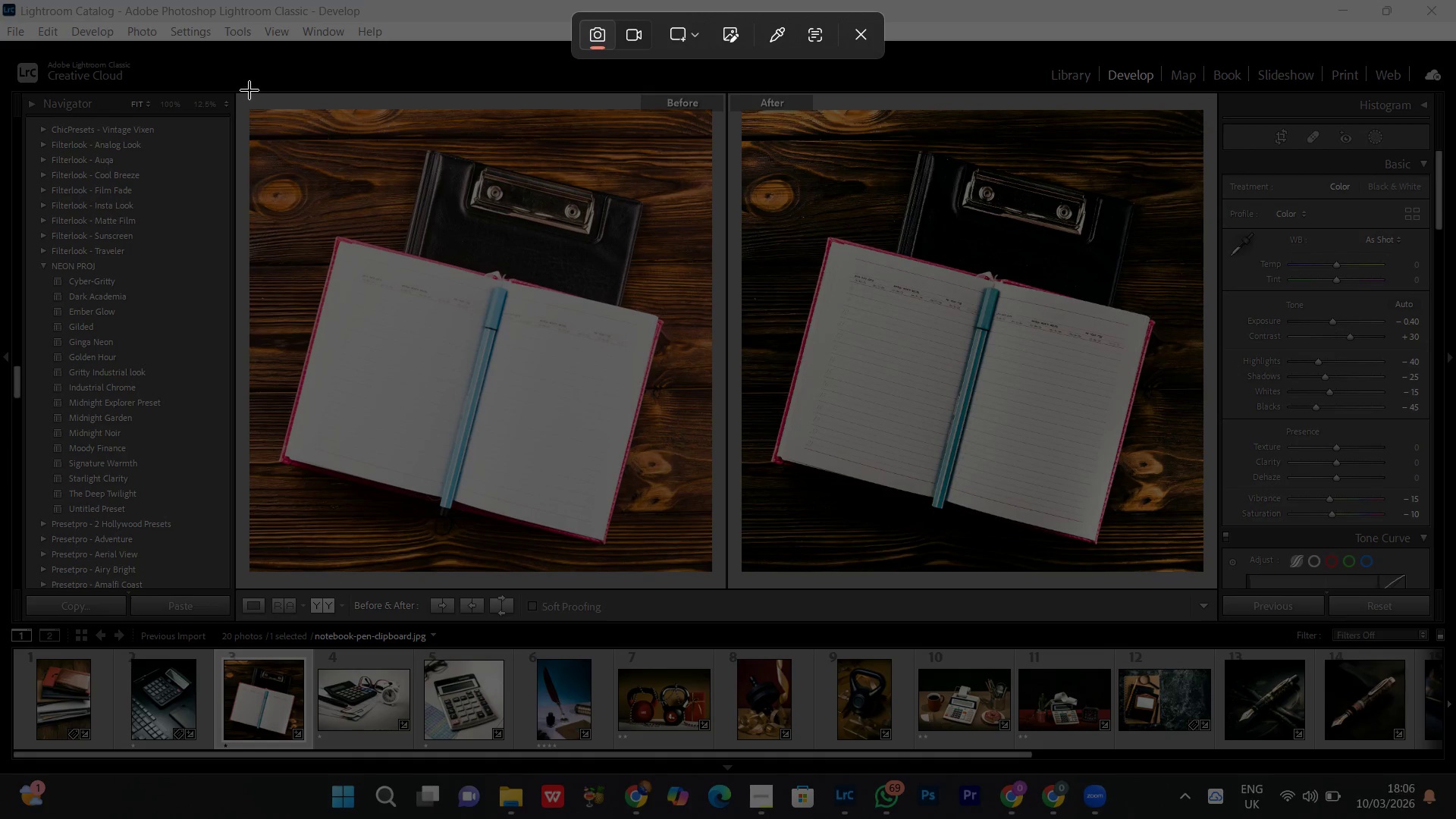 
left_click_drag(start_coordinate=[249, 90], to_coordinate=[1203, 572])
 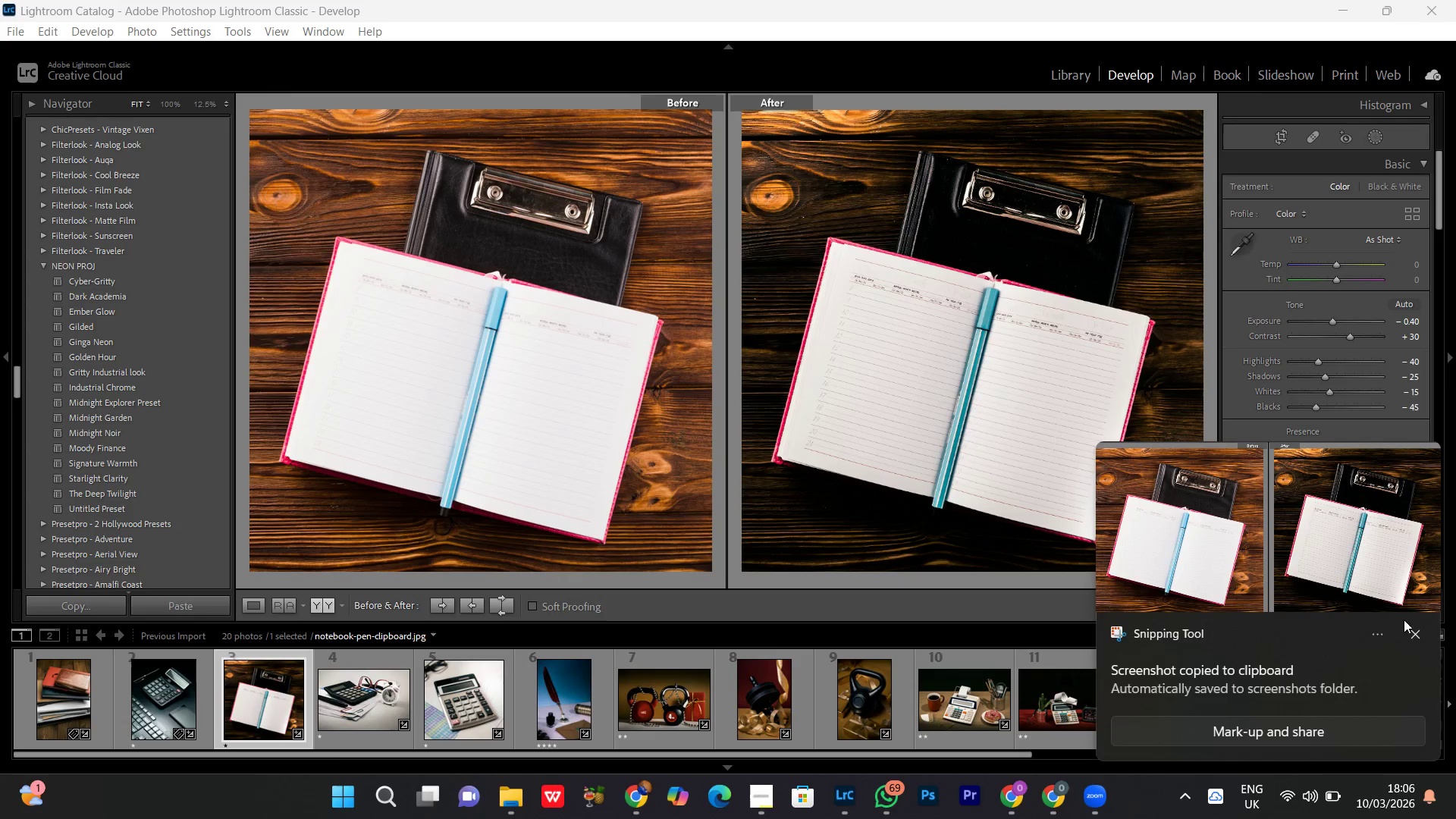 
left_click([1417, 638])
 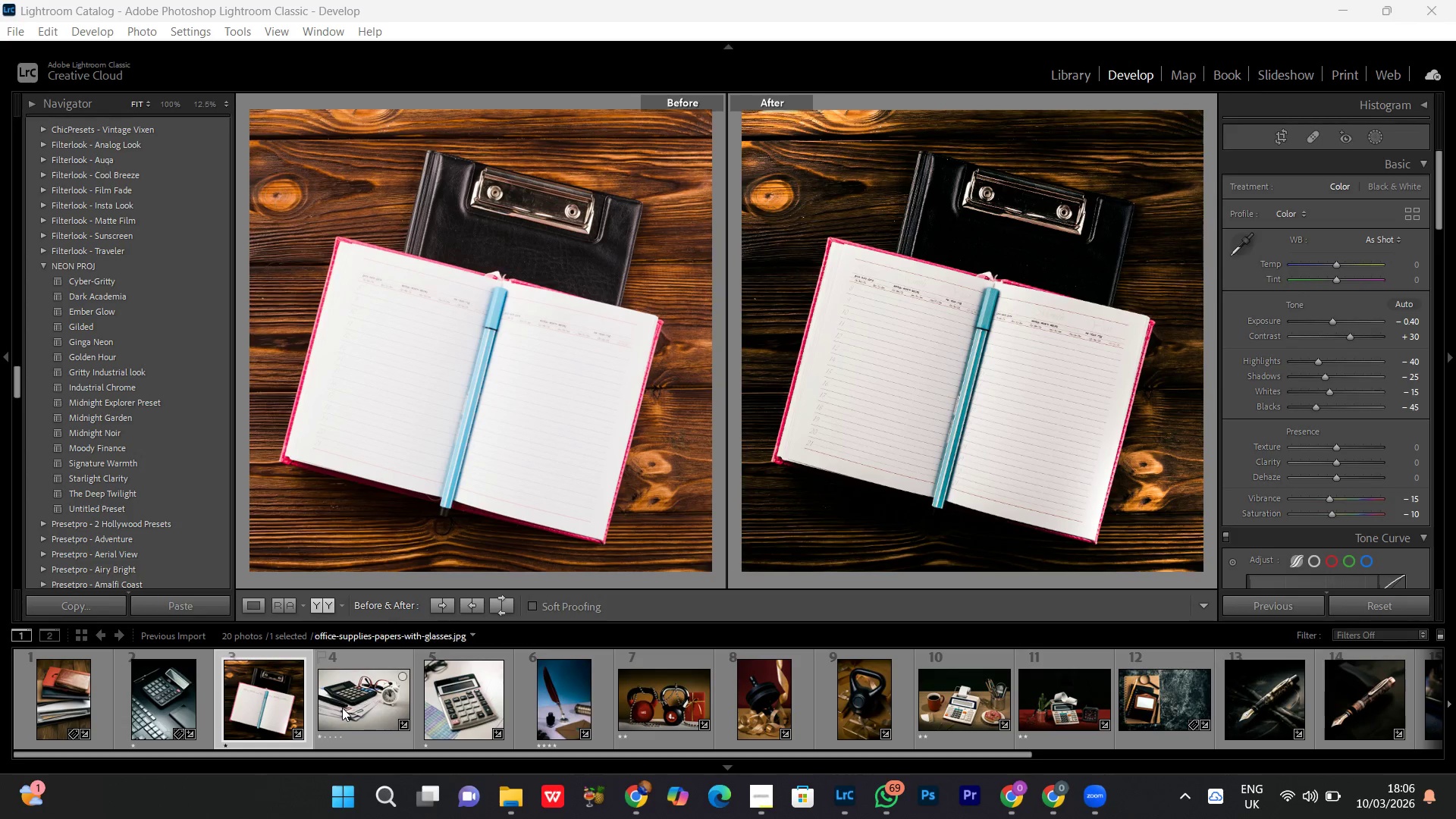 
double_click([342, 708])
 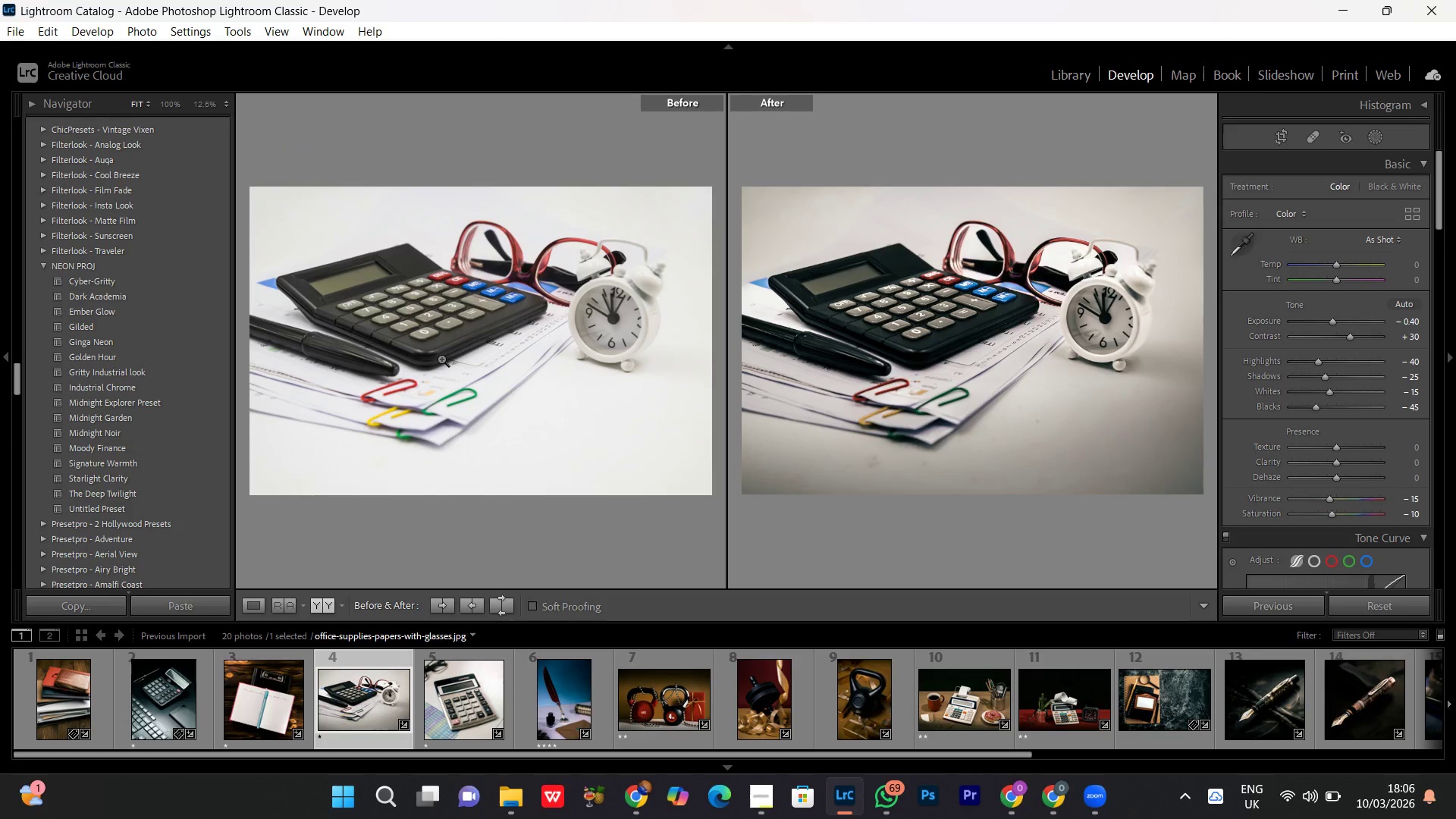 
key(PrintScreen)
 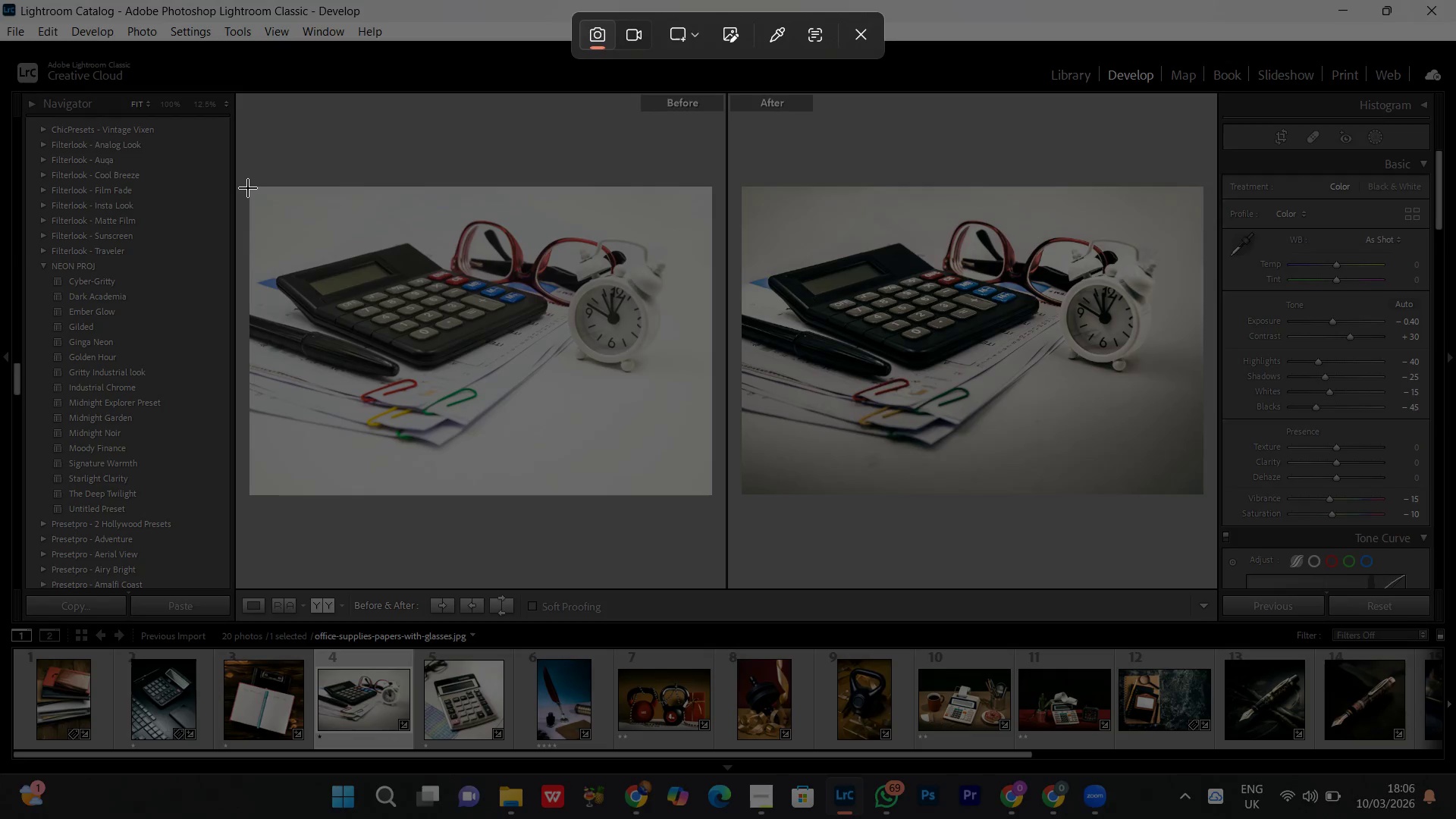 
left_click_drag(start_coordinate=[248, 186], to_coordinate=[1203, 494])
 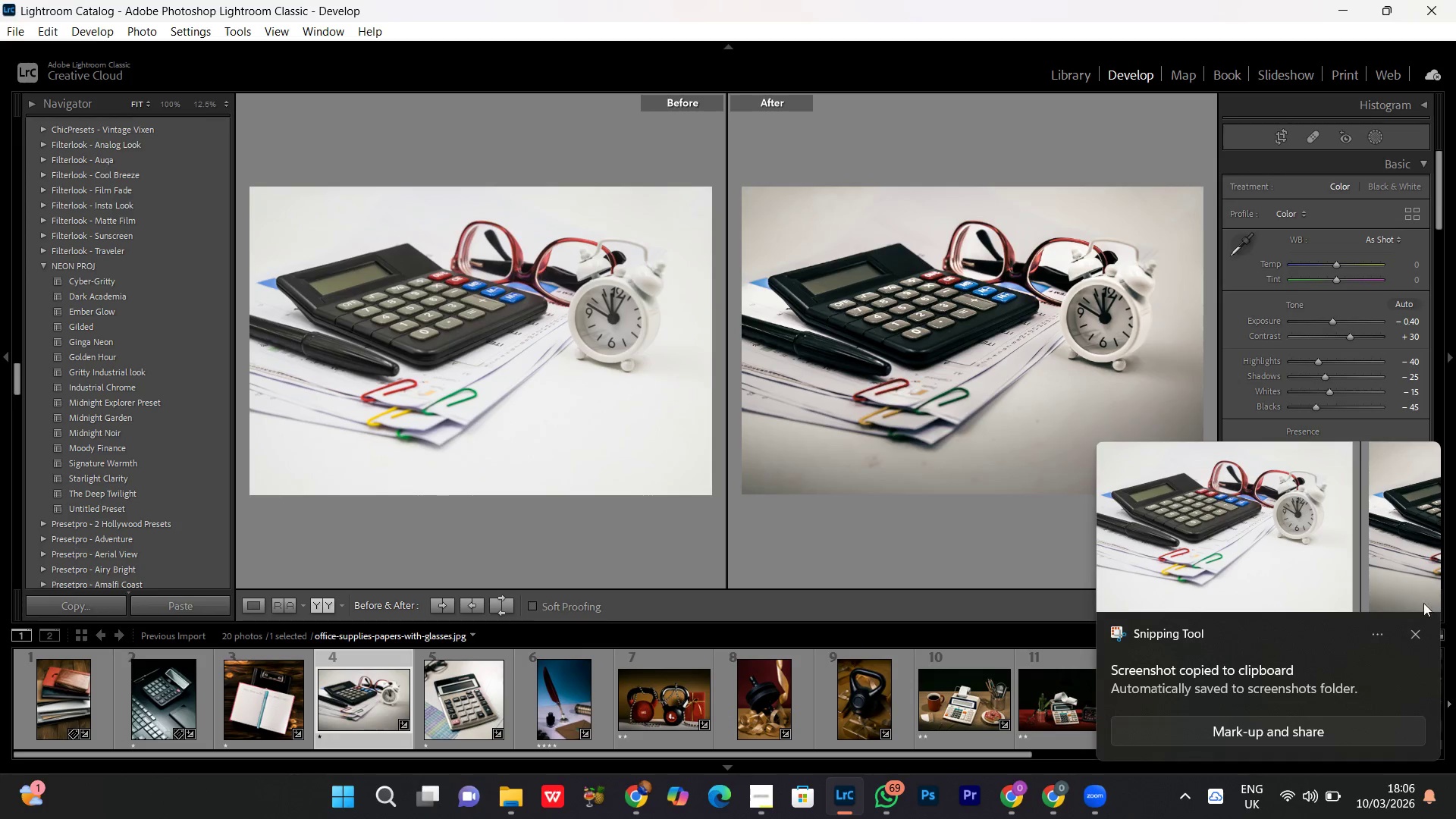 
left_click([1415, 633])
 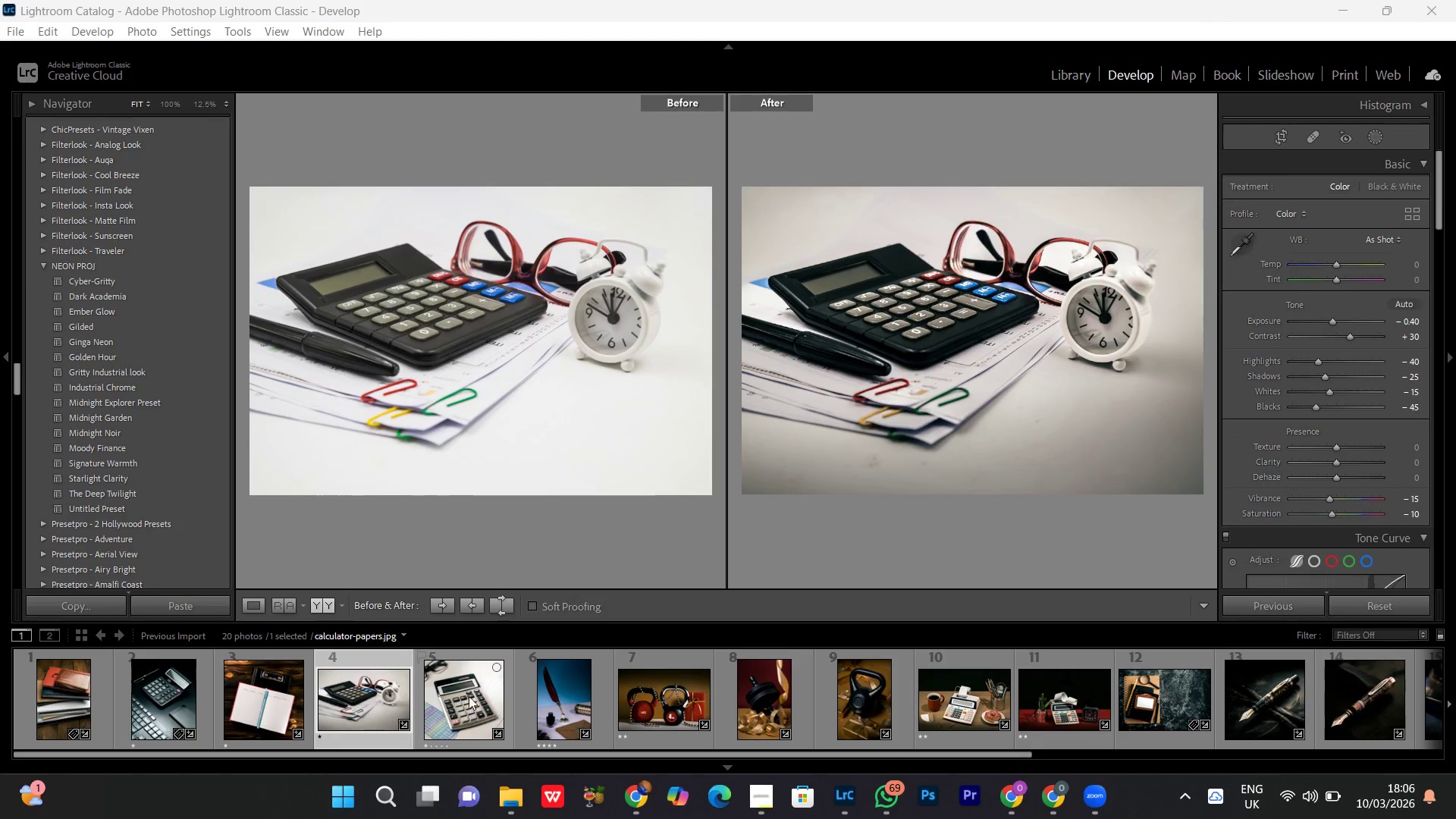 
double_click([469, 690])
 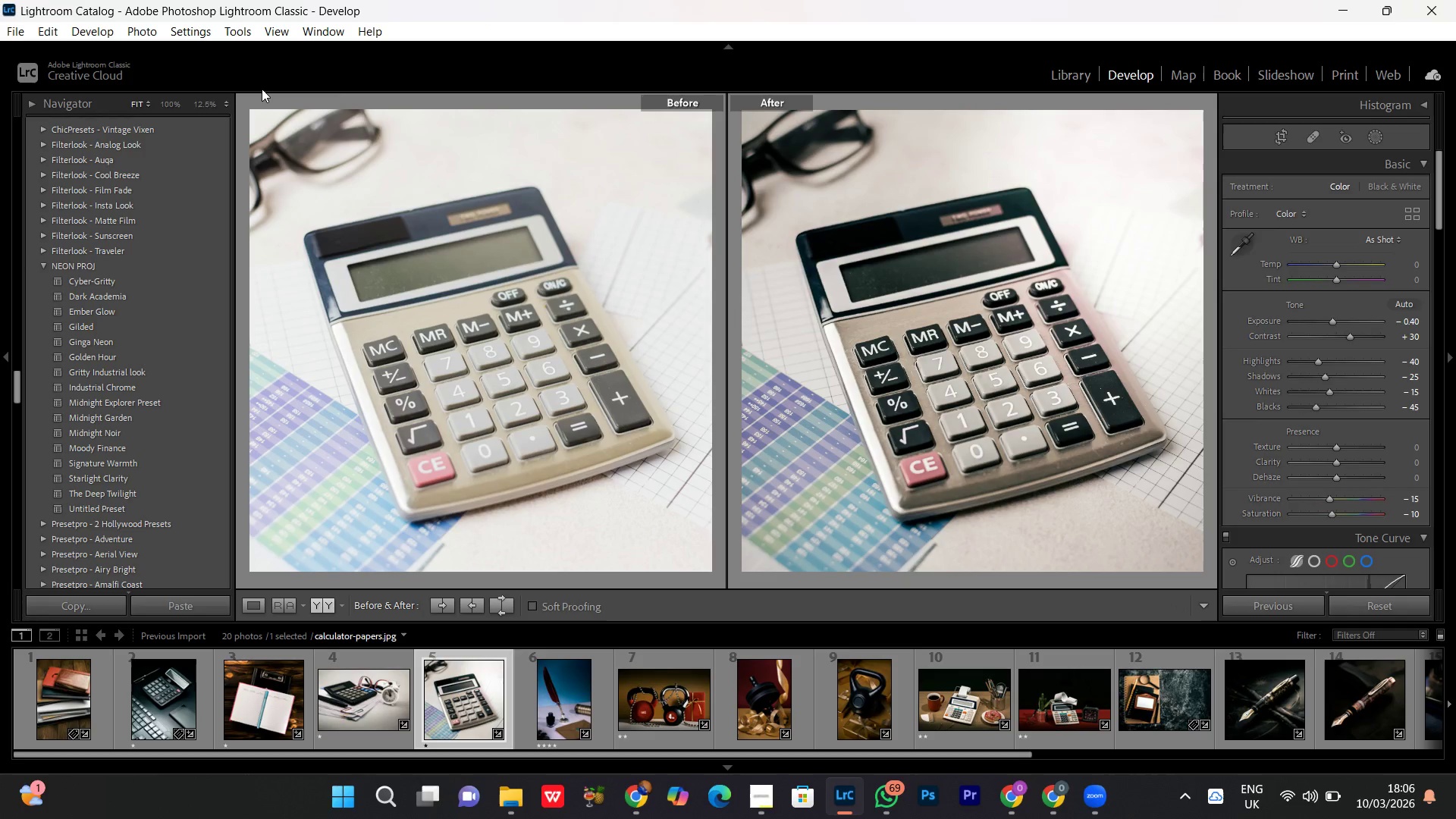 
wait(5.16)
 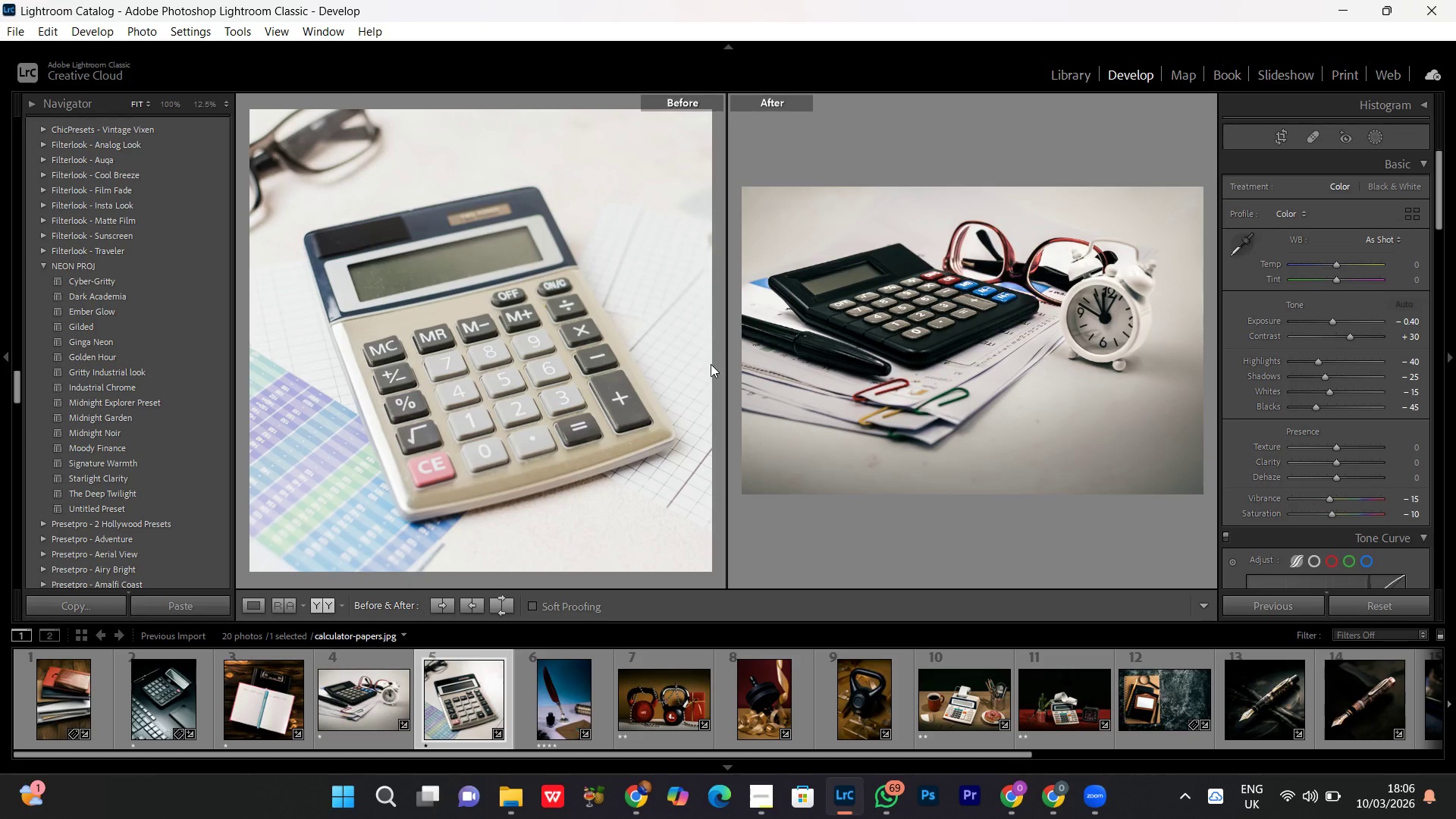 
key(PrintScreen)
 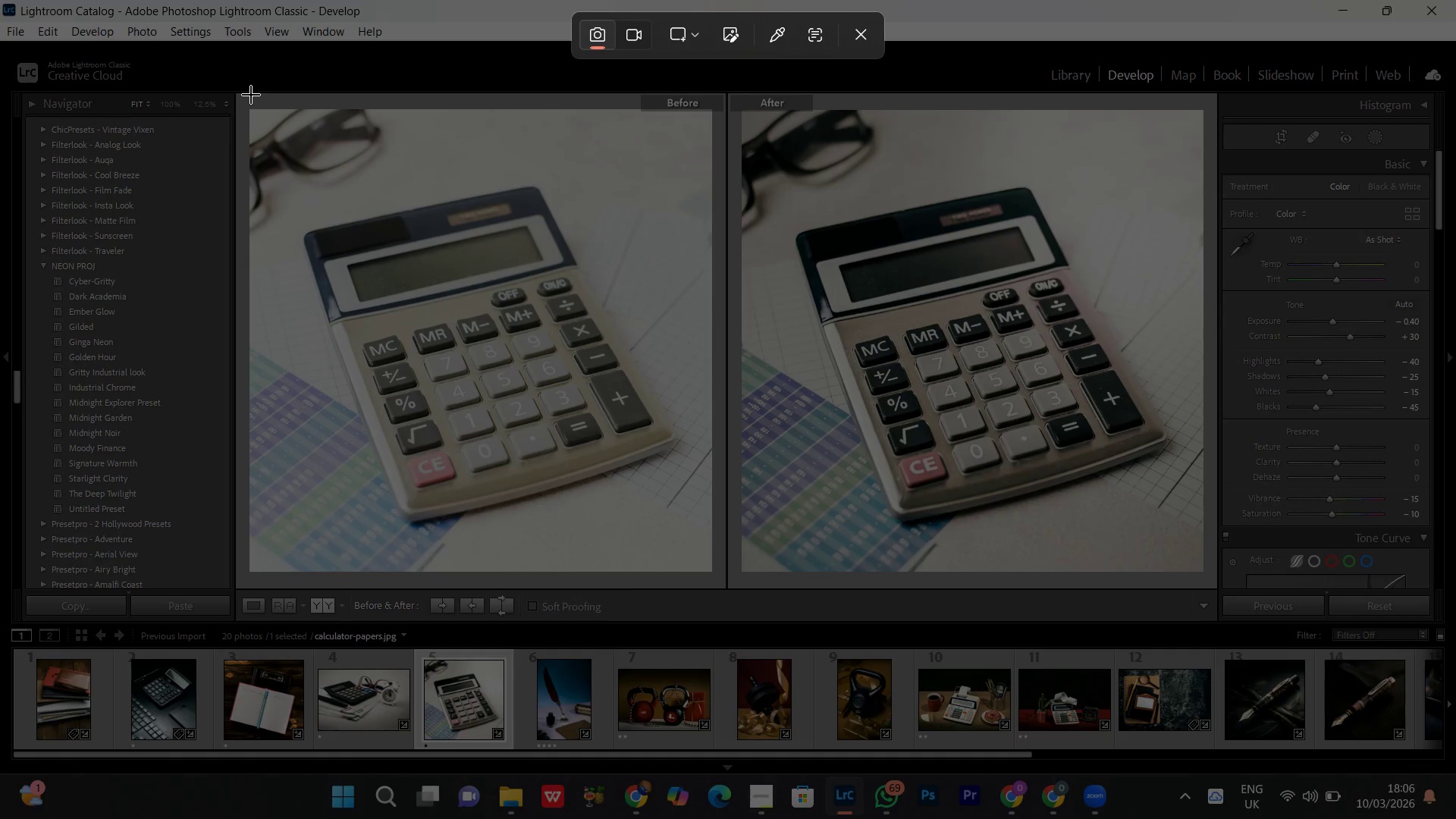 
left_click_drag(start_coordinate=[249, 93], to_coordinate=[1203, 572])
 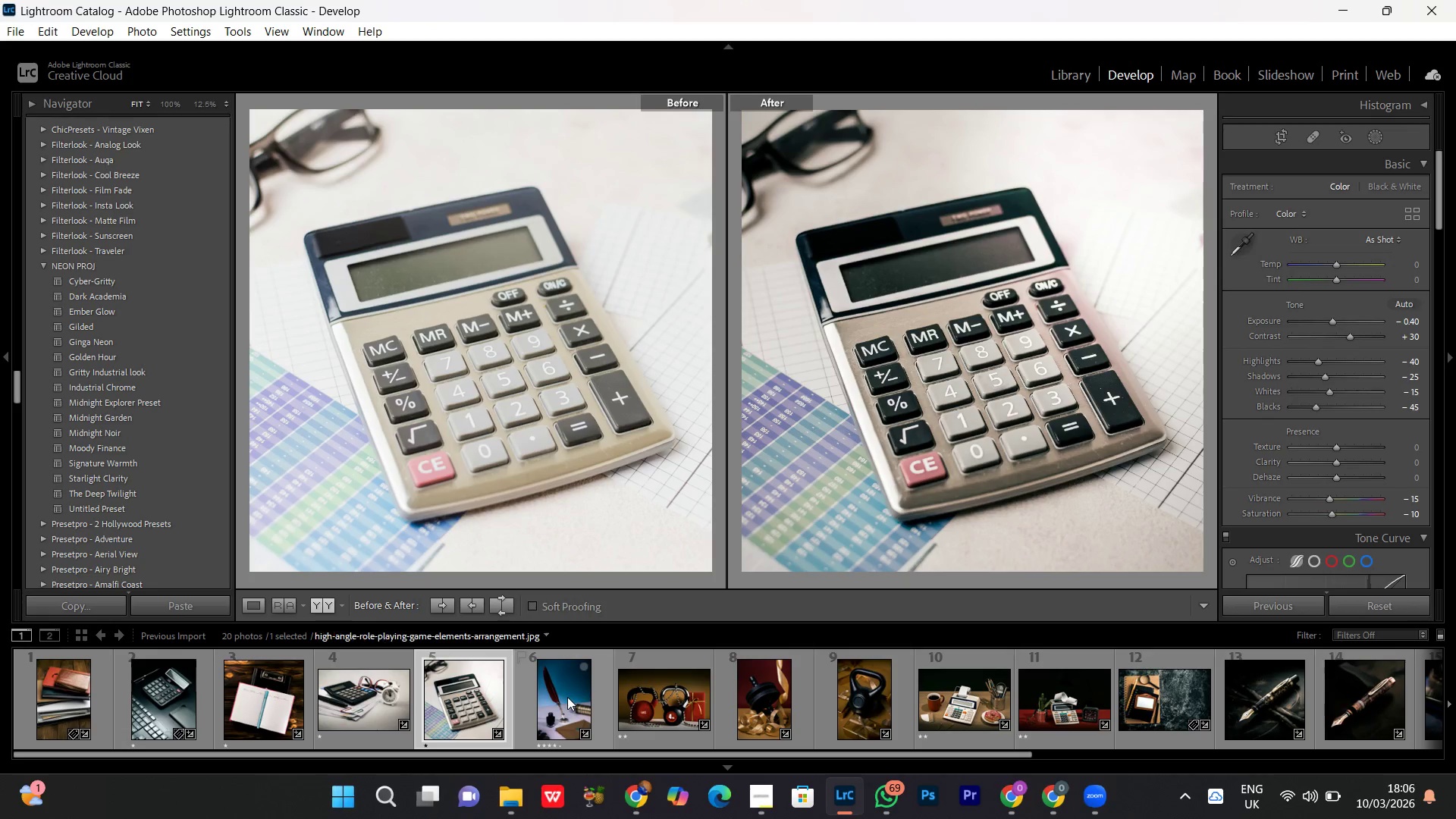 
double_click([567, 697])
 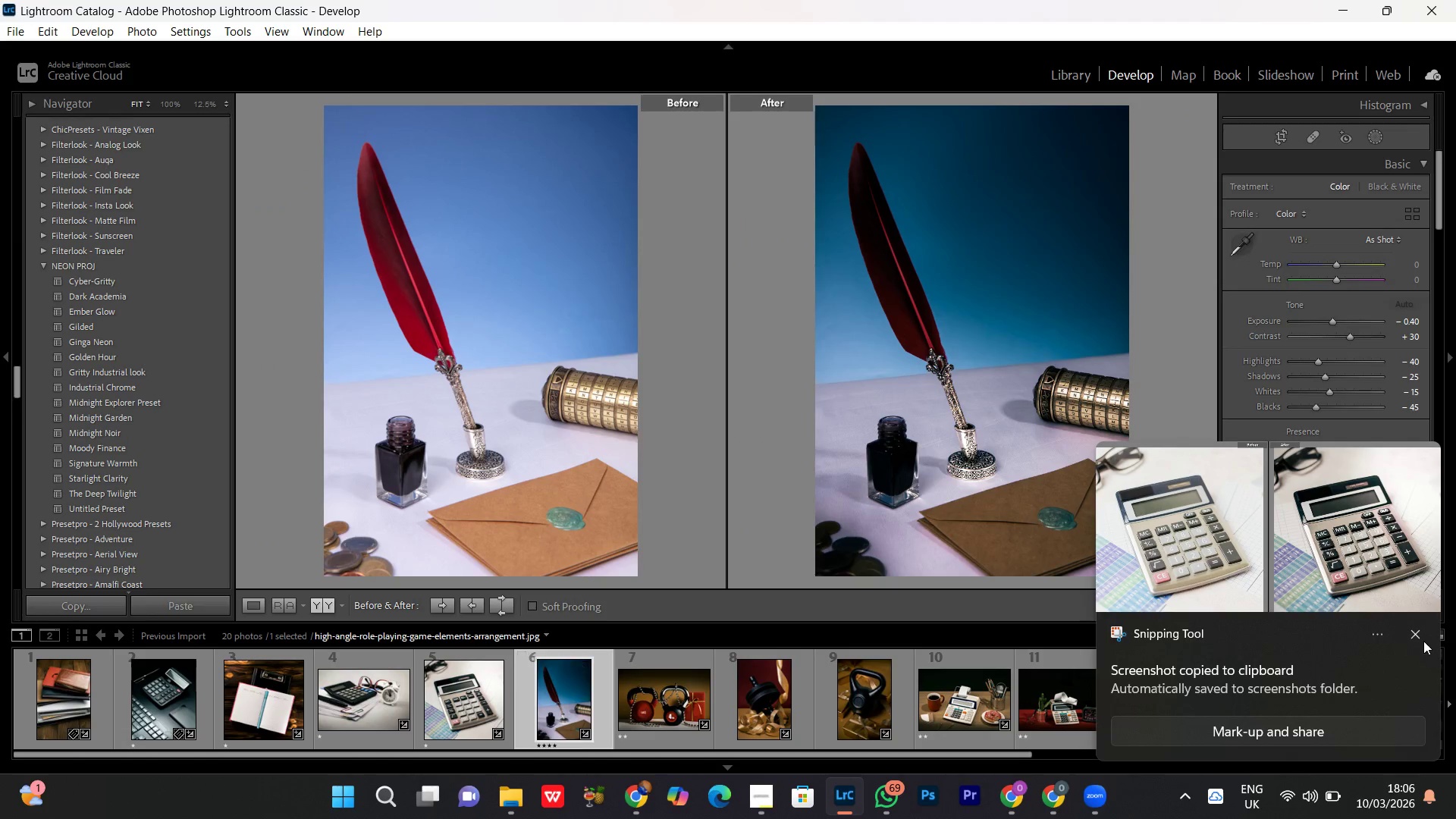 
left_click([1416, 635])
 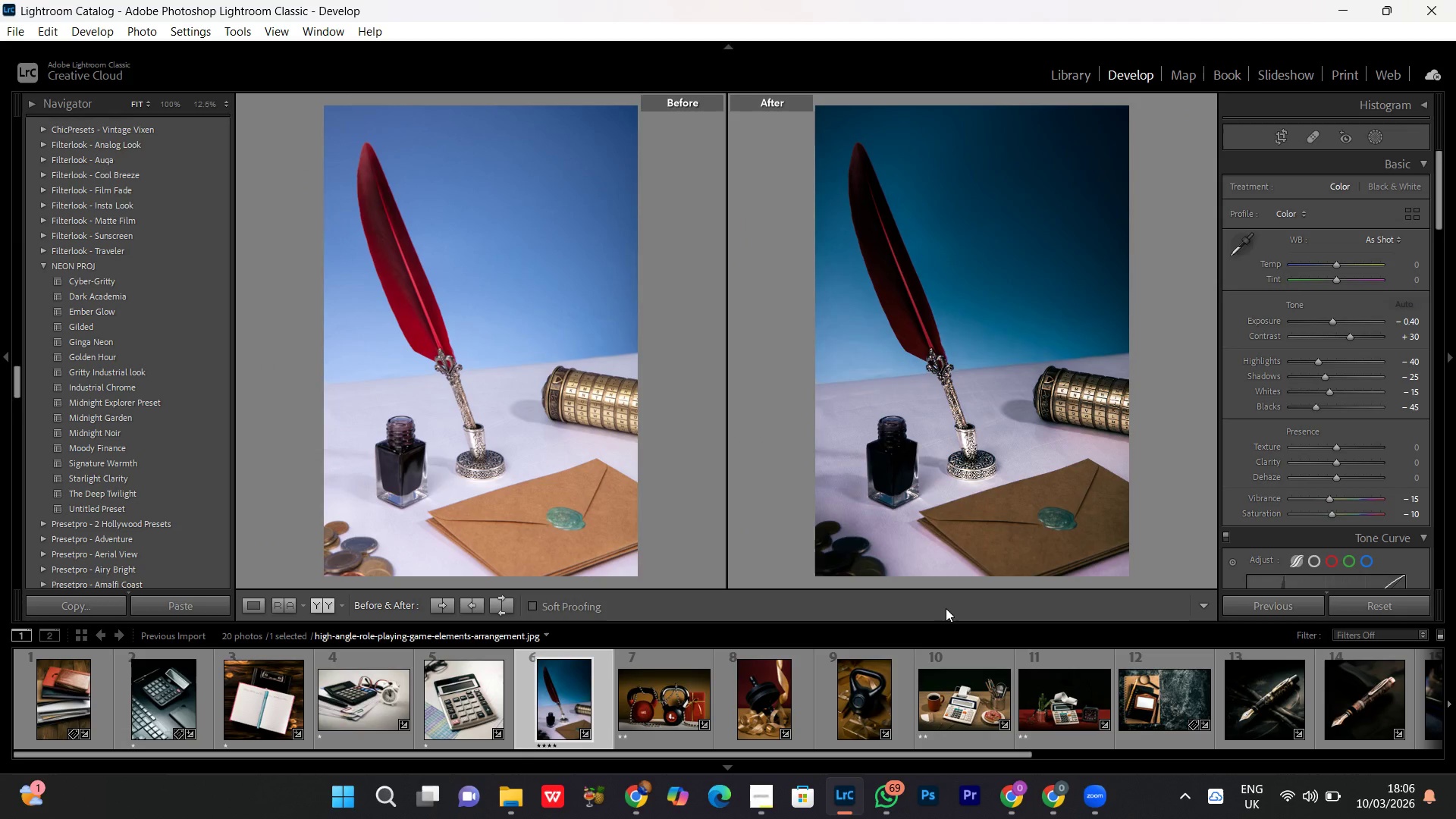 
key(PrintScreen)
 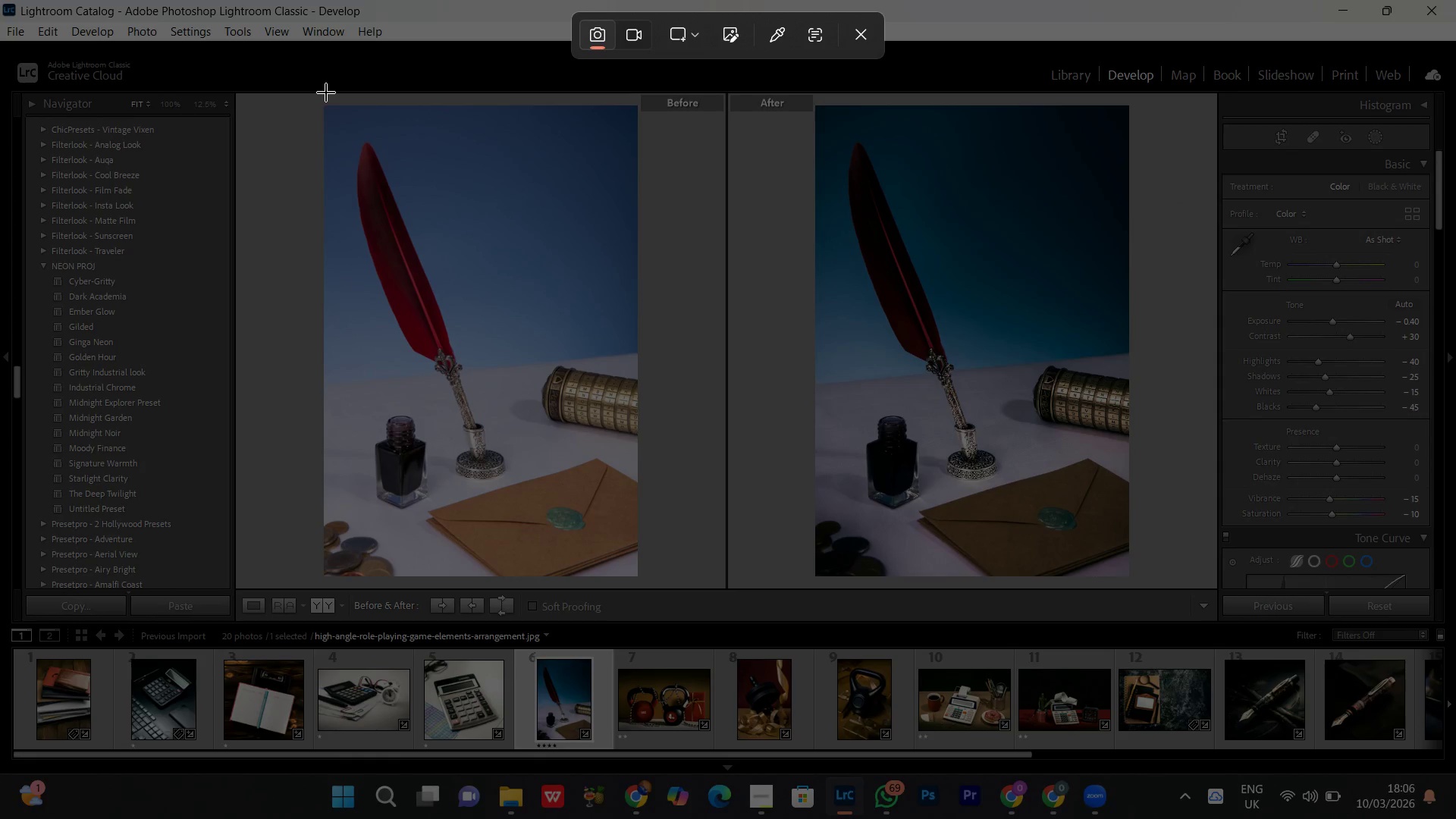 
left_click_drag(start_coordinate=[324, 94], to_coordinate=[1127, 577])
 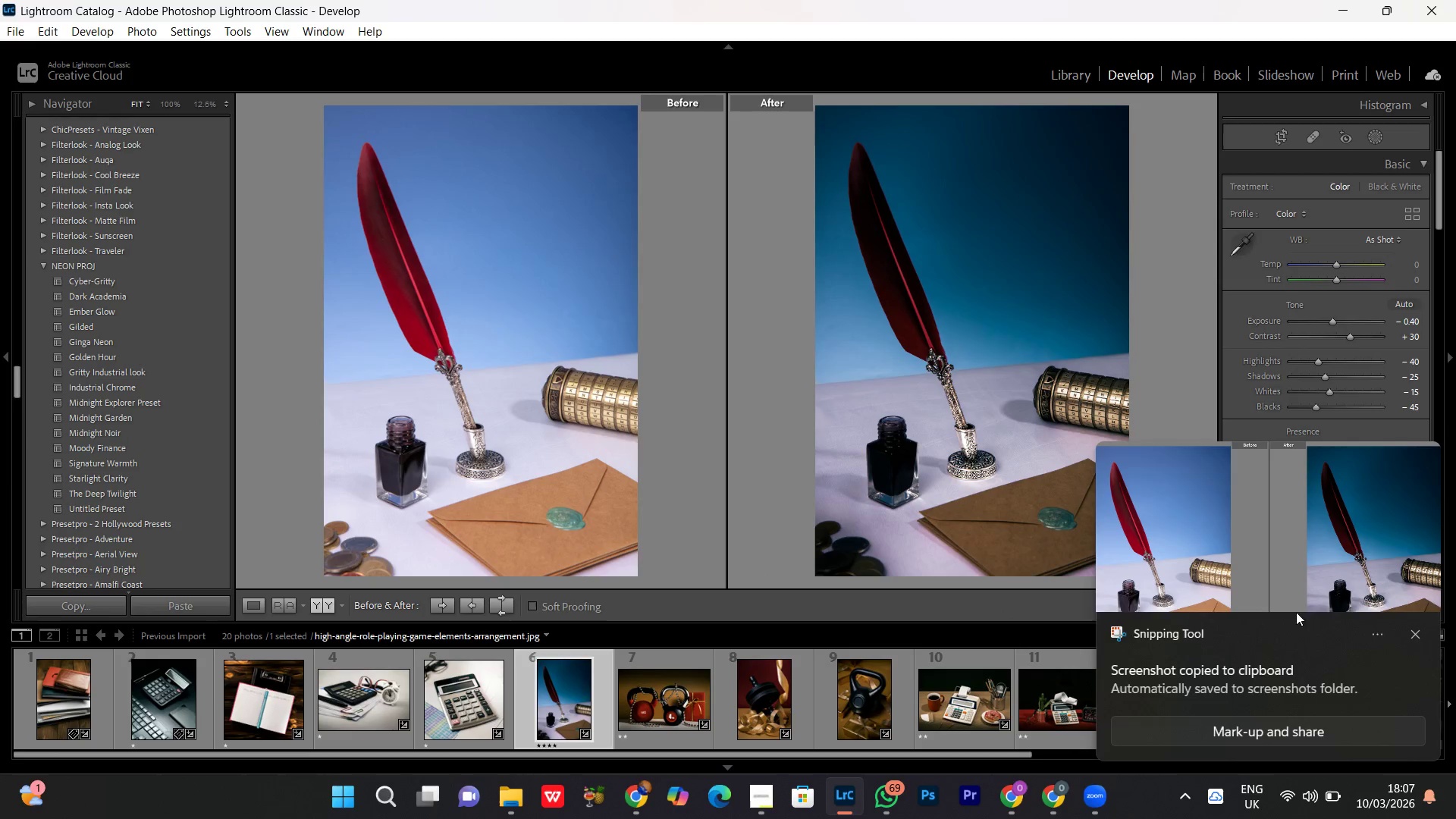 
left_click([1412, 634])
 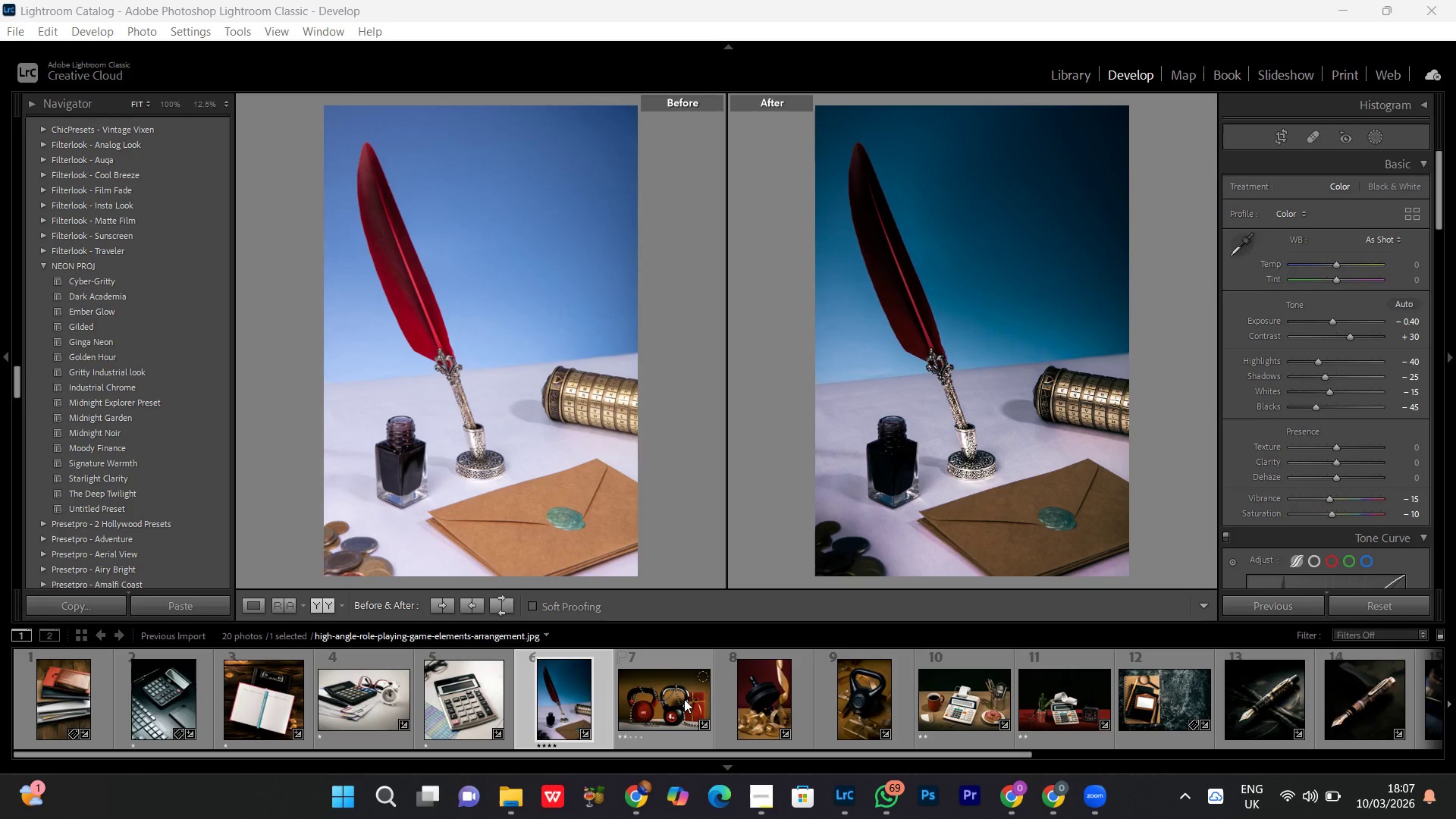 
left_click([648, 699])
 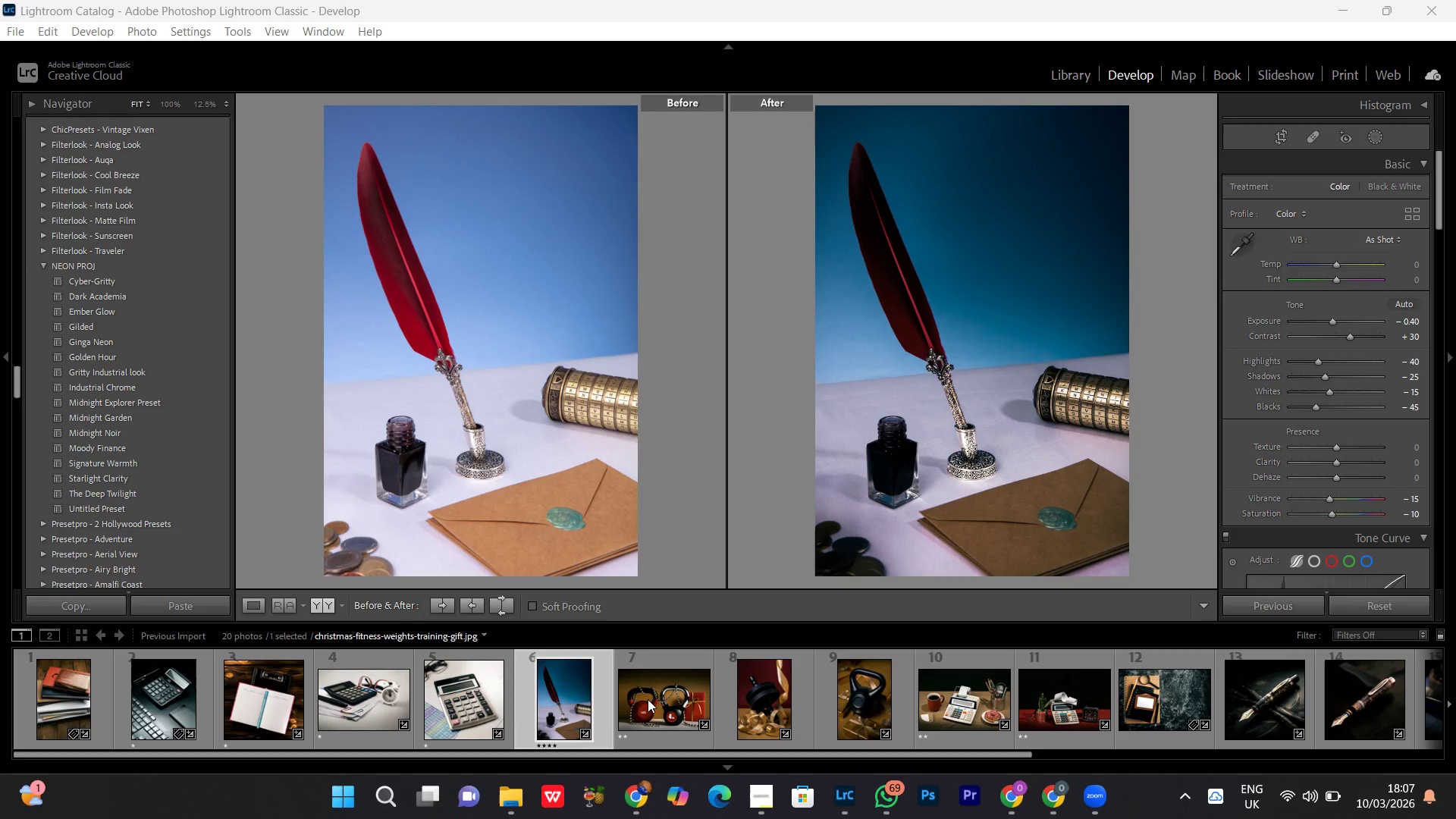 
left_click([648, 699])
 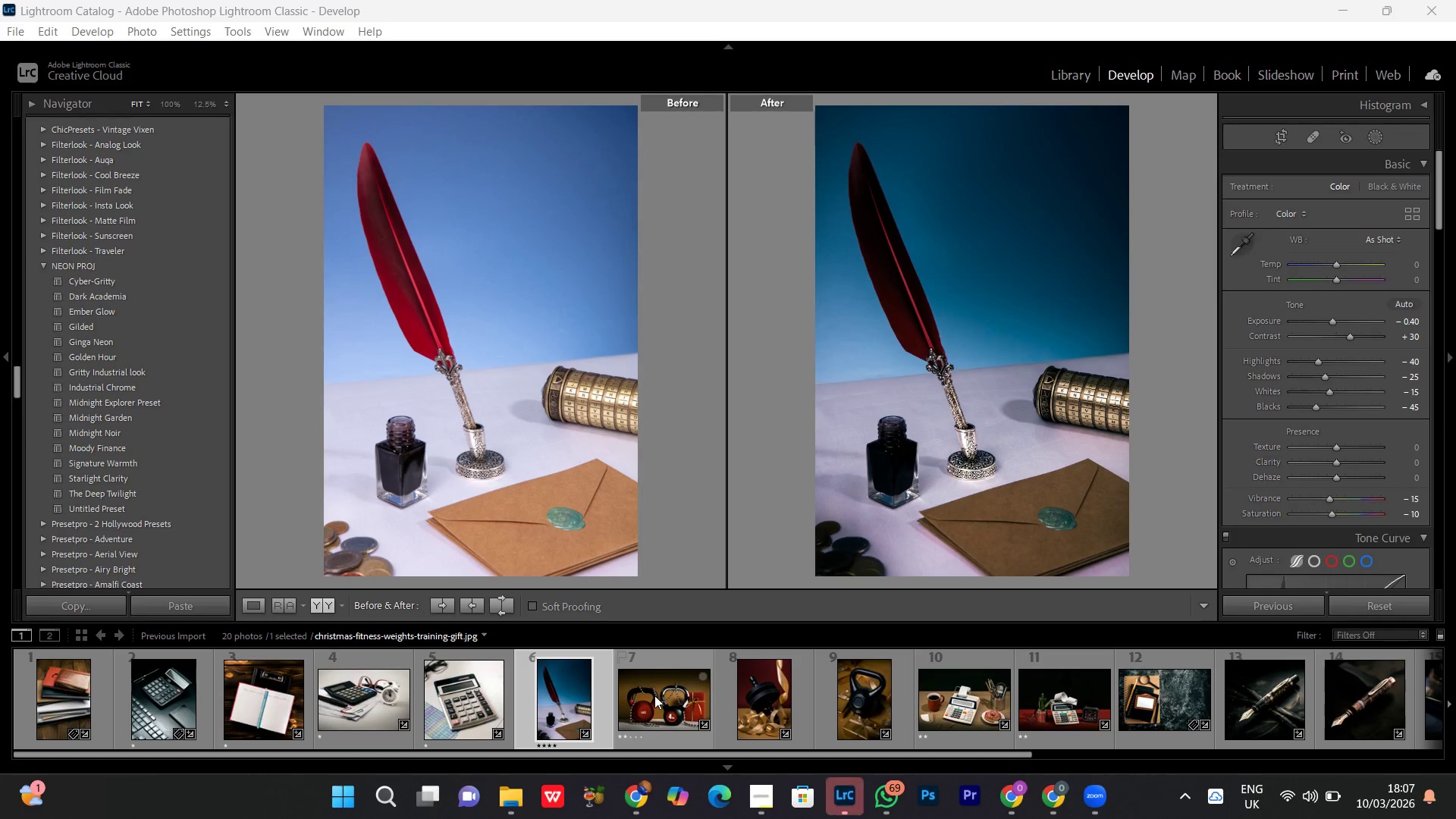 
double_click([654, 695])
 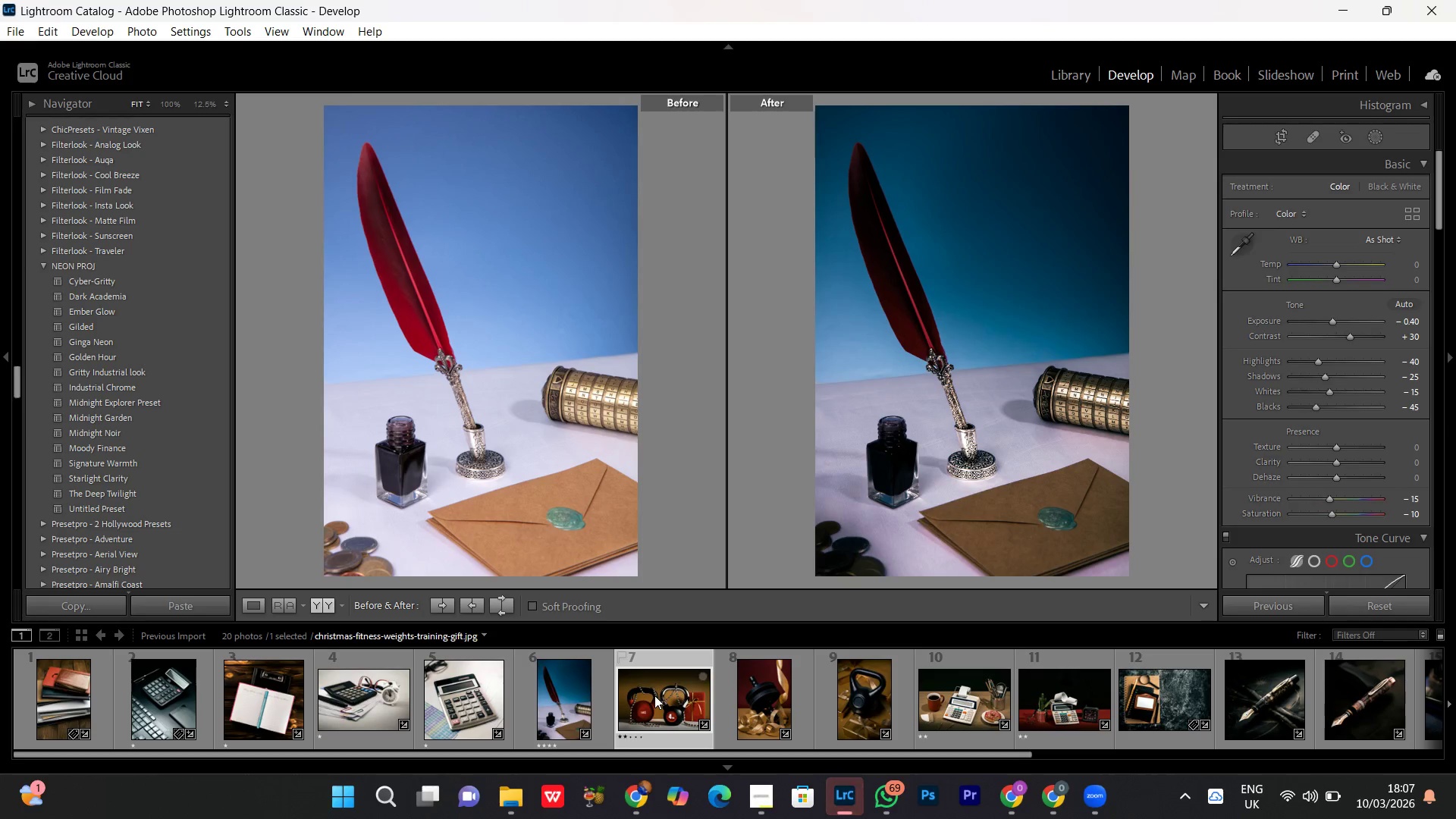 
triple_click([654, 695])
 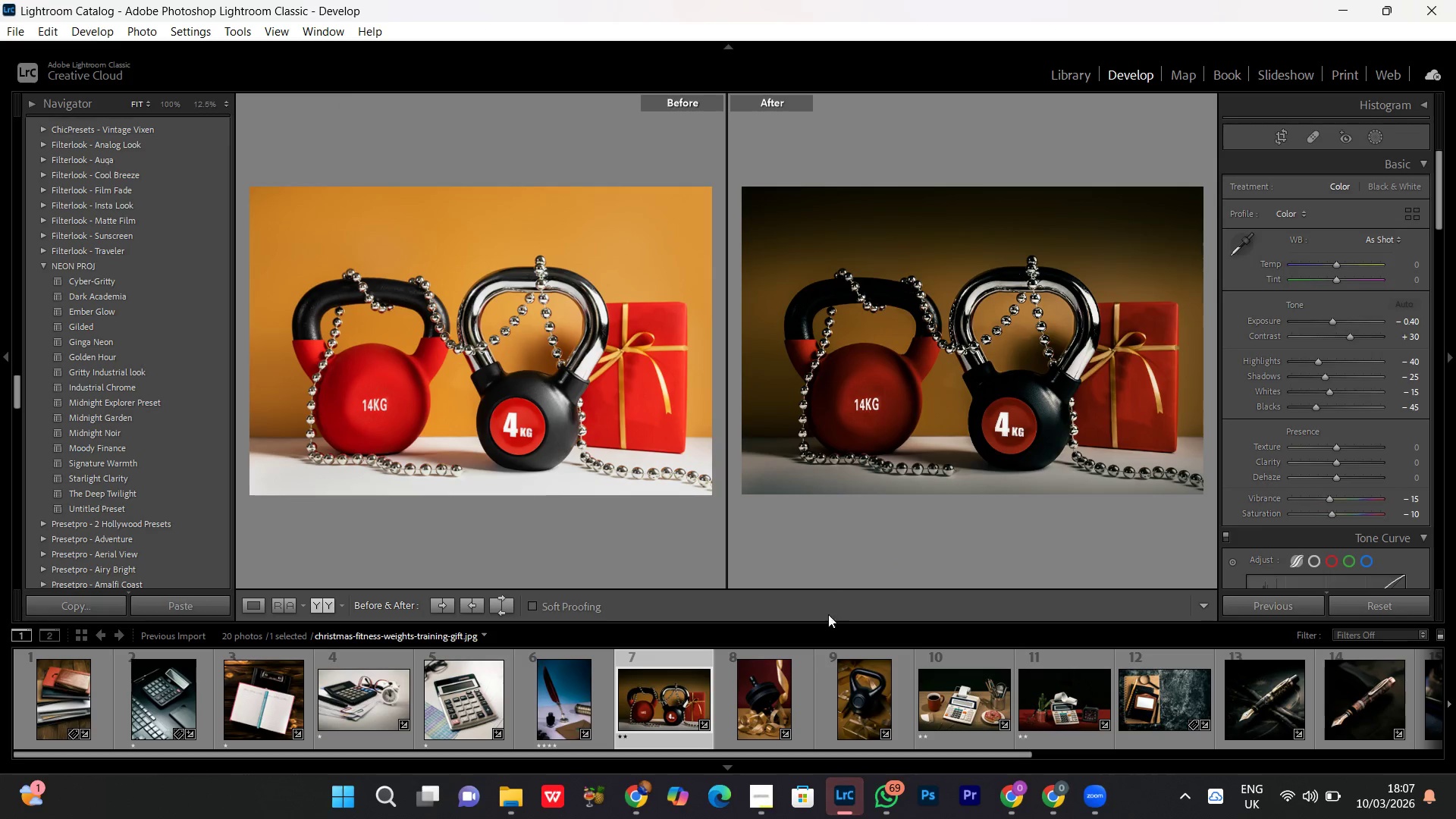 
left_click([844, 802])
 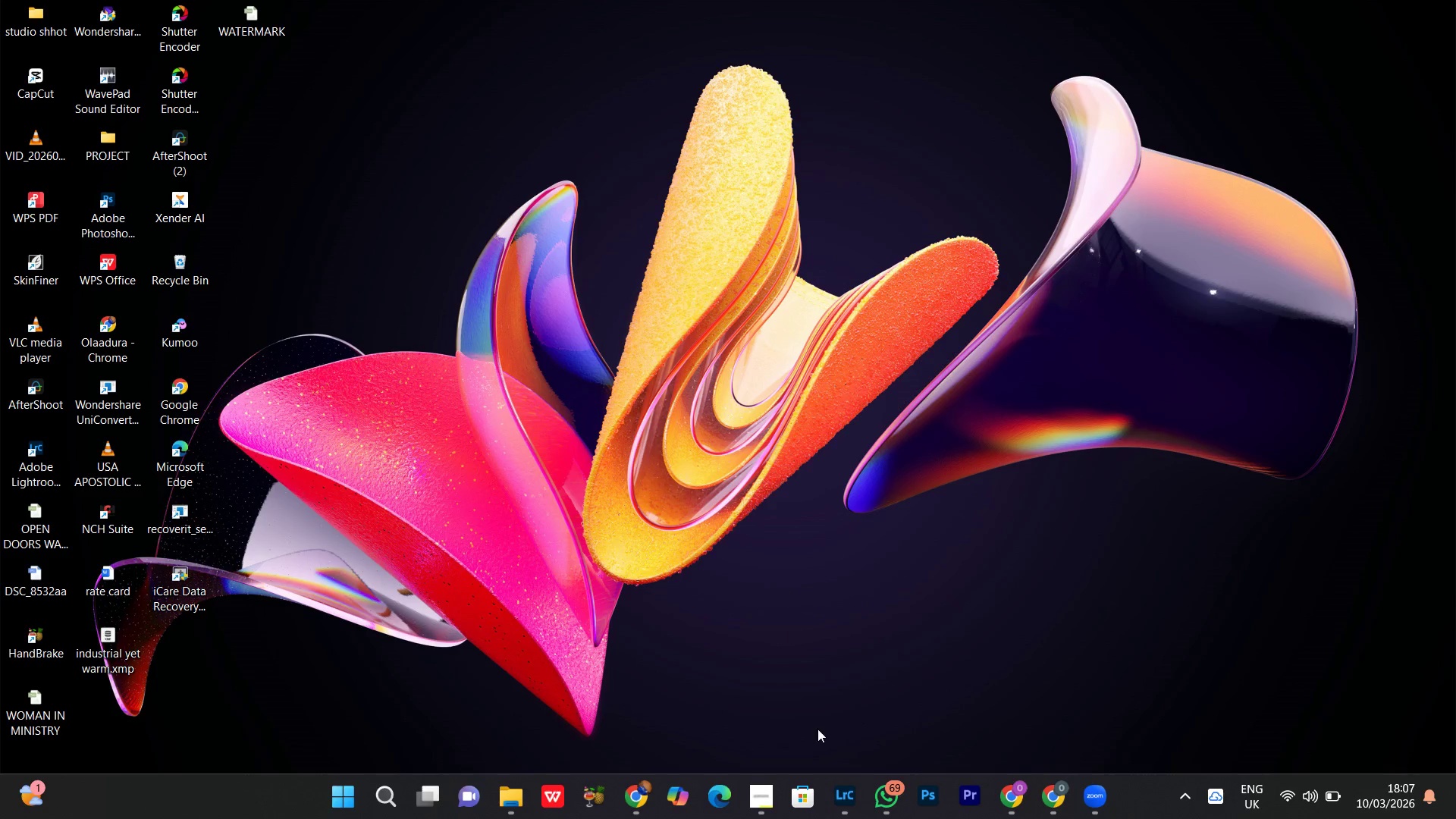 
left_click([843, 797])
 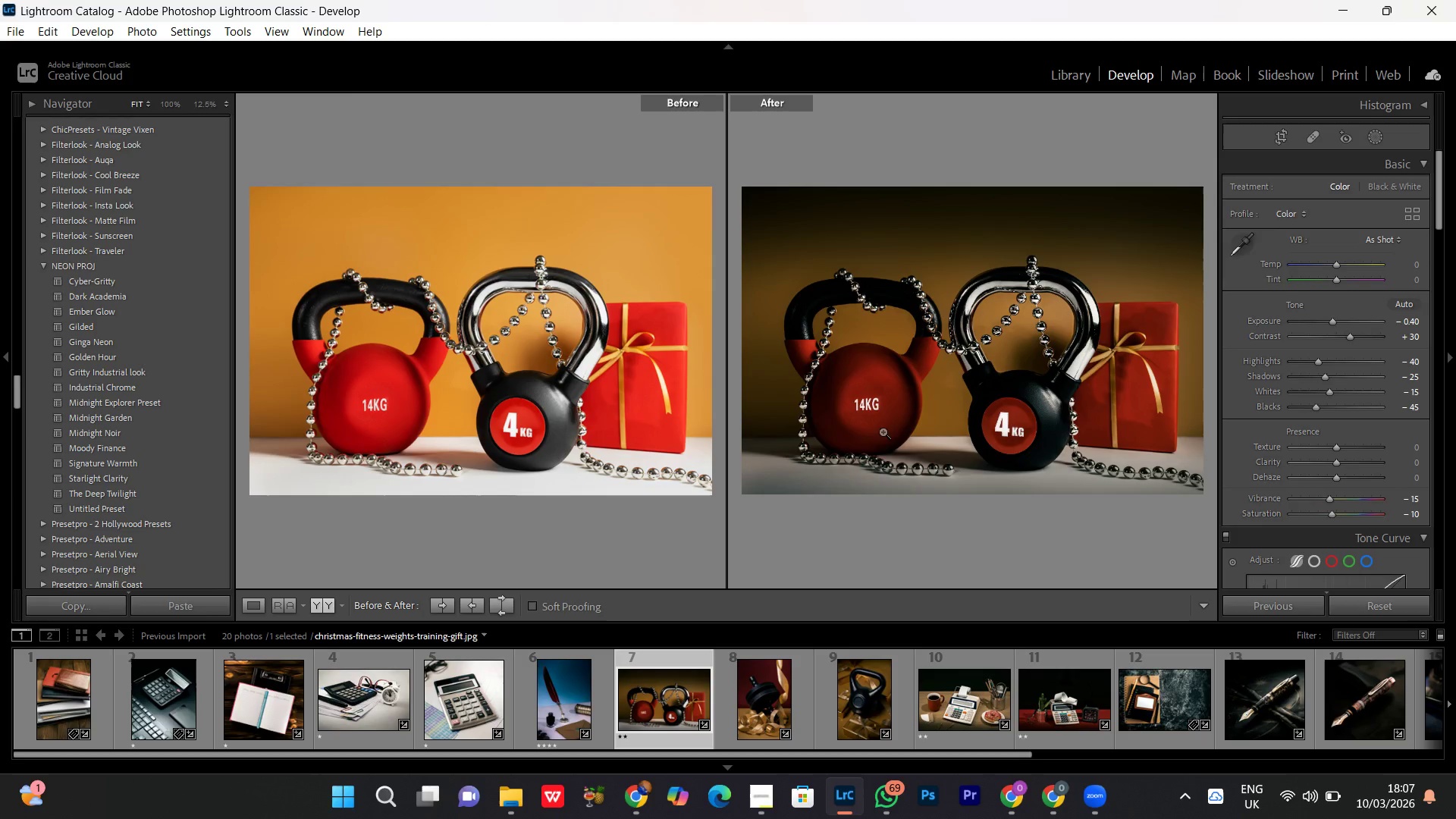 
key(PrintScreen)
 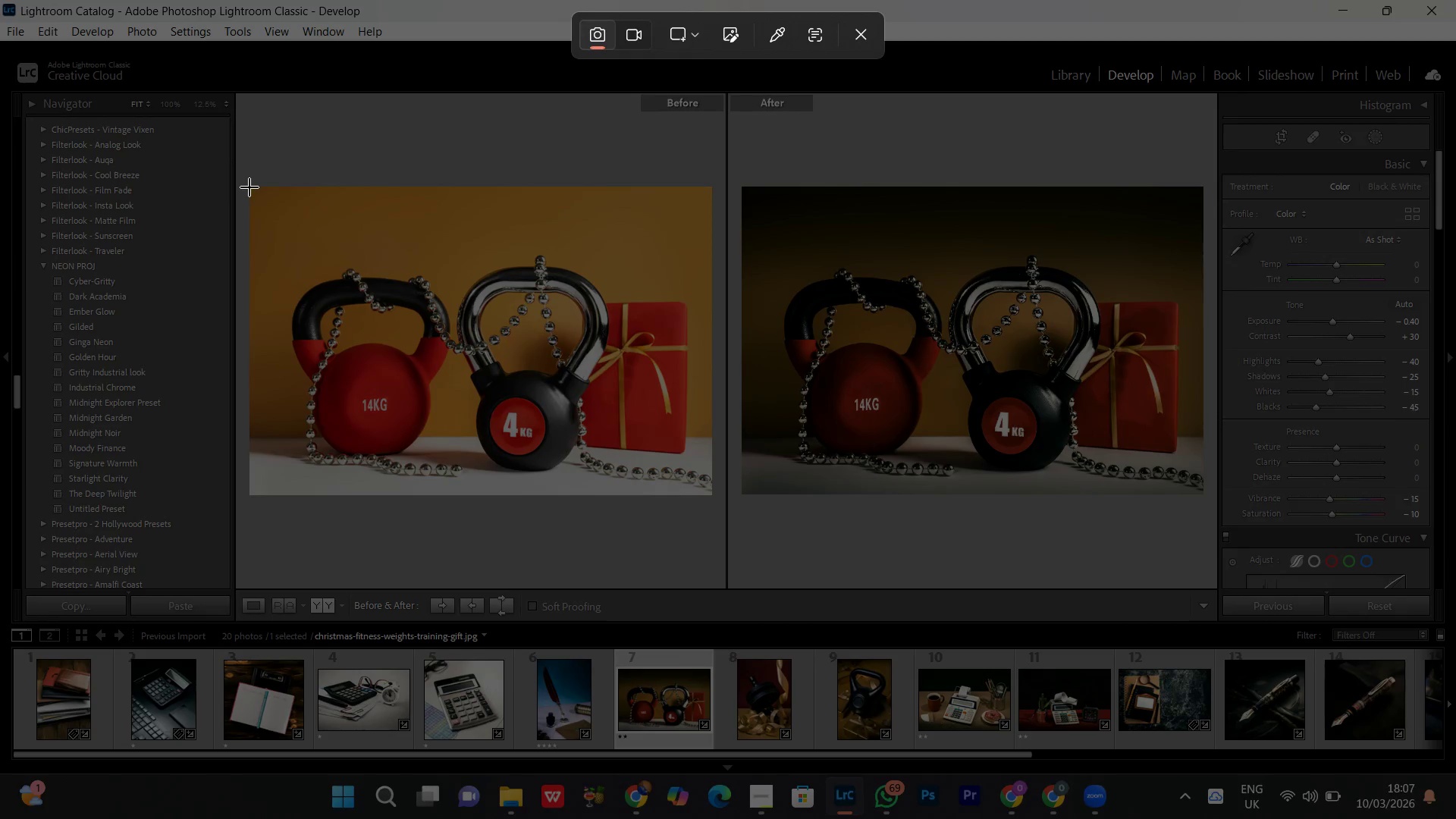 
left_click_drag(start_coordinate=[249, 187], to_coordinate=[1204, 496])
 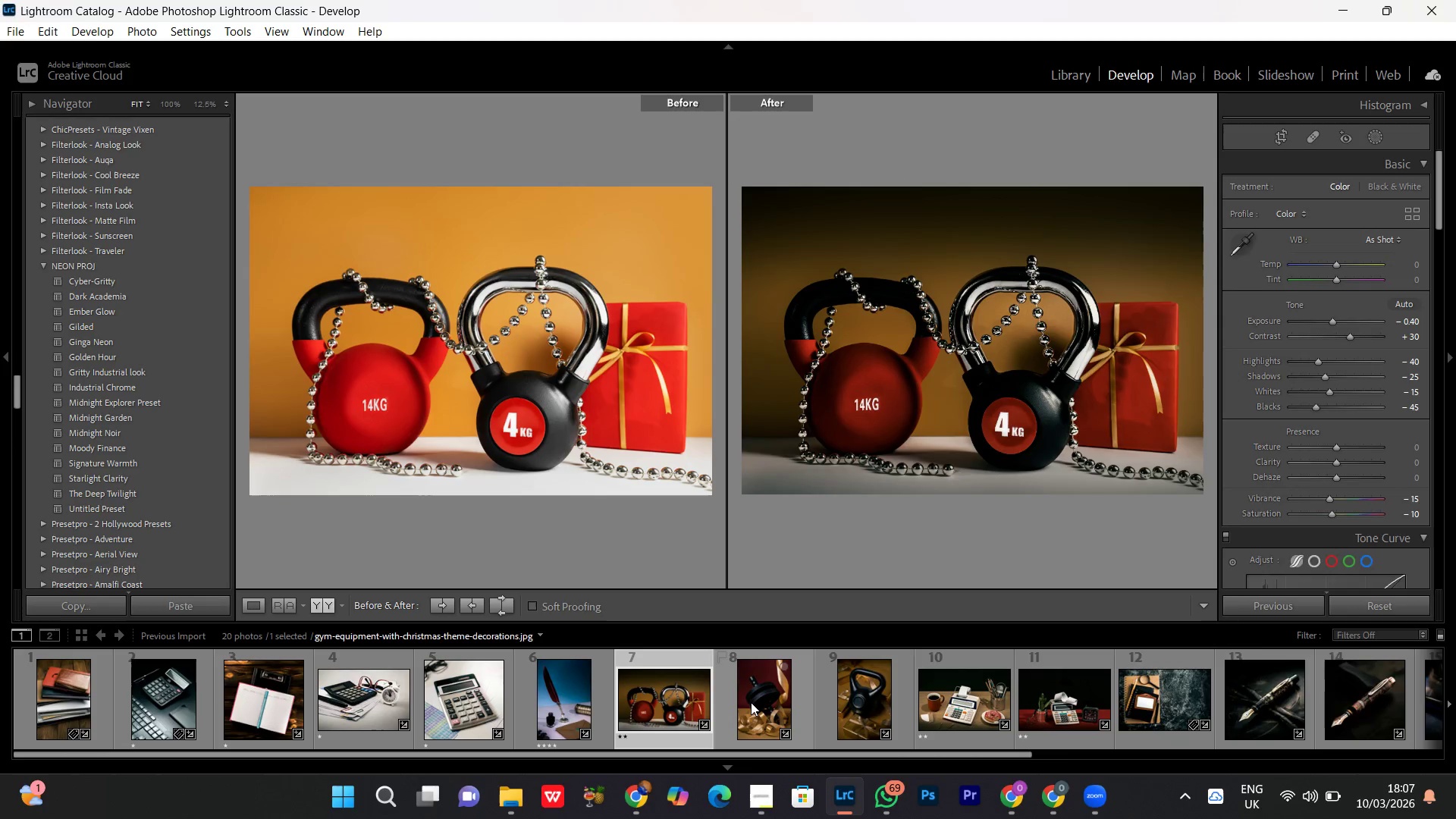 
double_click([751, 702])
 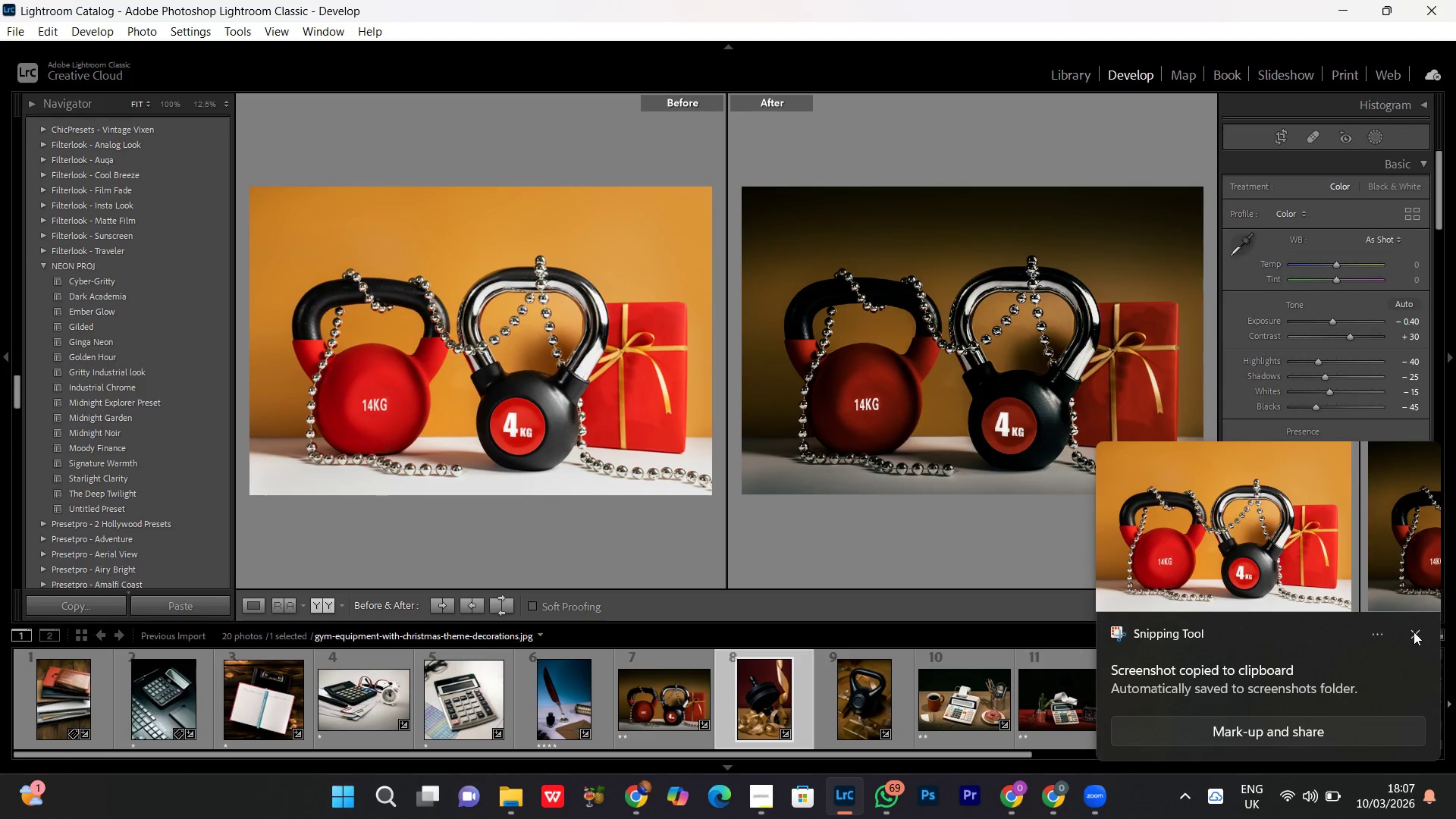 
left_click([1414, 632])
 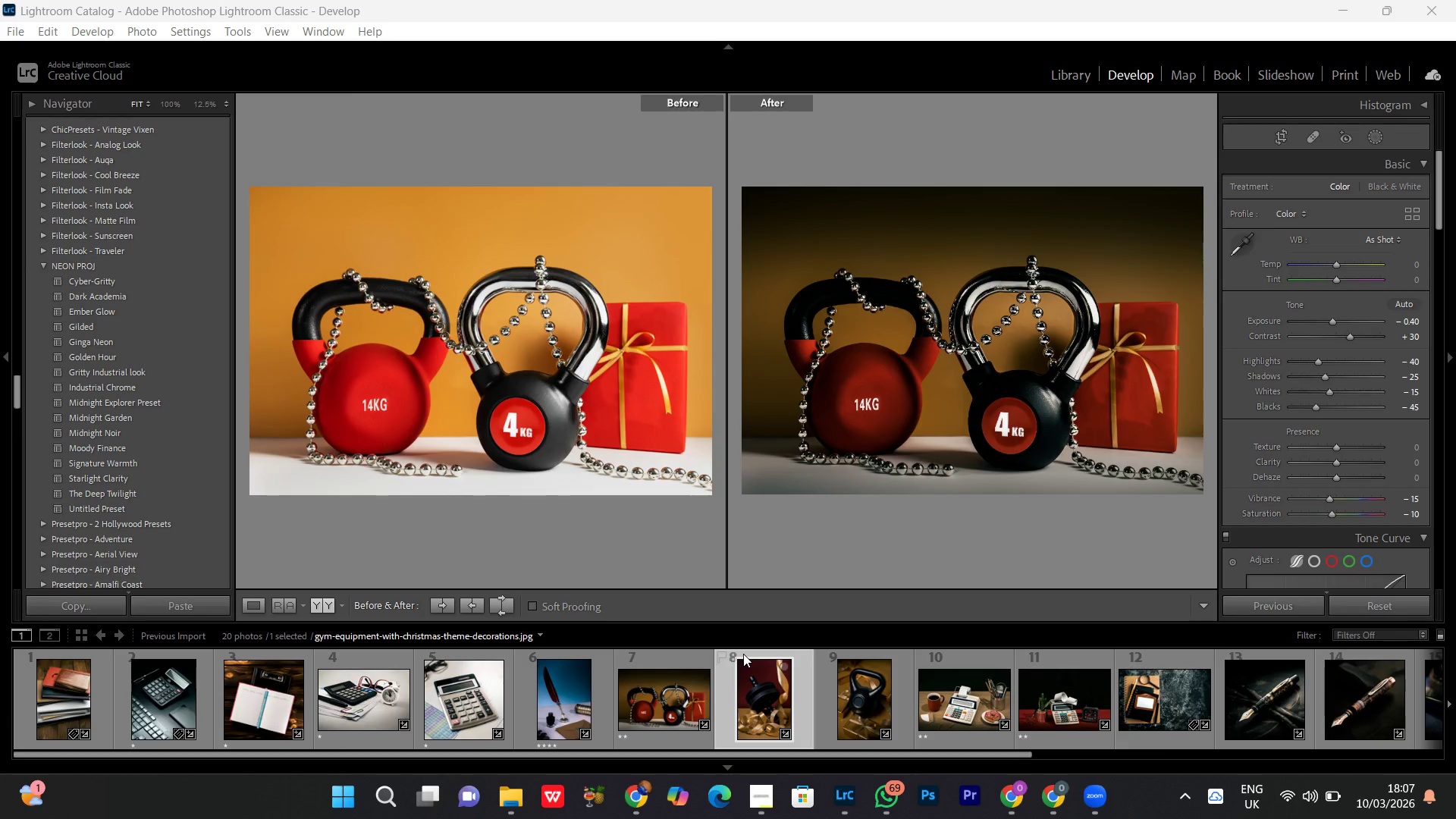 
wait(9.47)
 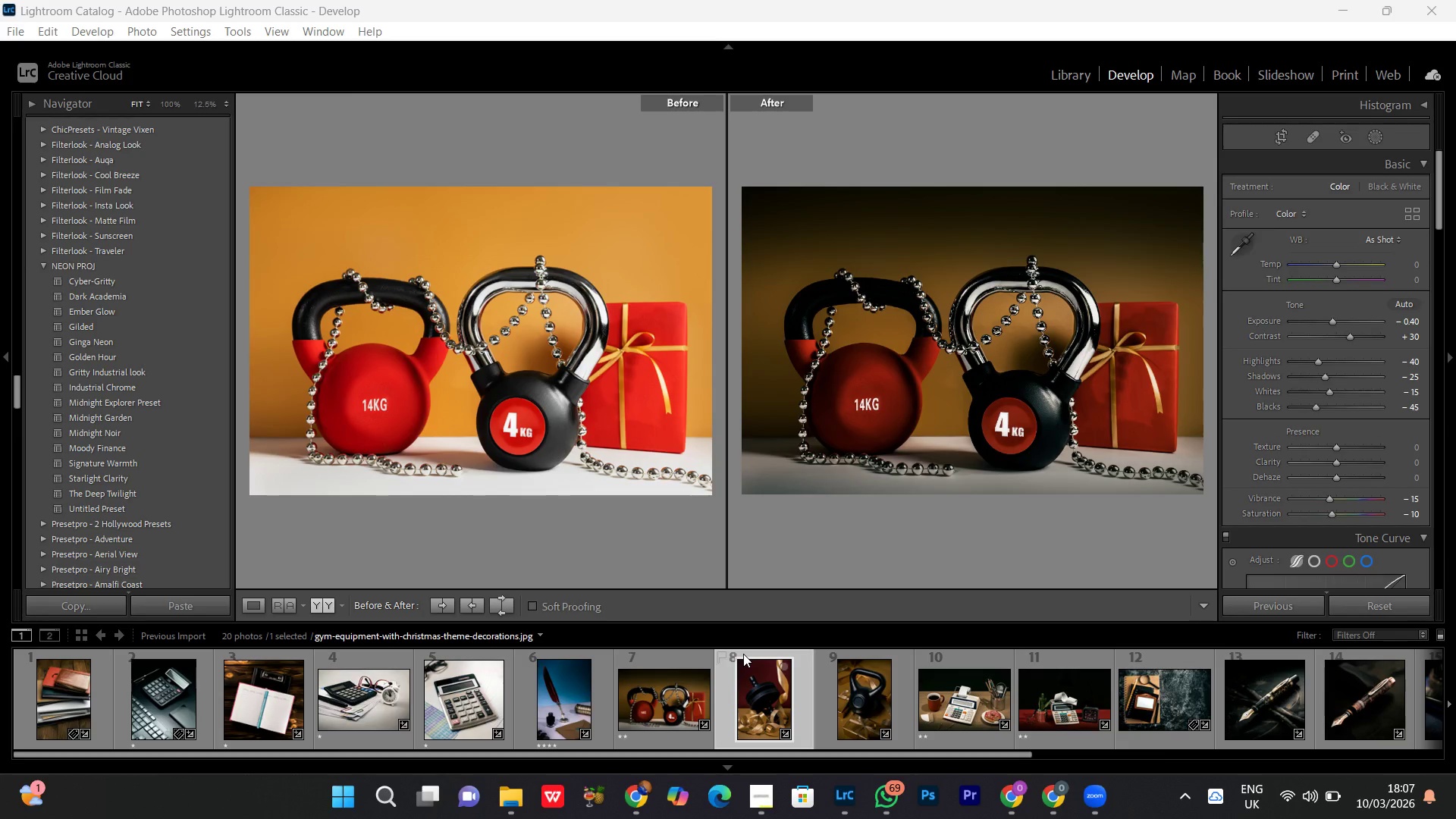 
left_click([760, 699])
 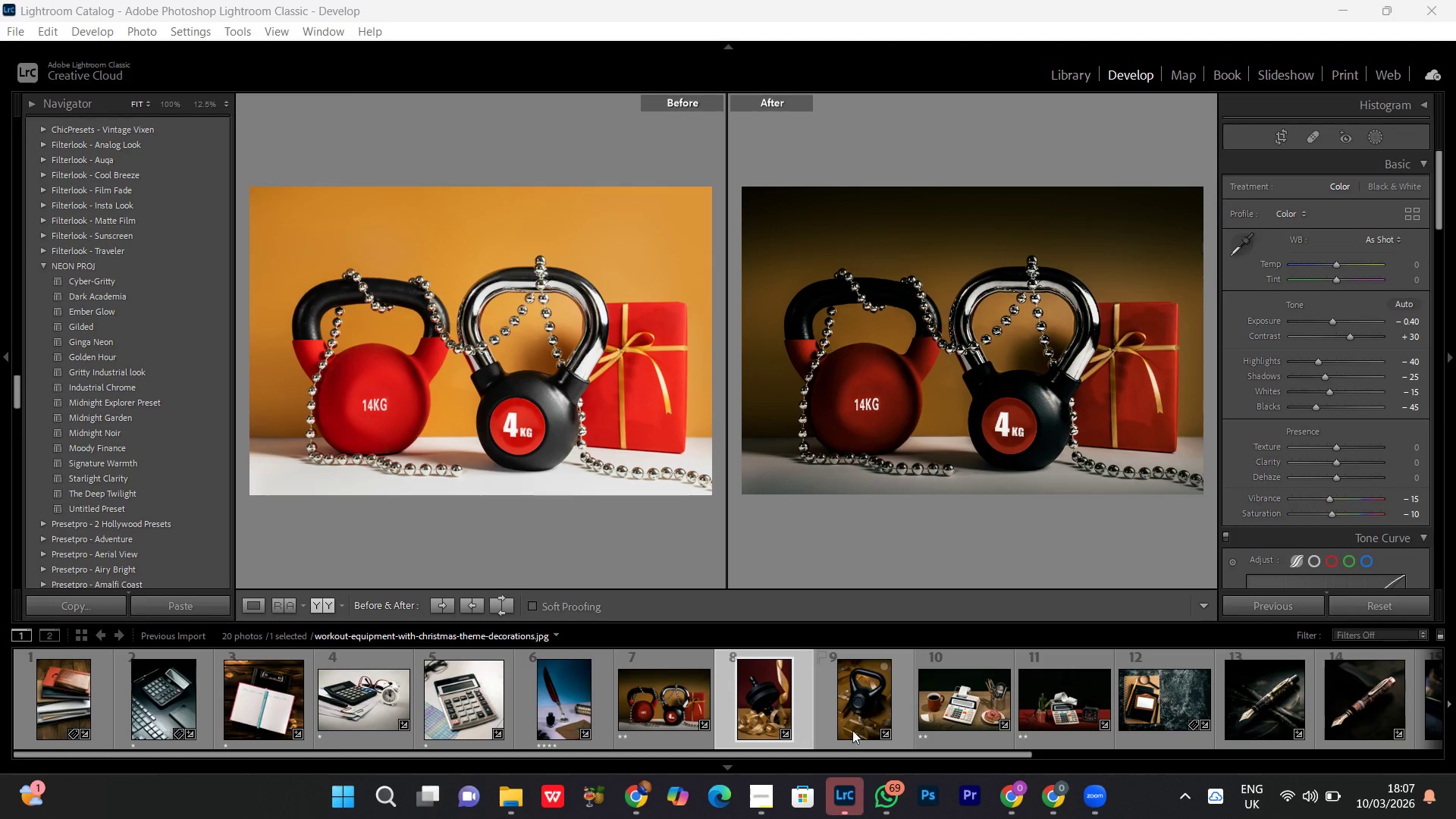 
double_click([858, 712])
 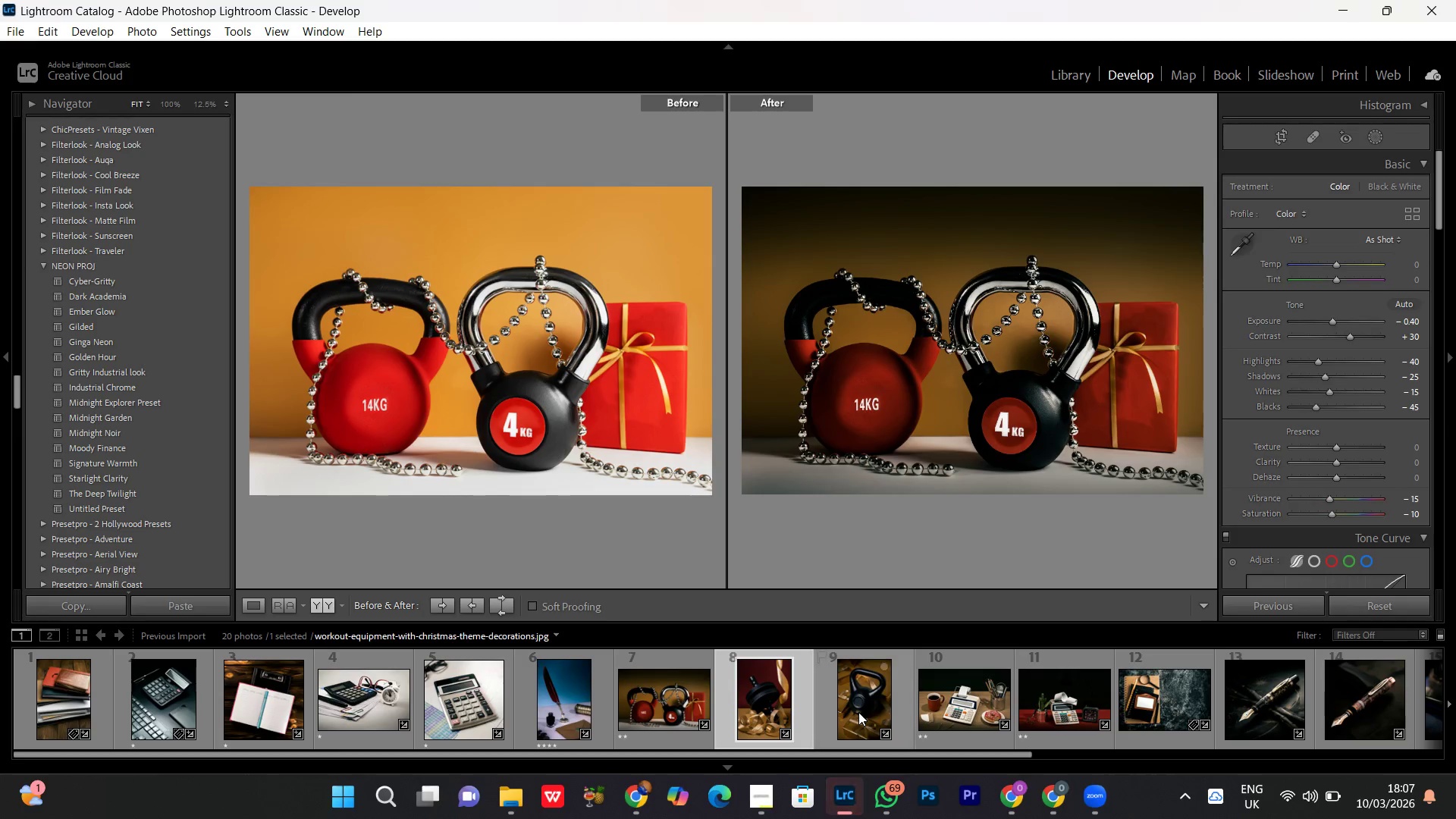 
triple_click([858, 712])
 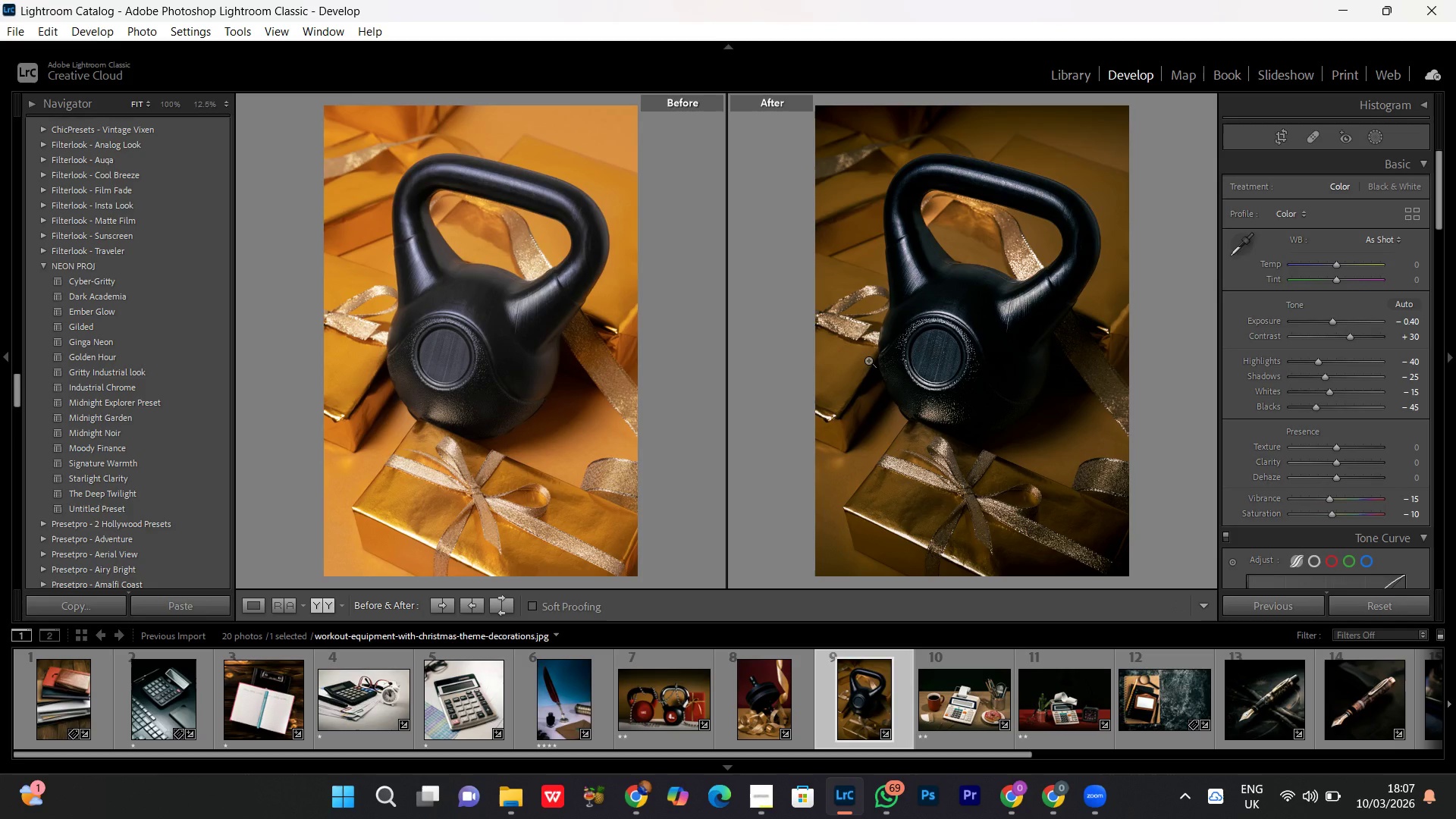 
wait(6.14)
 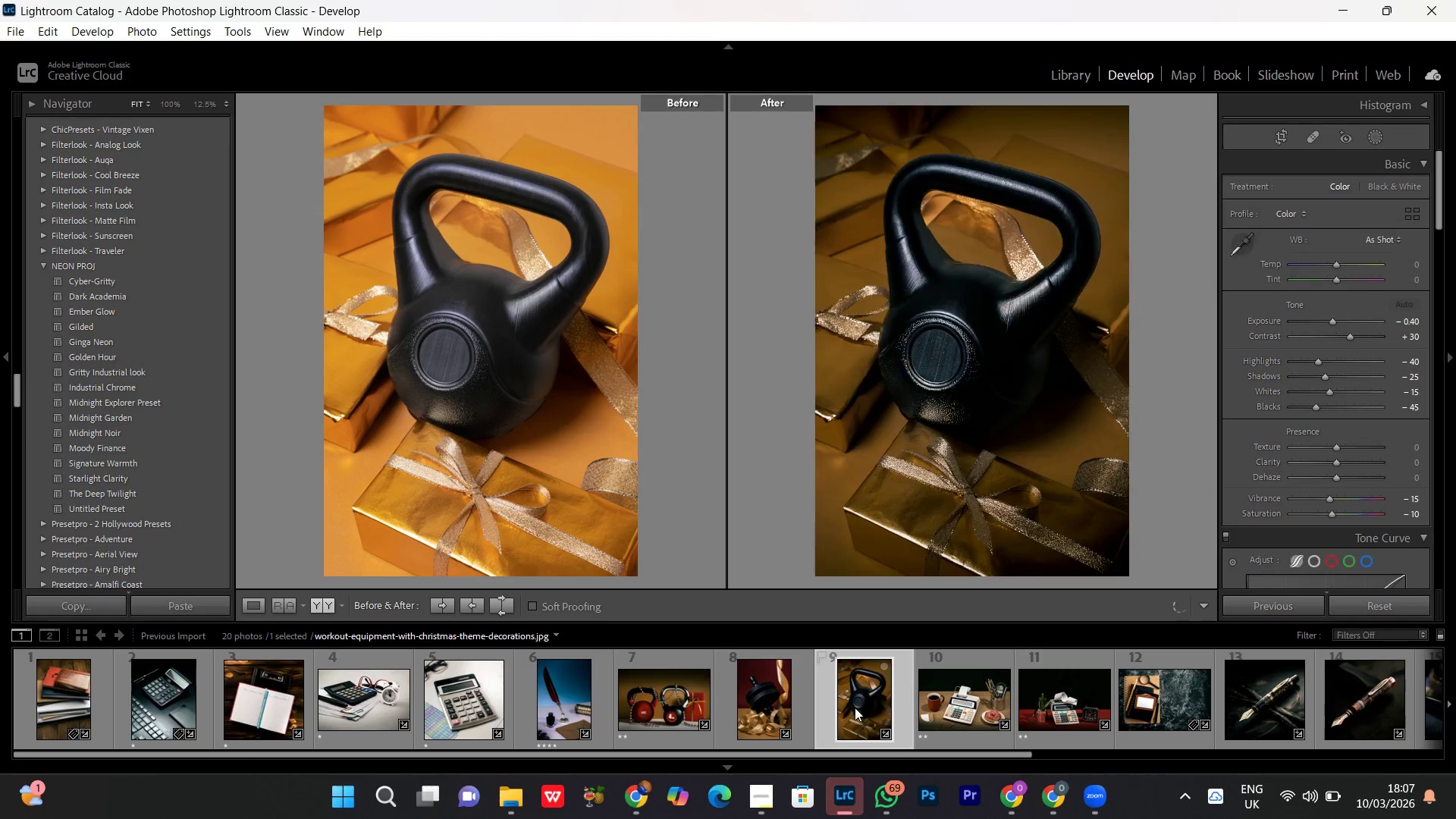 
key(PrintScreen)
 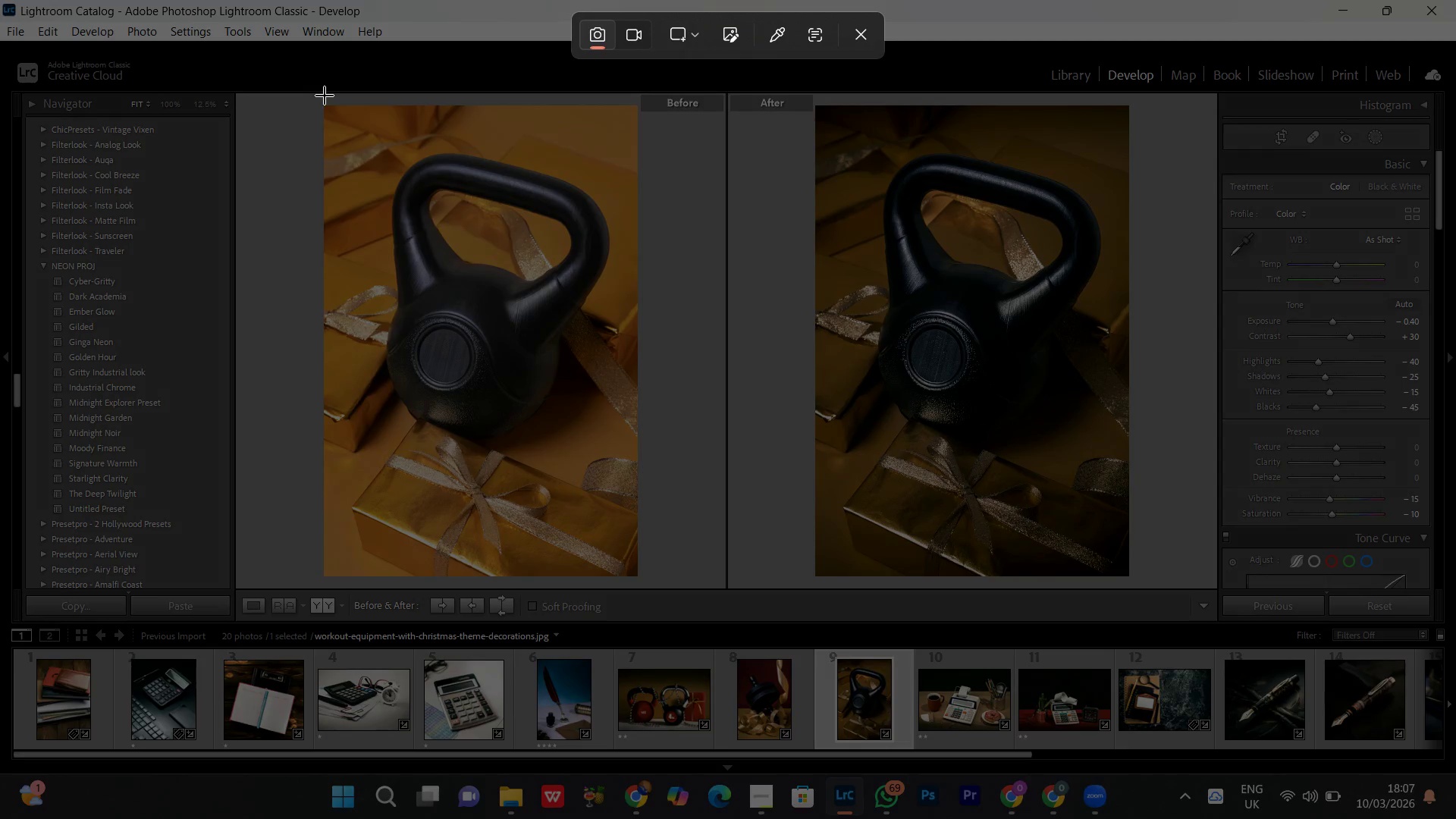 
left_click_drag(start_coordinate=[325, 91], to_coordinate=[1128, 575])
 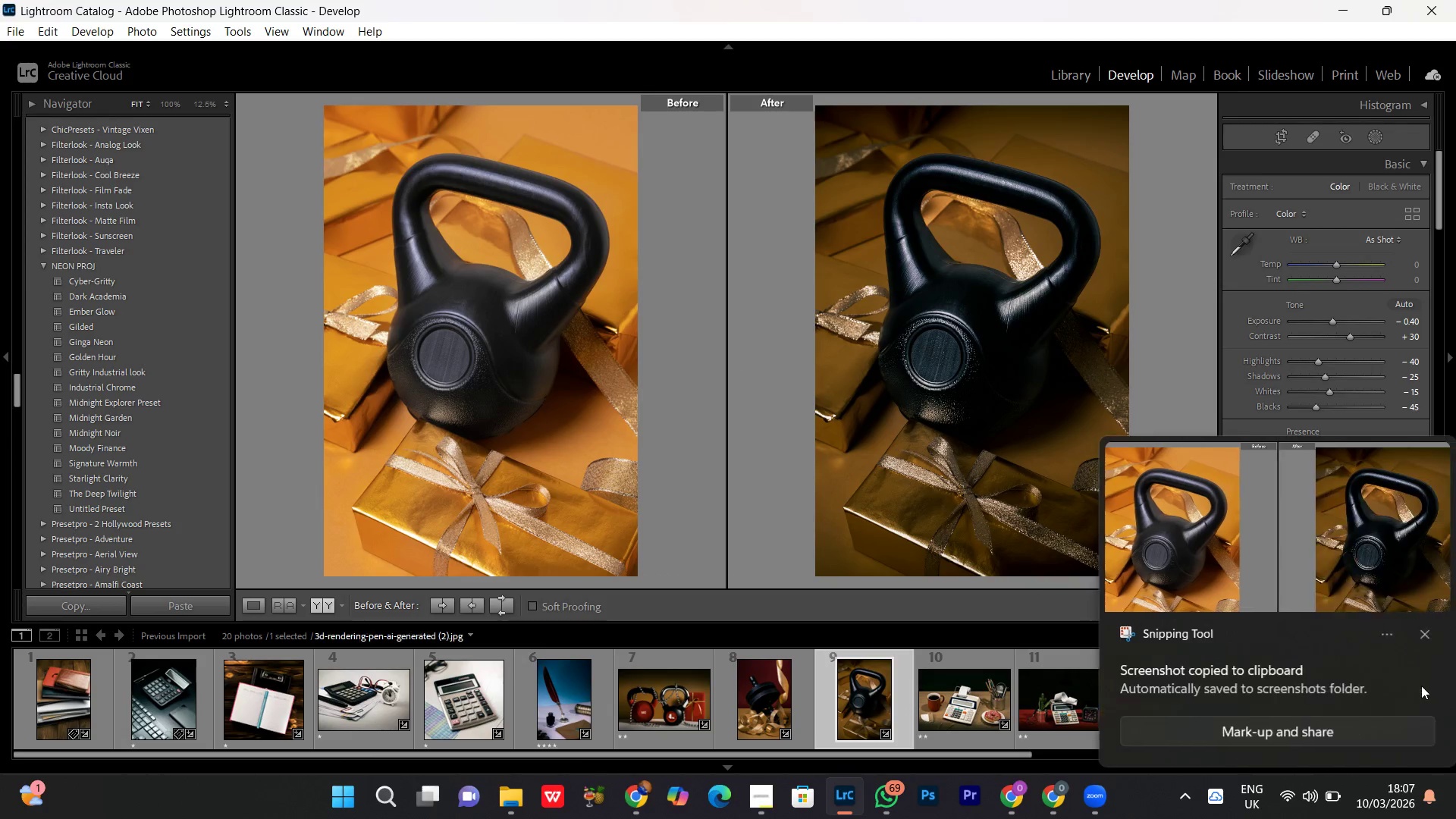 
left_click([1414, 637])
 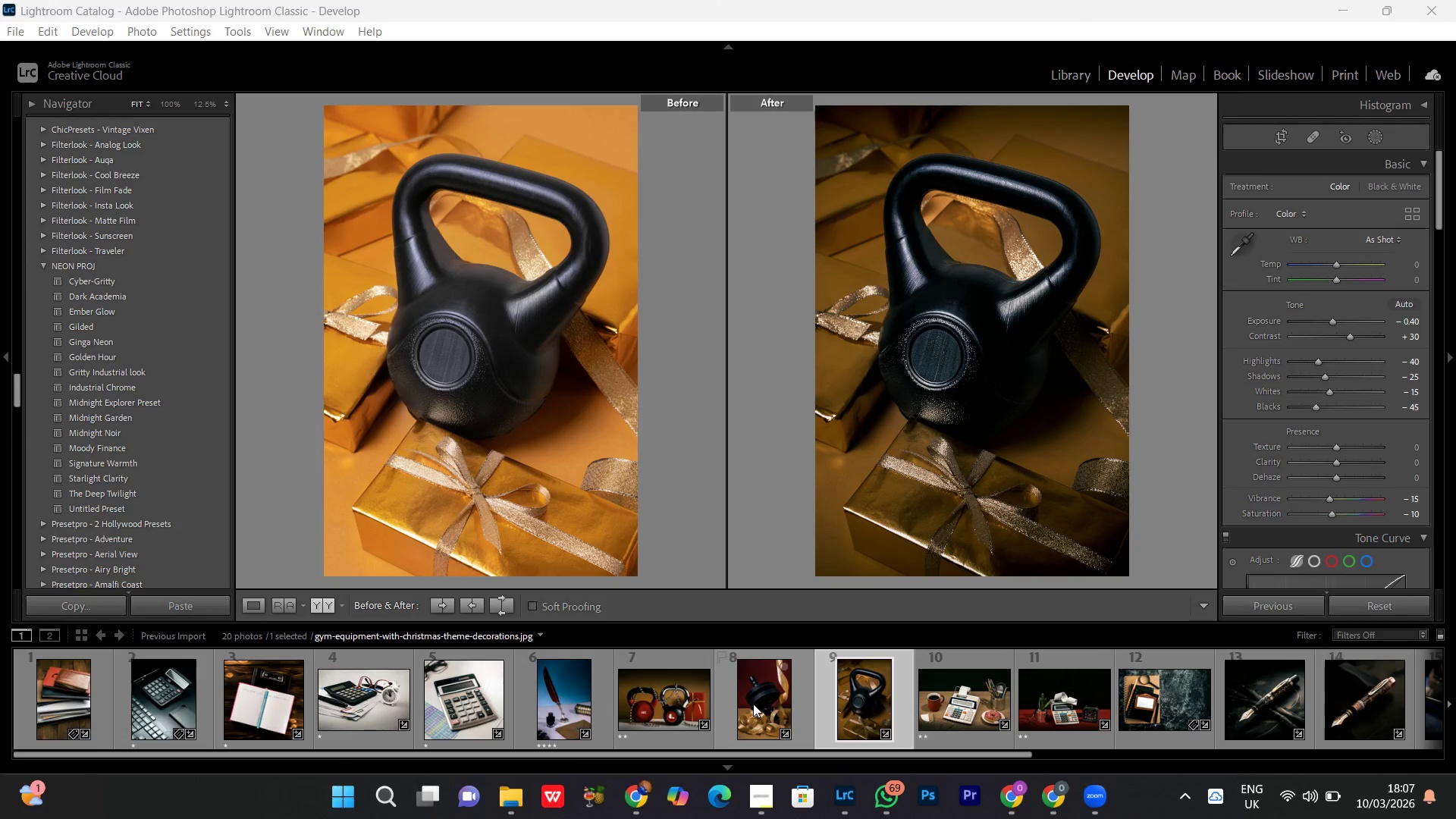 
double_click([753, 704])
 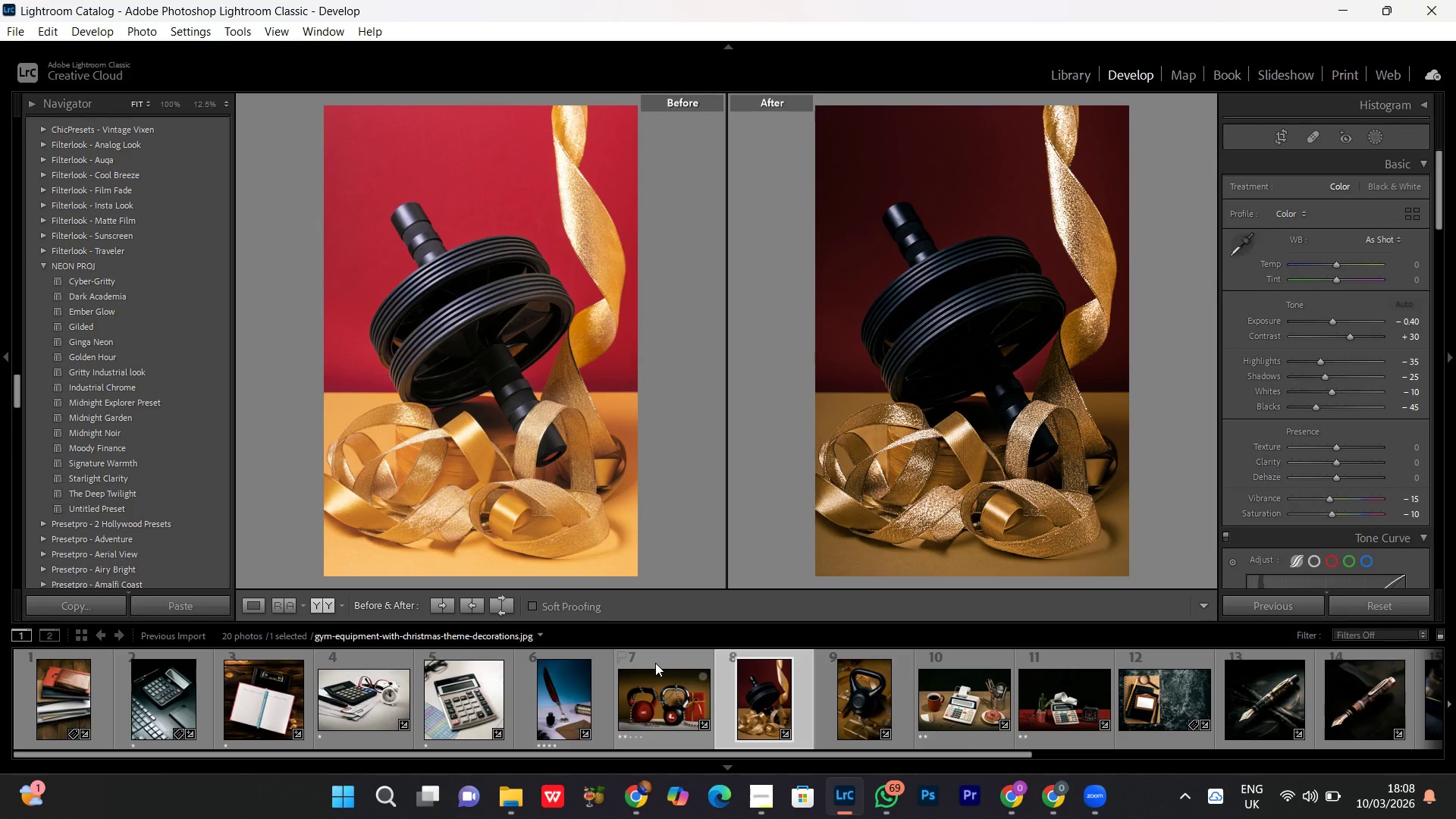 
wait(5.05)
 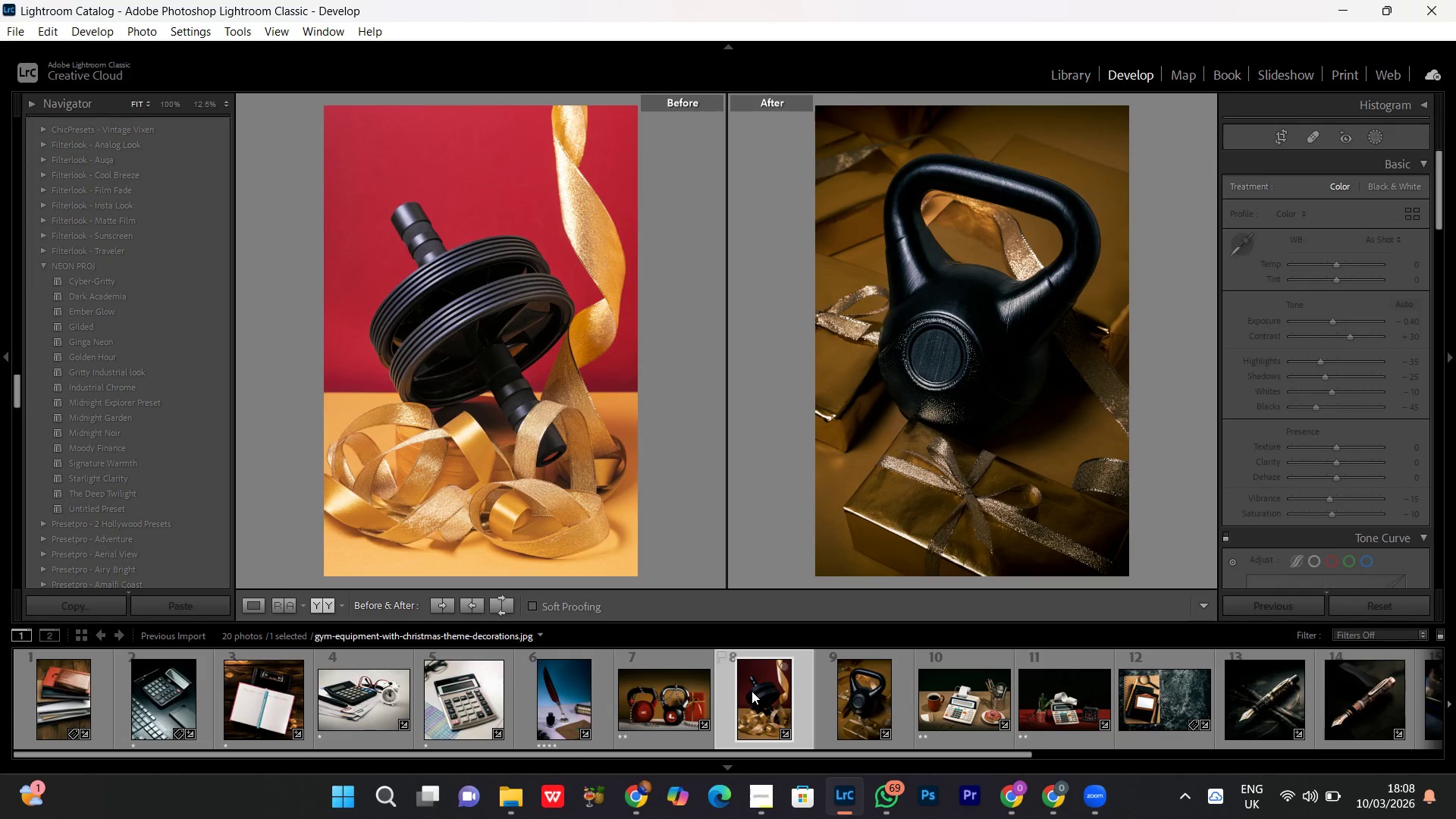 
key(PrintScreen)
 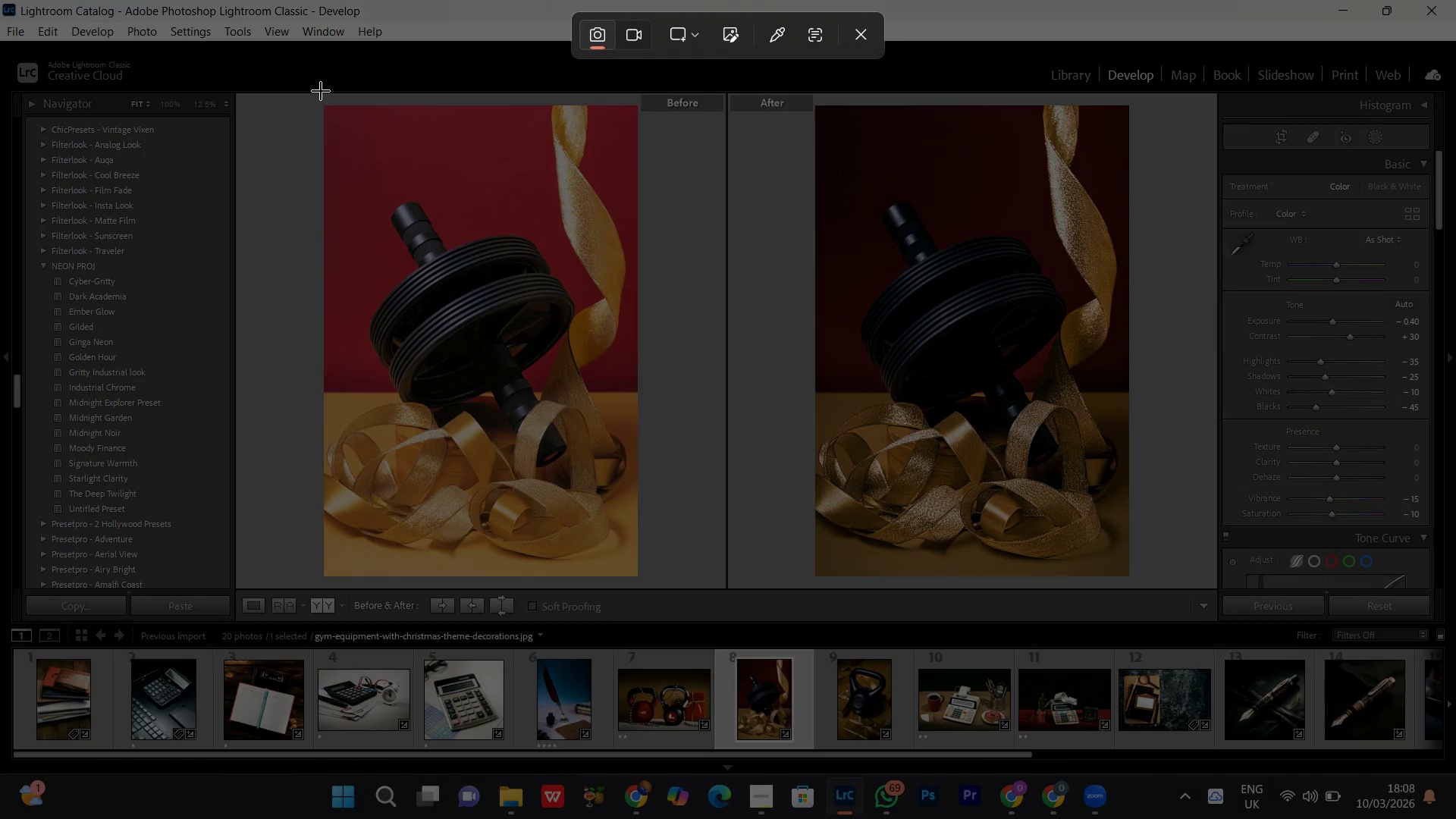 
left_click_drag(start_coordinate=[324, 91], to_coordinate=[1129, 577])
 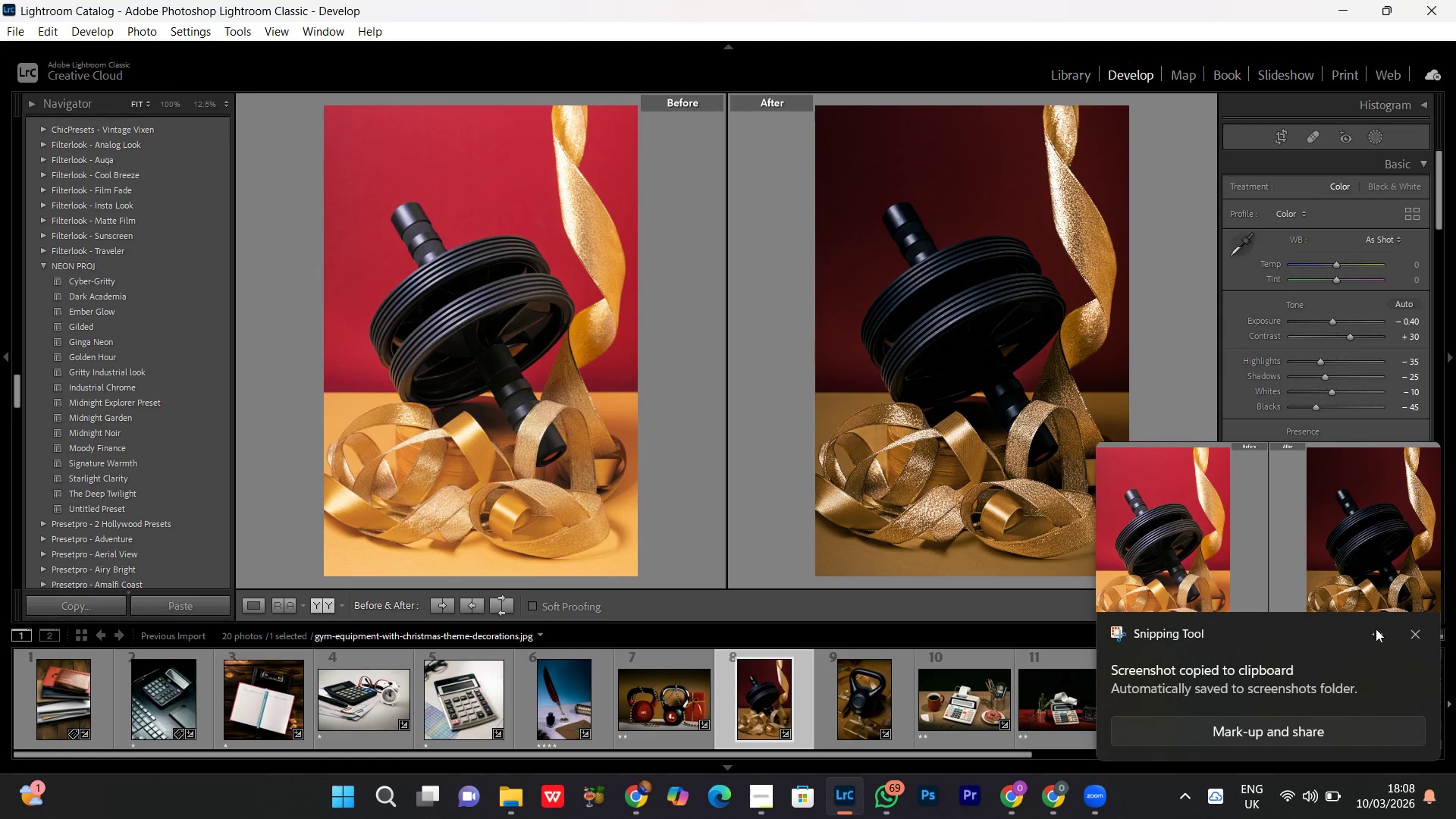 
double_click([1416, 635])
 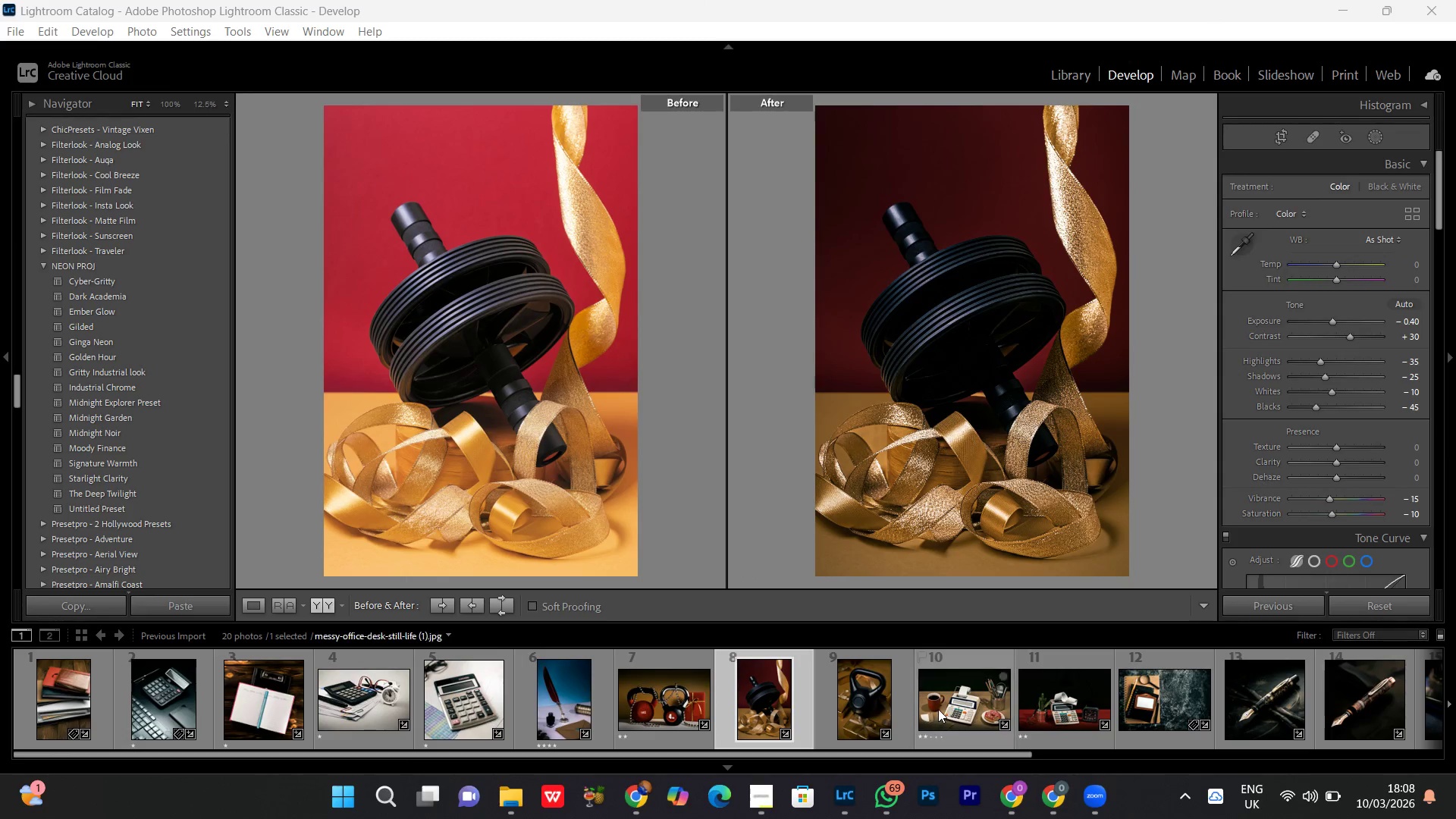 
double_click([938, 709])
 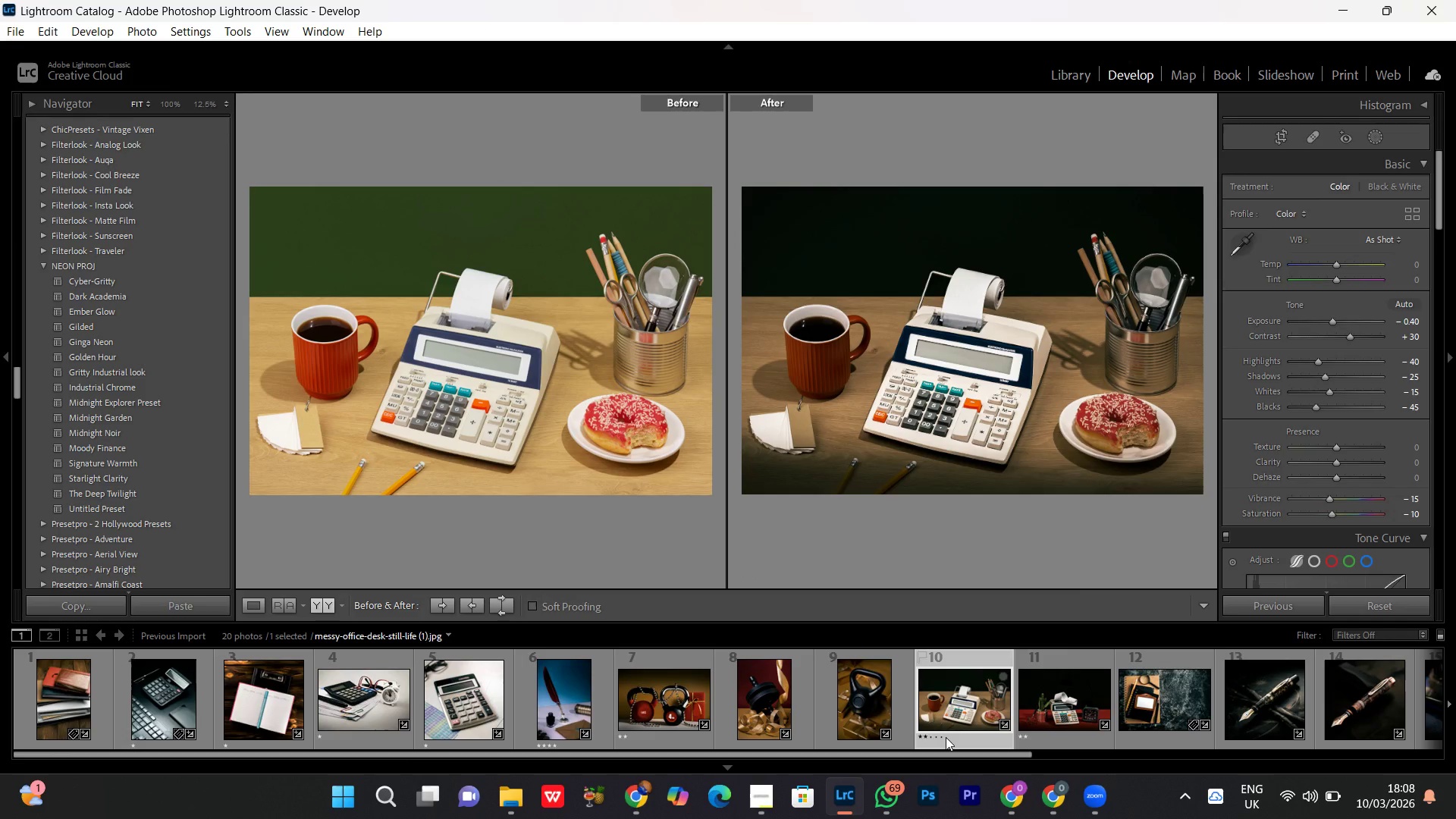 
wait(7.12)
 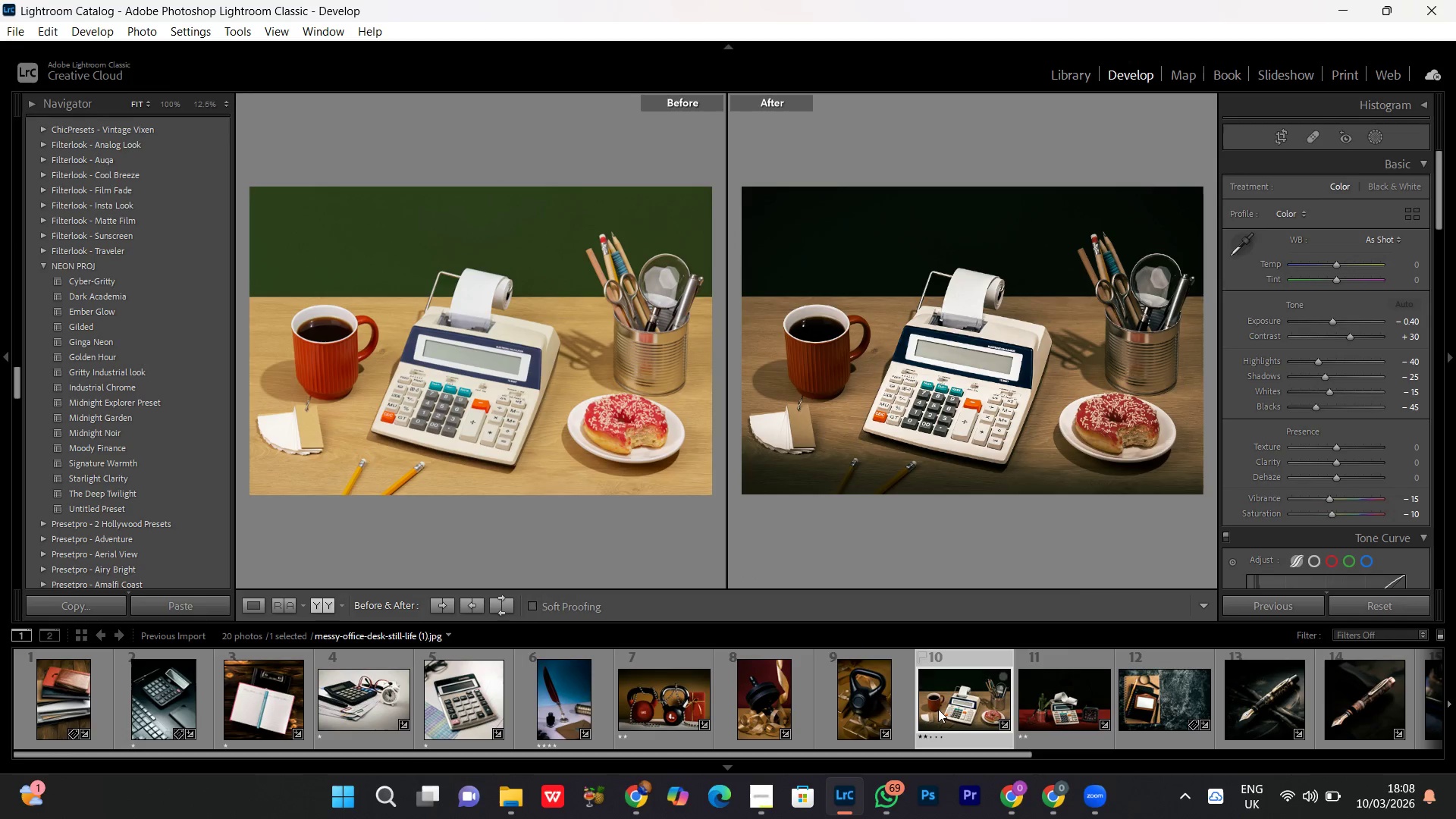 
key(PrintScreen)
 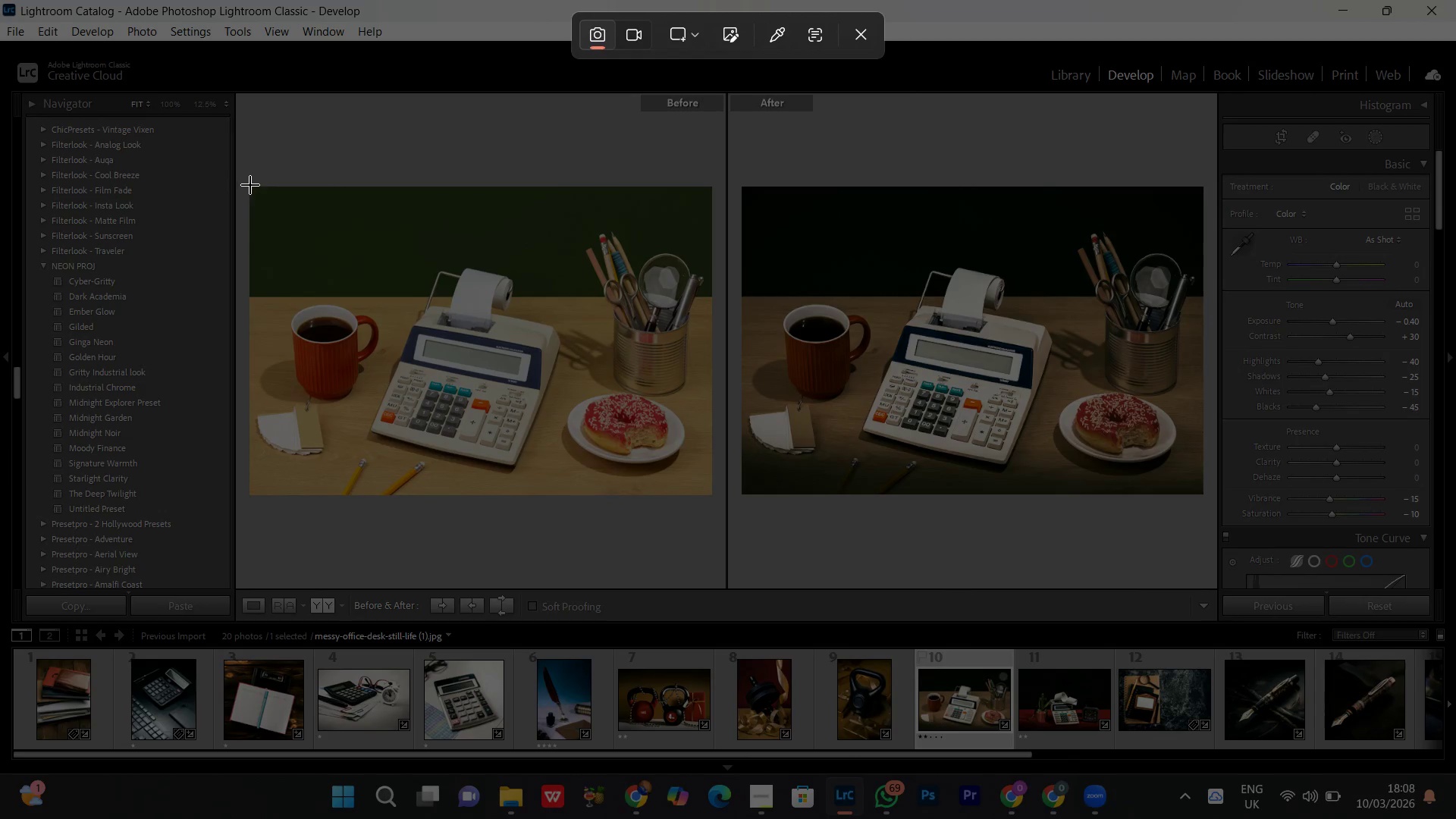 
left_click_drag(start_coordinate=[250, 184], to_coordinate=[1205, 491])
 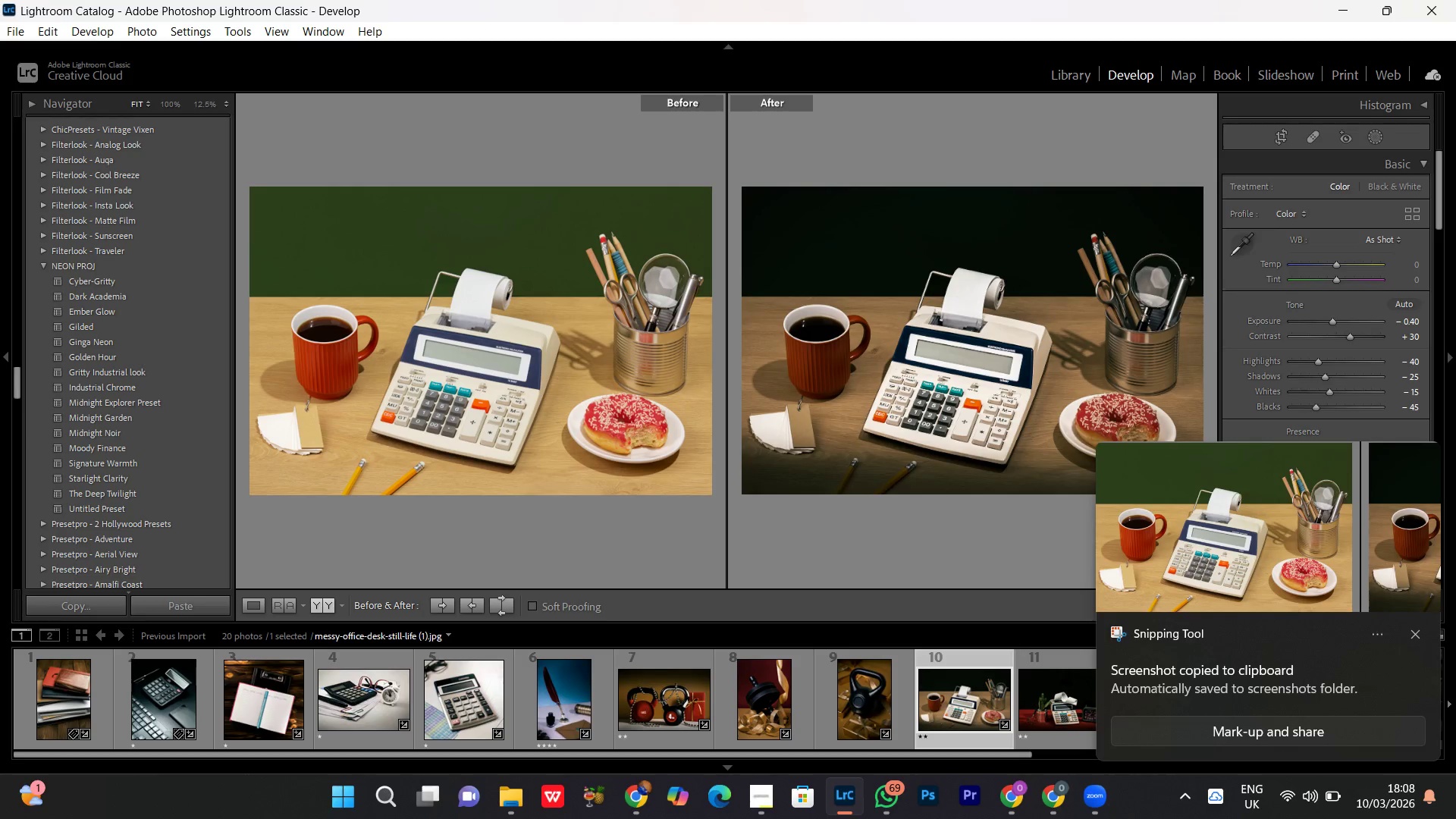 
wait(6.3)
 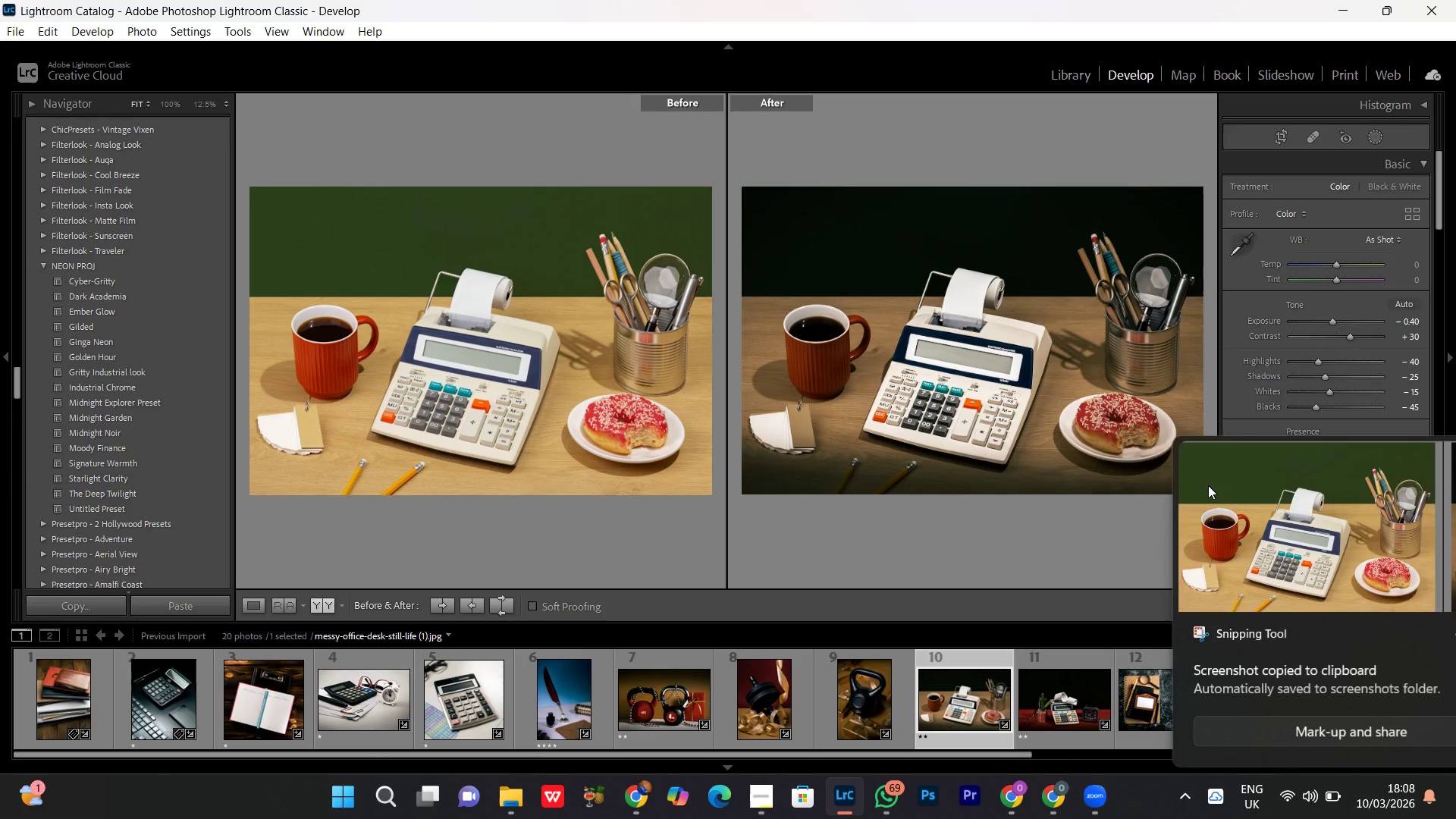 
left_click([1414, 640])
 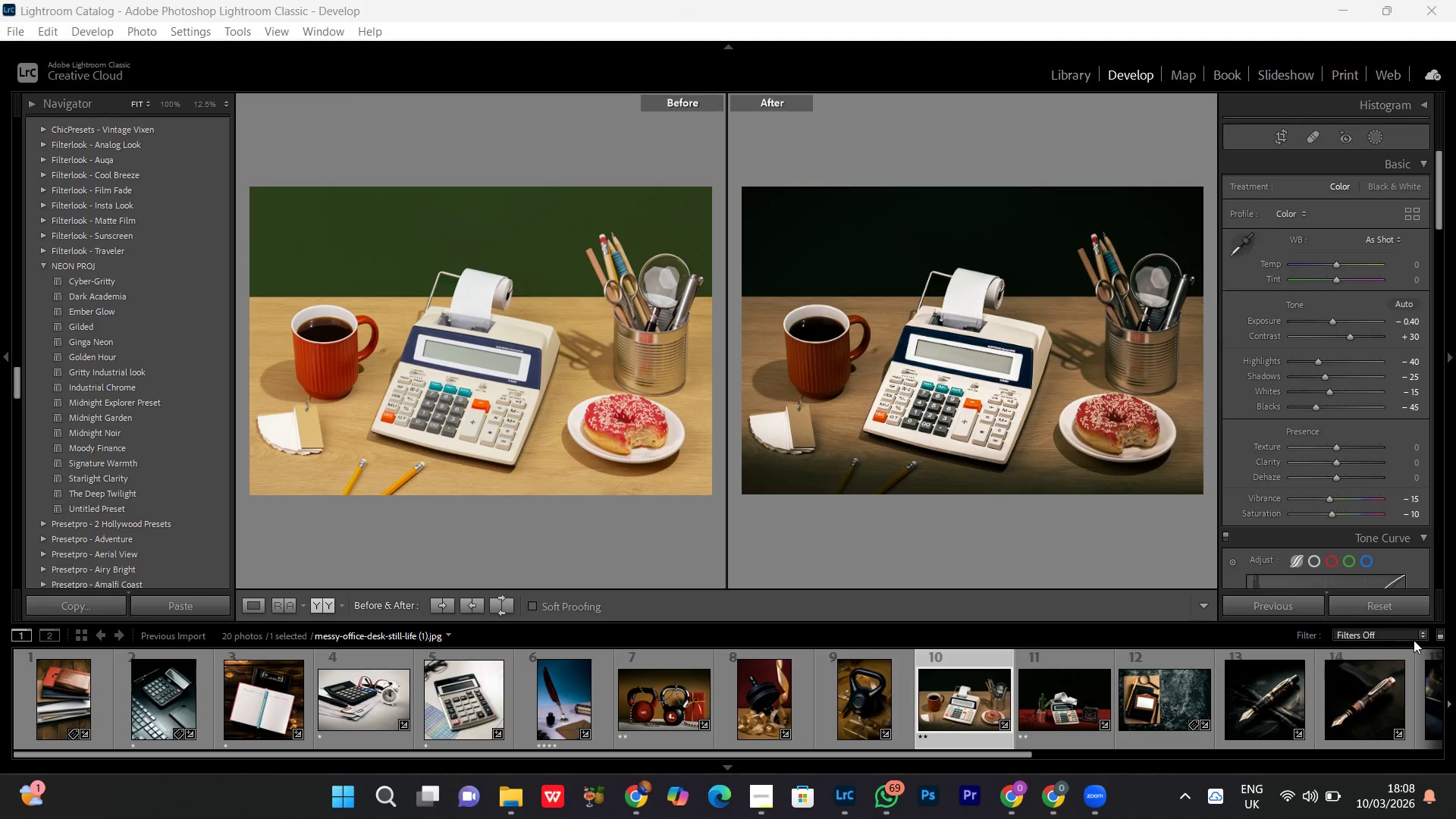 
wait(10.44)
 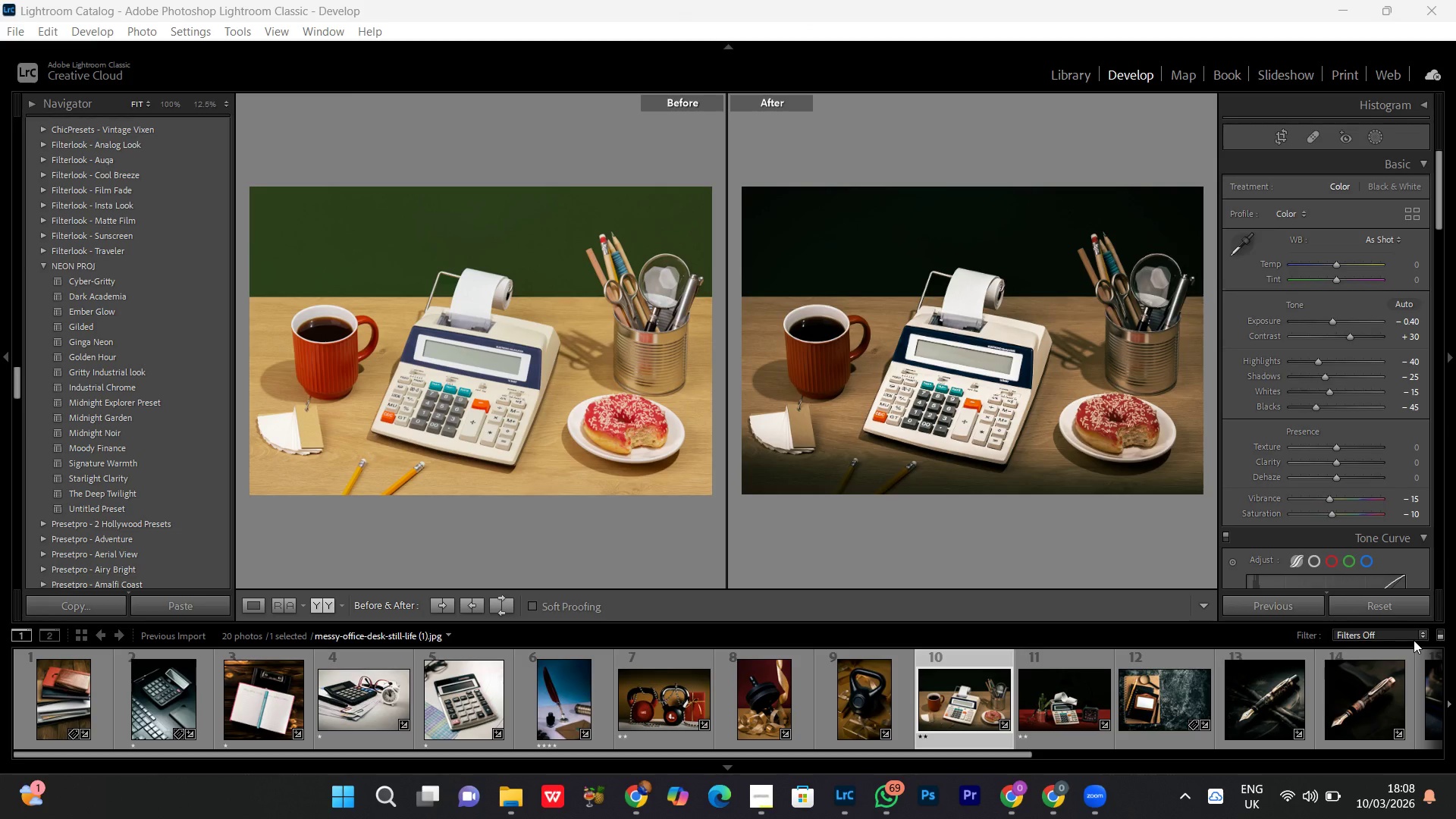 
double_click([1062, 716])
 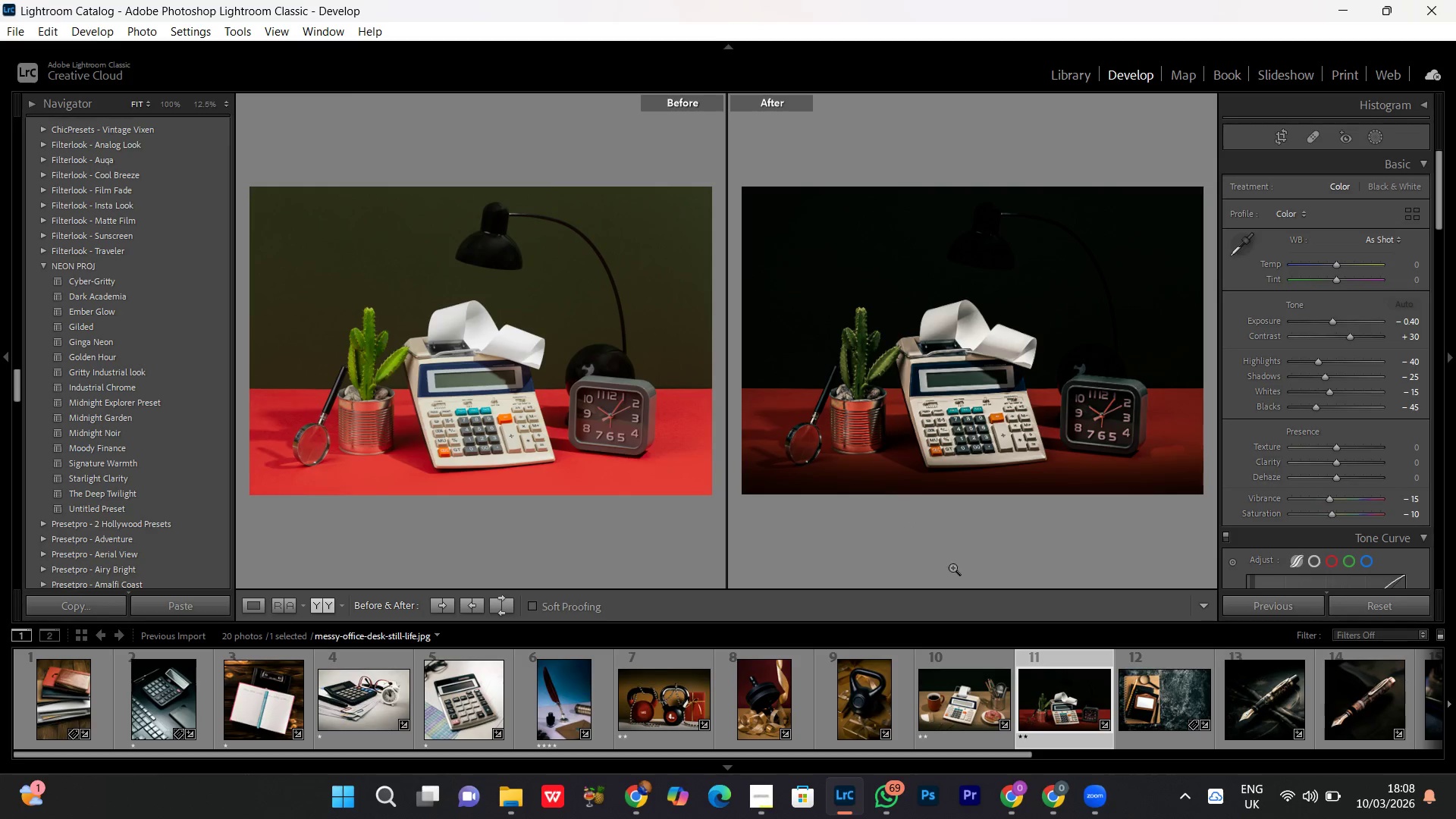 
wait(6.11)
 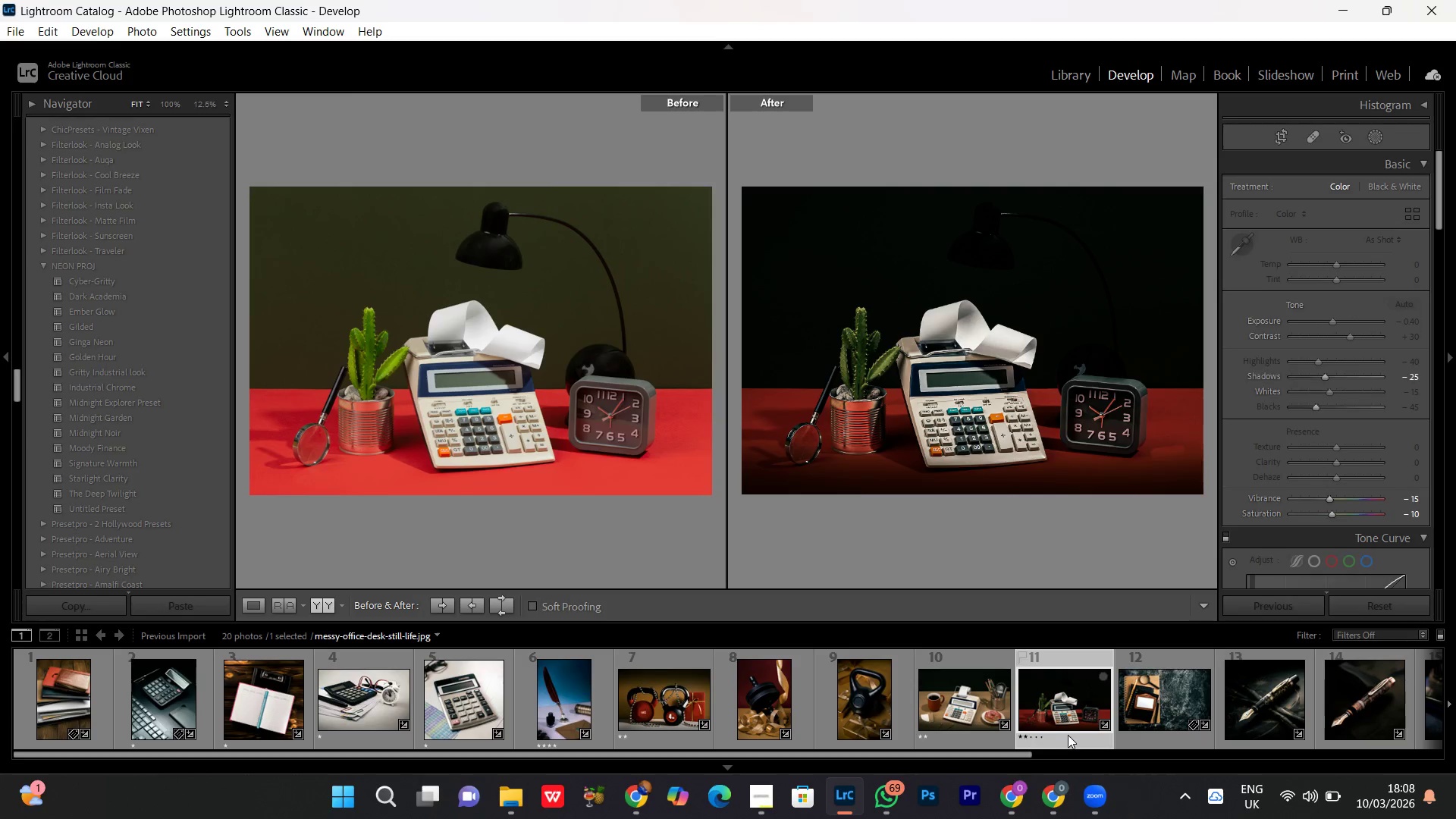 
key(PrintScreen)
 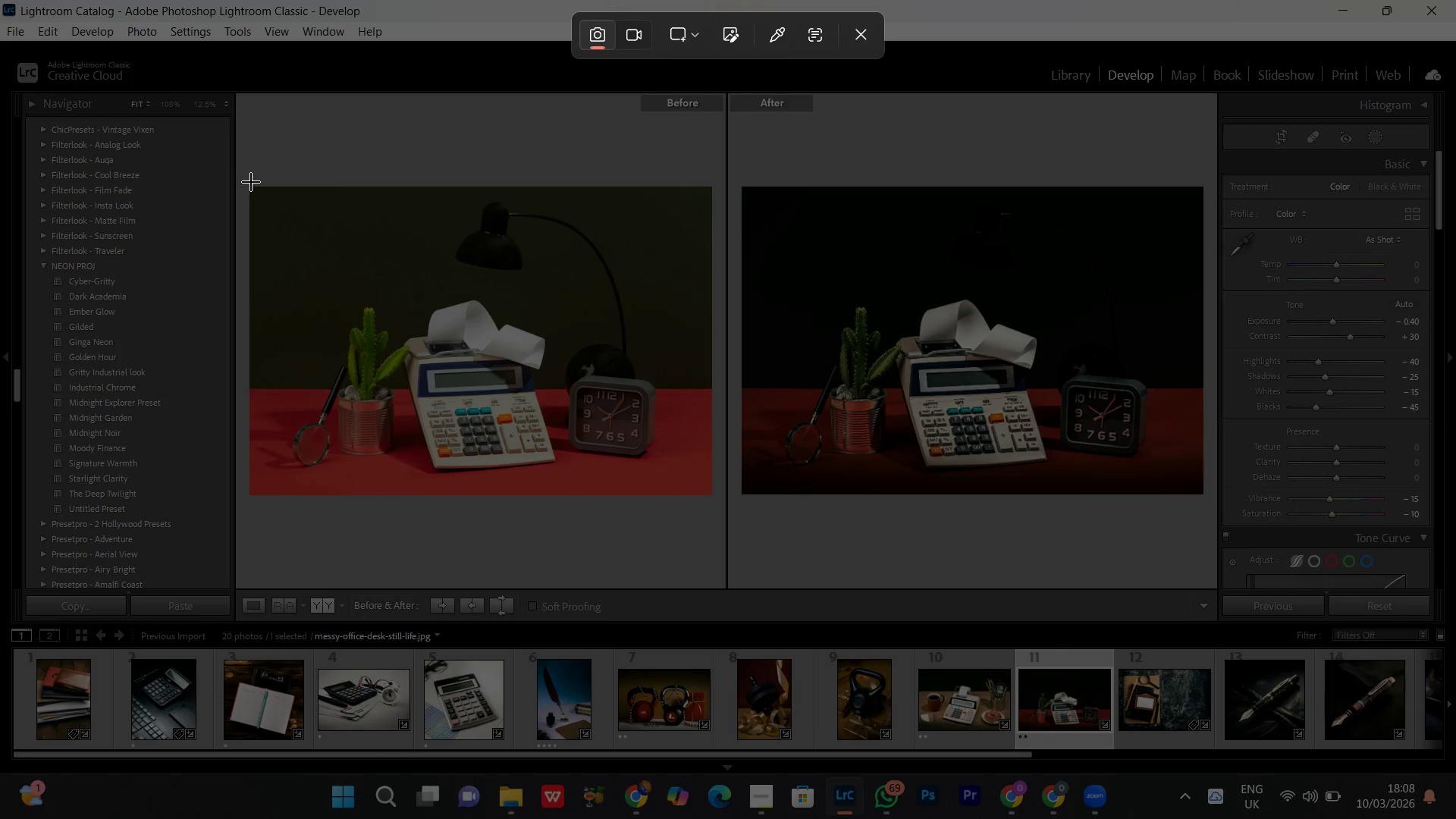 
left_click_drag(start_coordinate=[253, 189], to_coordinate=[1203, 496])
 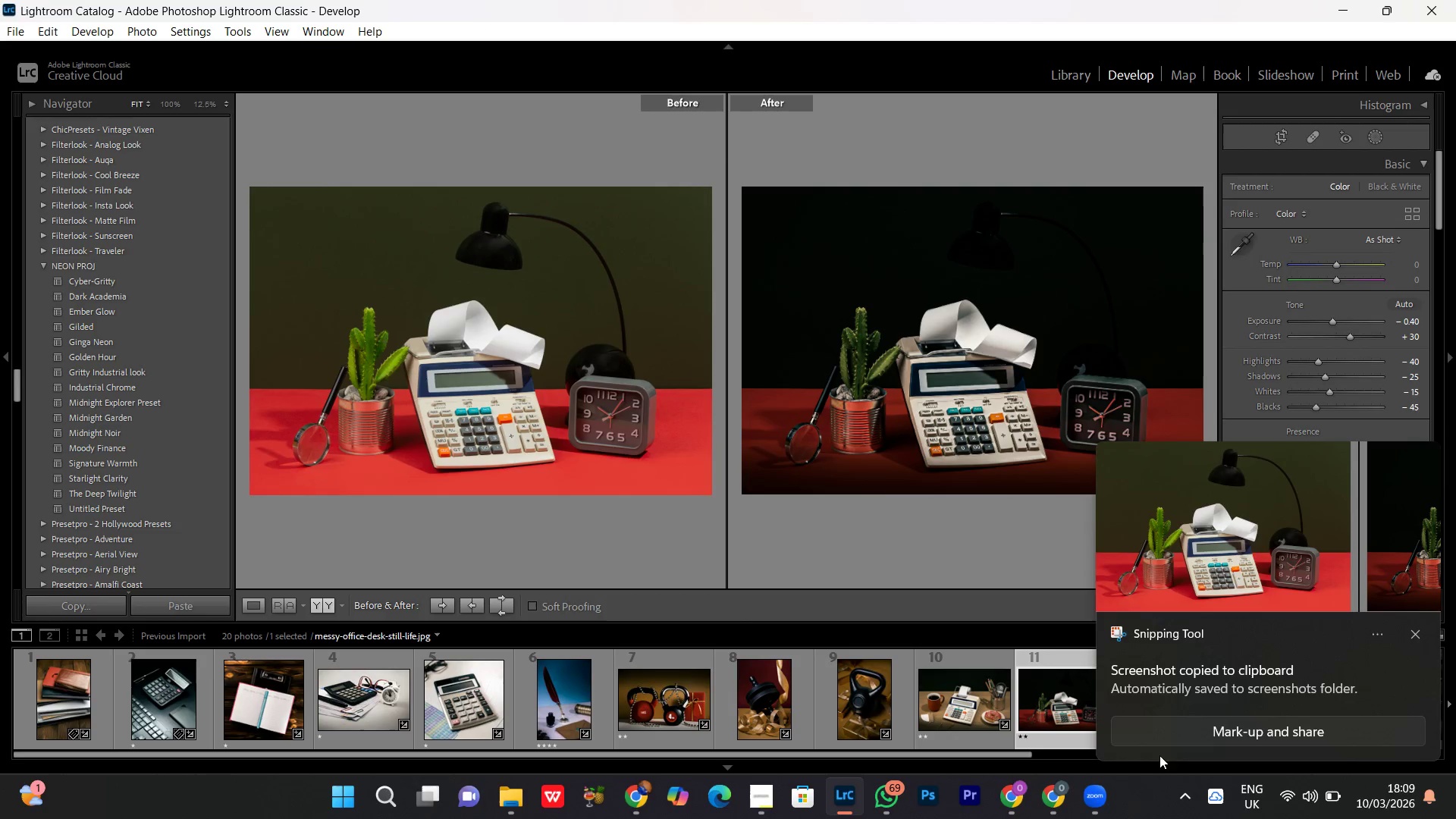 
left_click([1416, 628])
 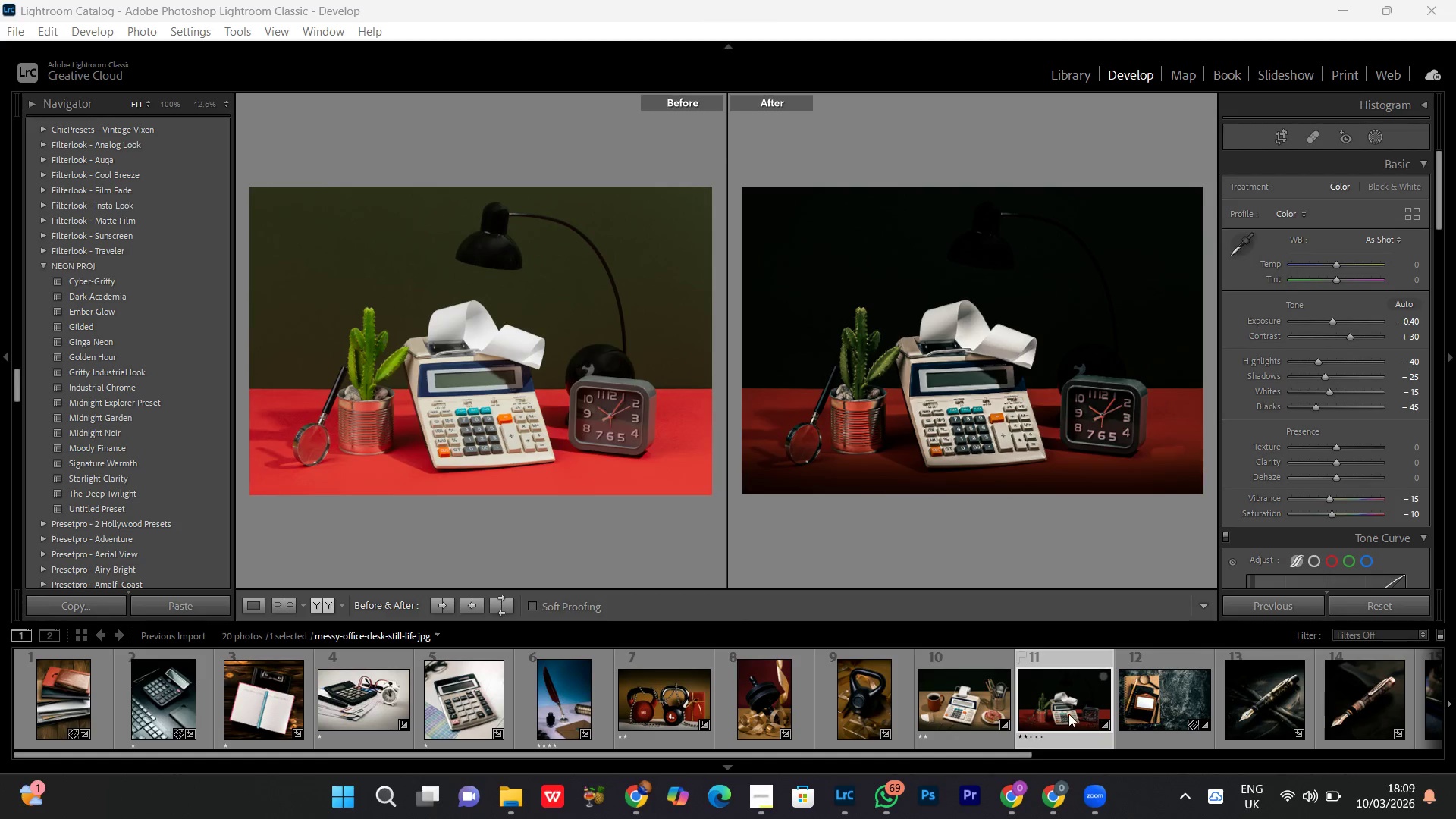 
scroll: coordinate [1068, 714], scroll_direction: none, amount: 0.0
 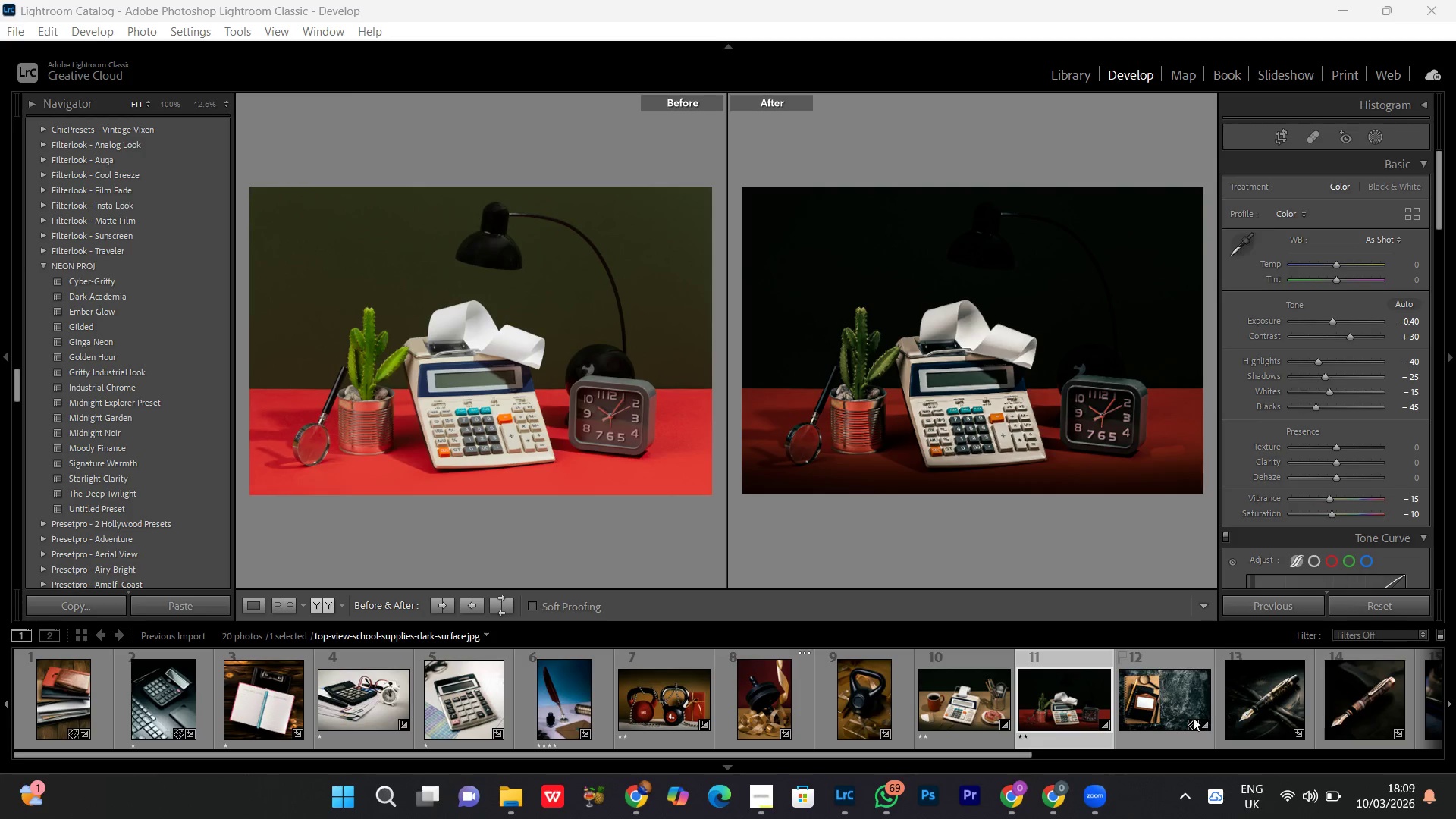 
double_click([1144, 710])
 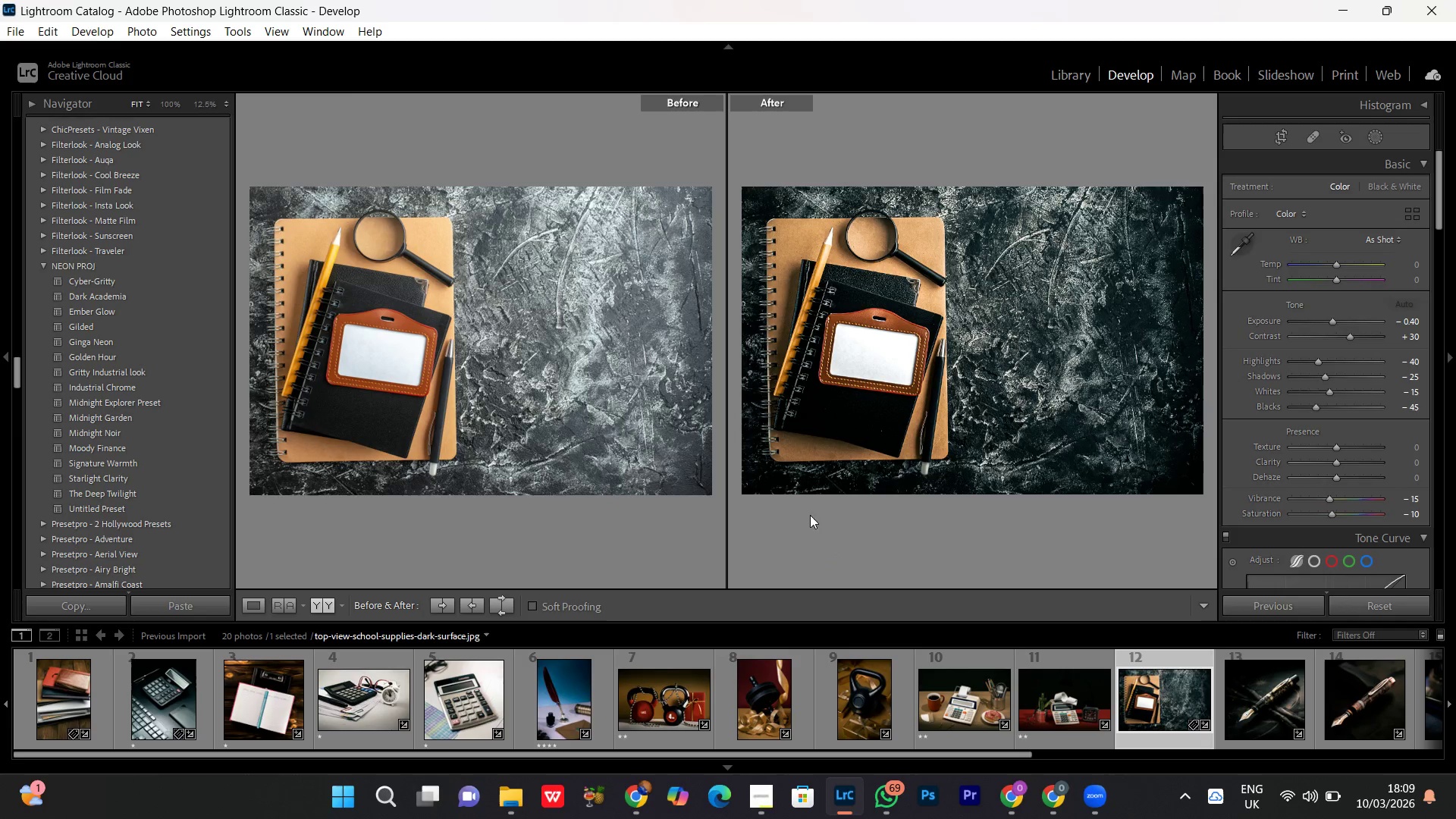 
key(PrintScreen)
 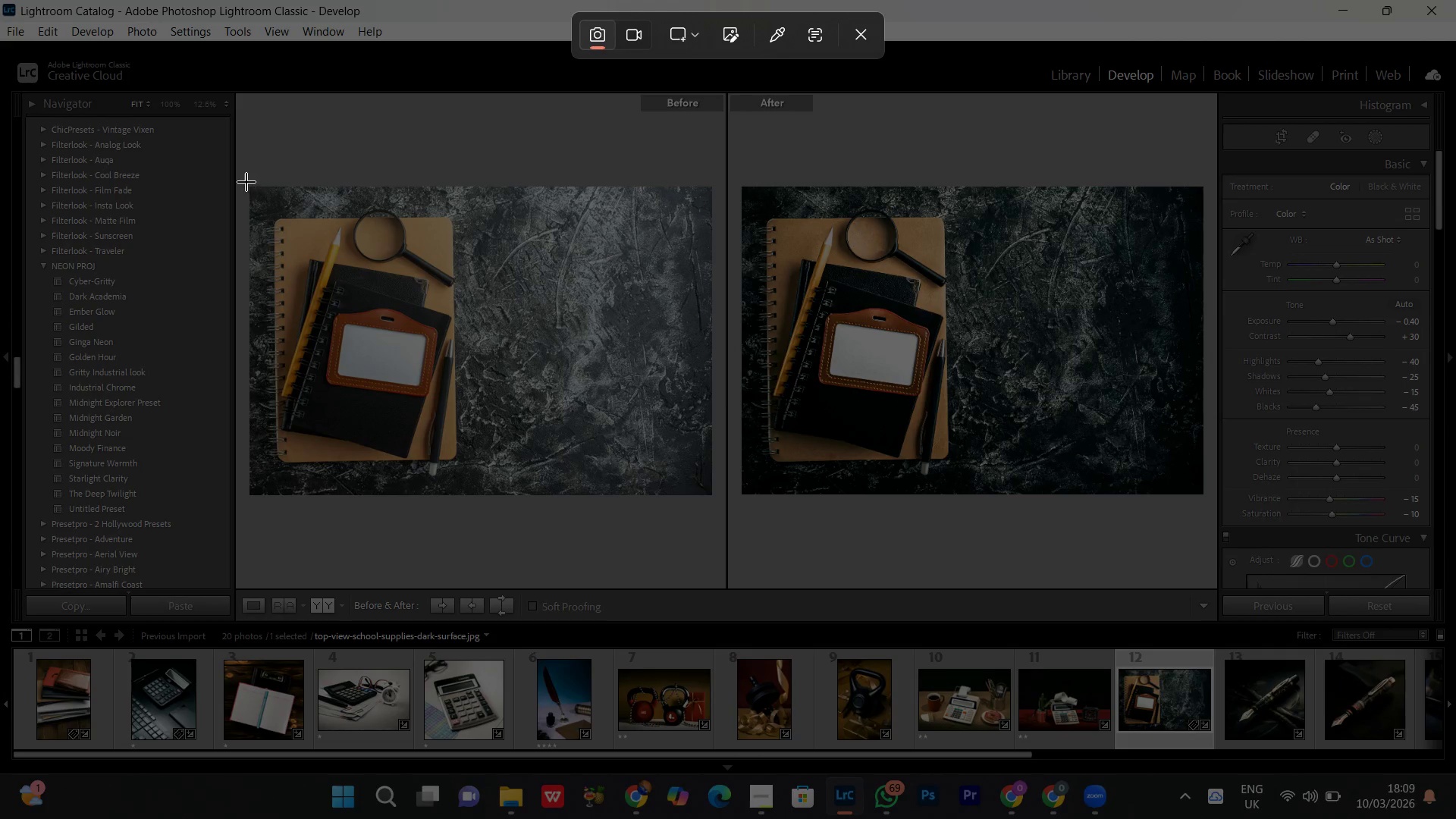 
wait(5.7)
 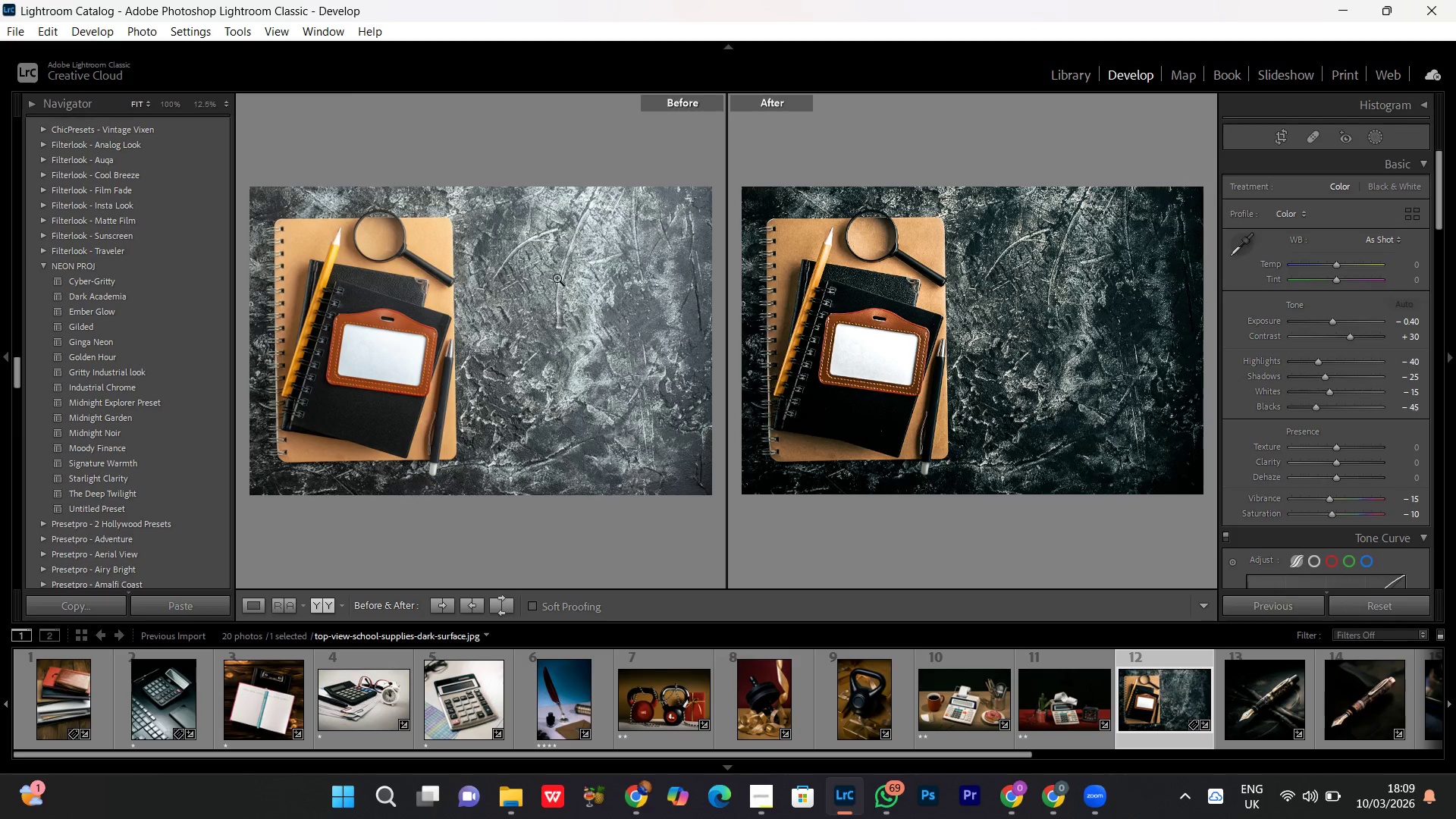 
left_click_drag(start_coordinate=[251, 189], to_coordinate=[1202, 493])
 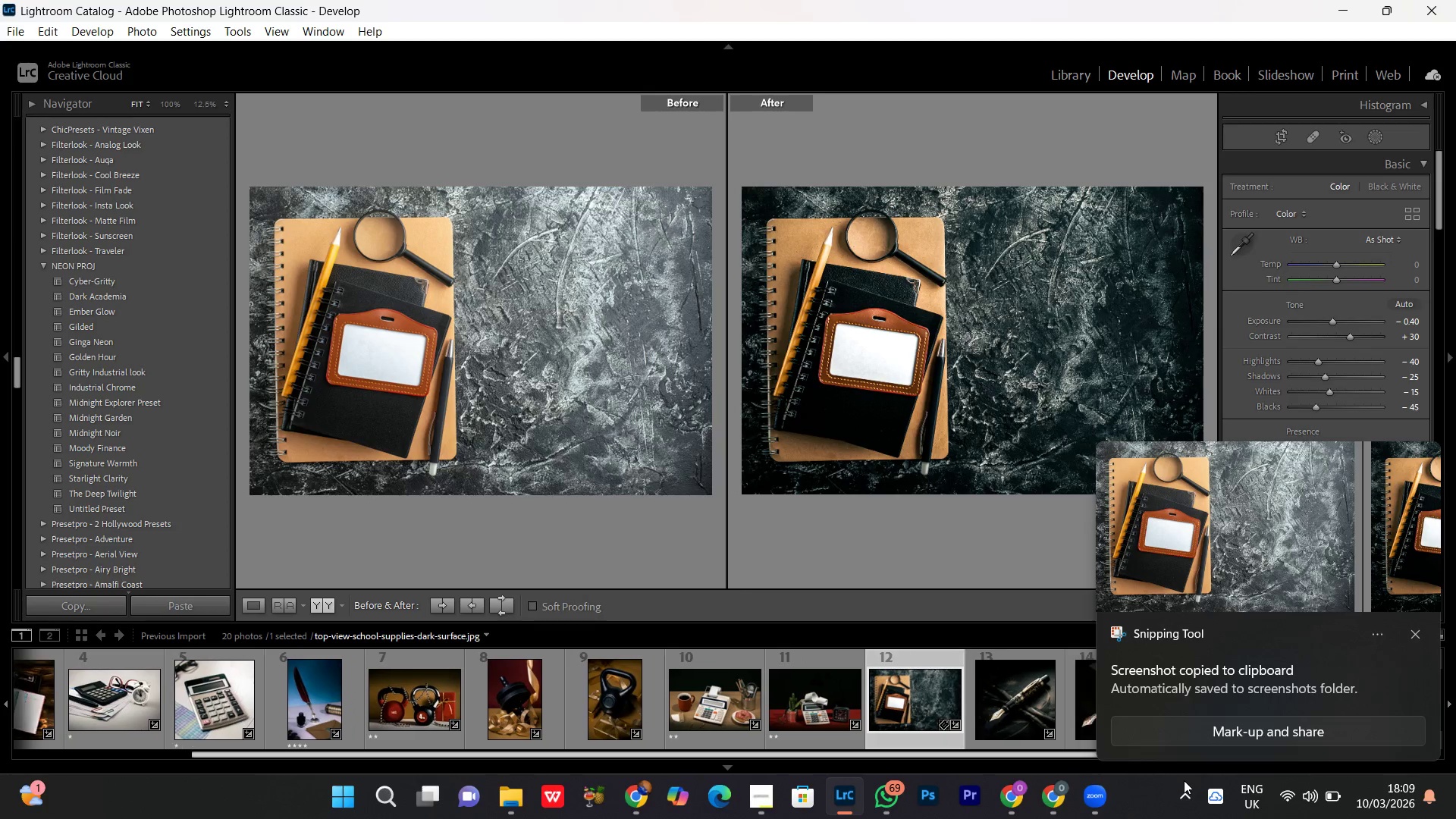 
left_click([1416, 632])
 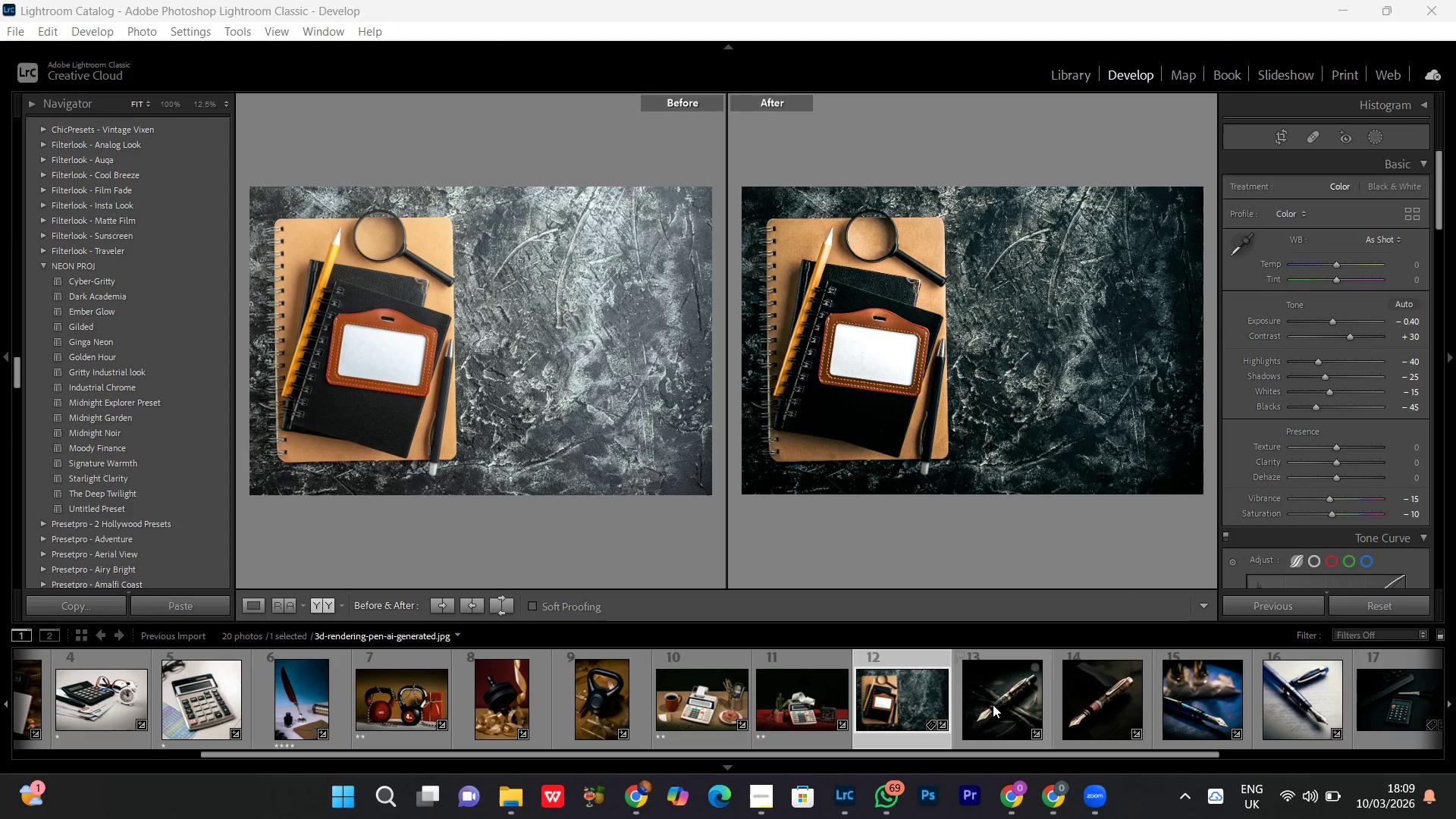 
double_click([993, 704])
 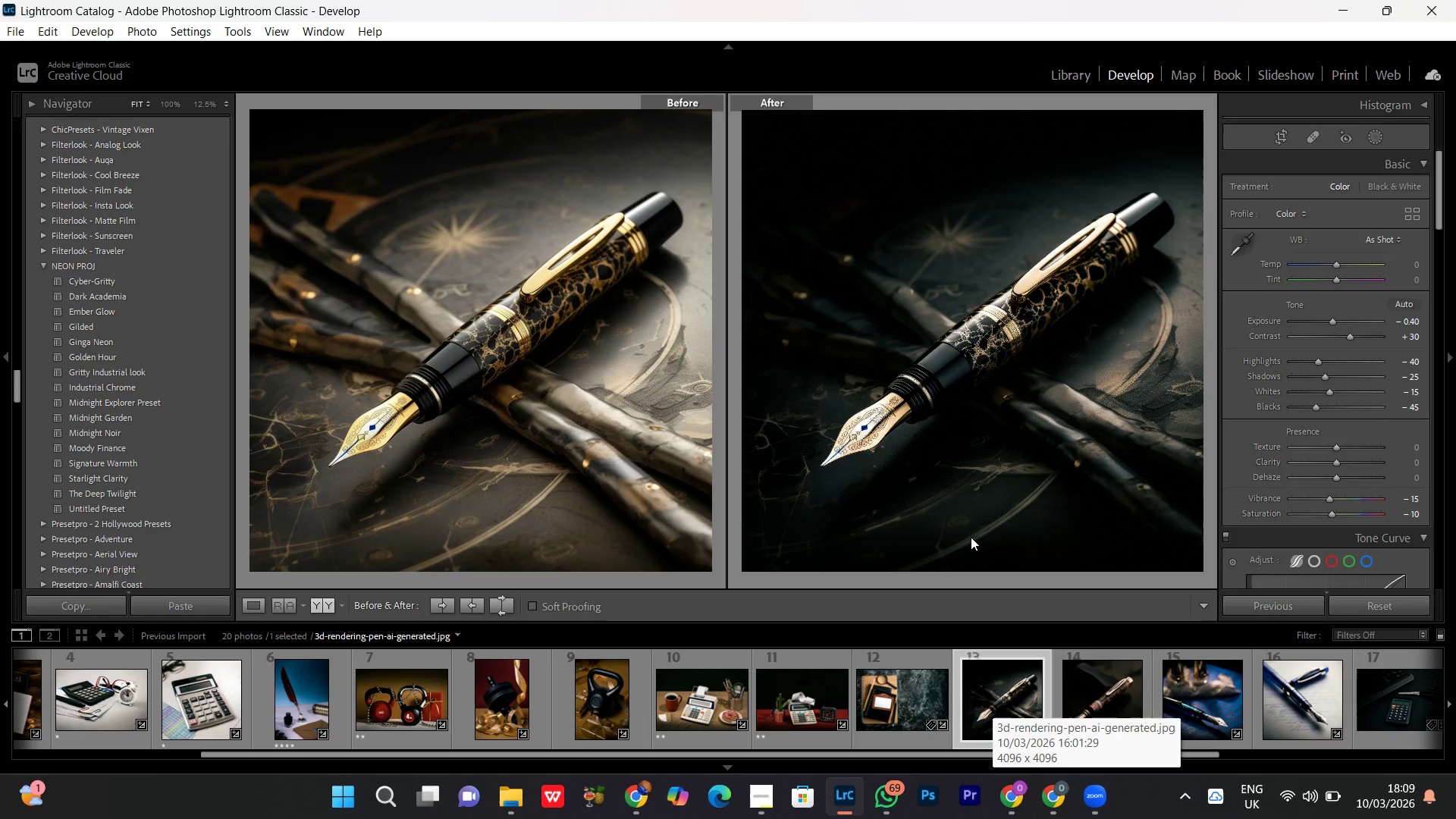 
wait(5.47)
 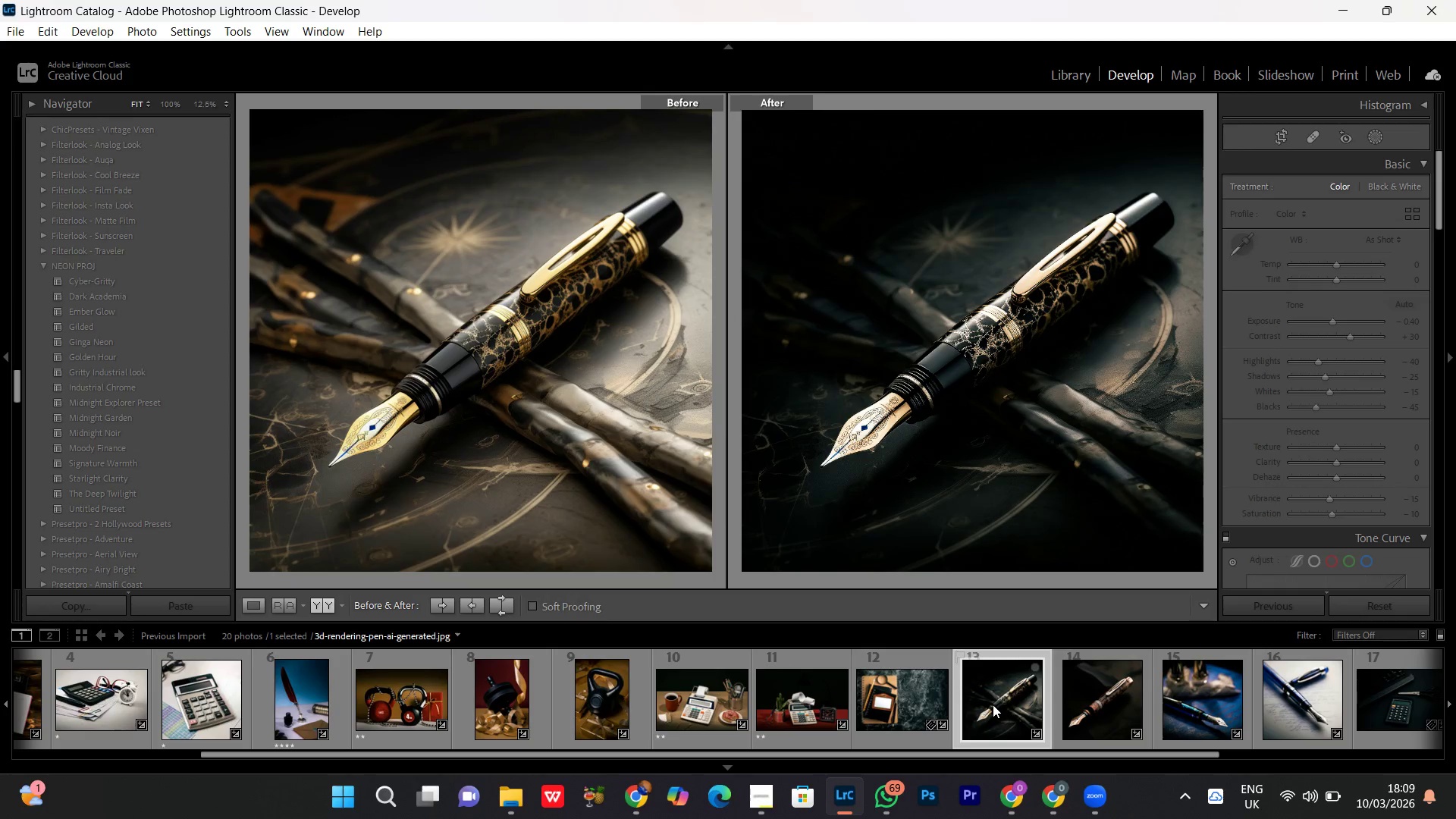 
key(PrintScreen)
 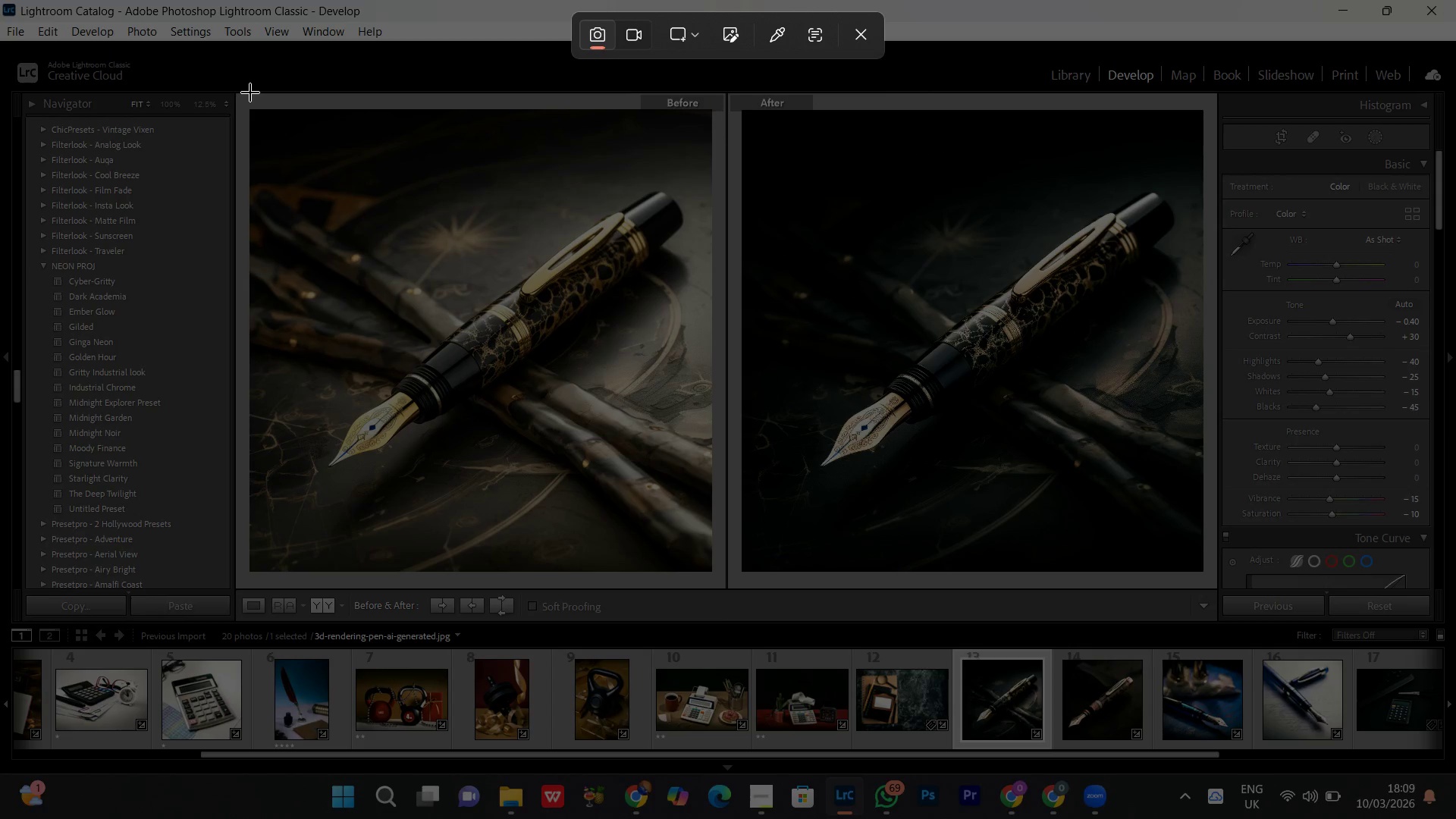 
left_click_drag(start_coordinate=[250, 93], to_coordinate=[1203, 570])
 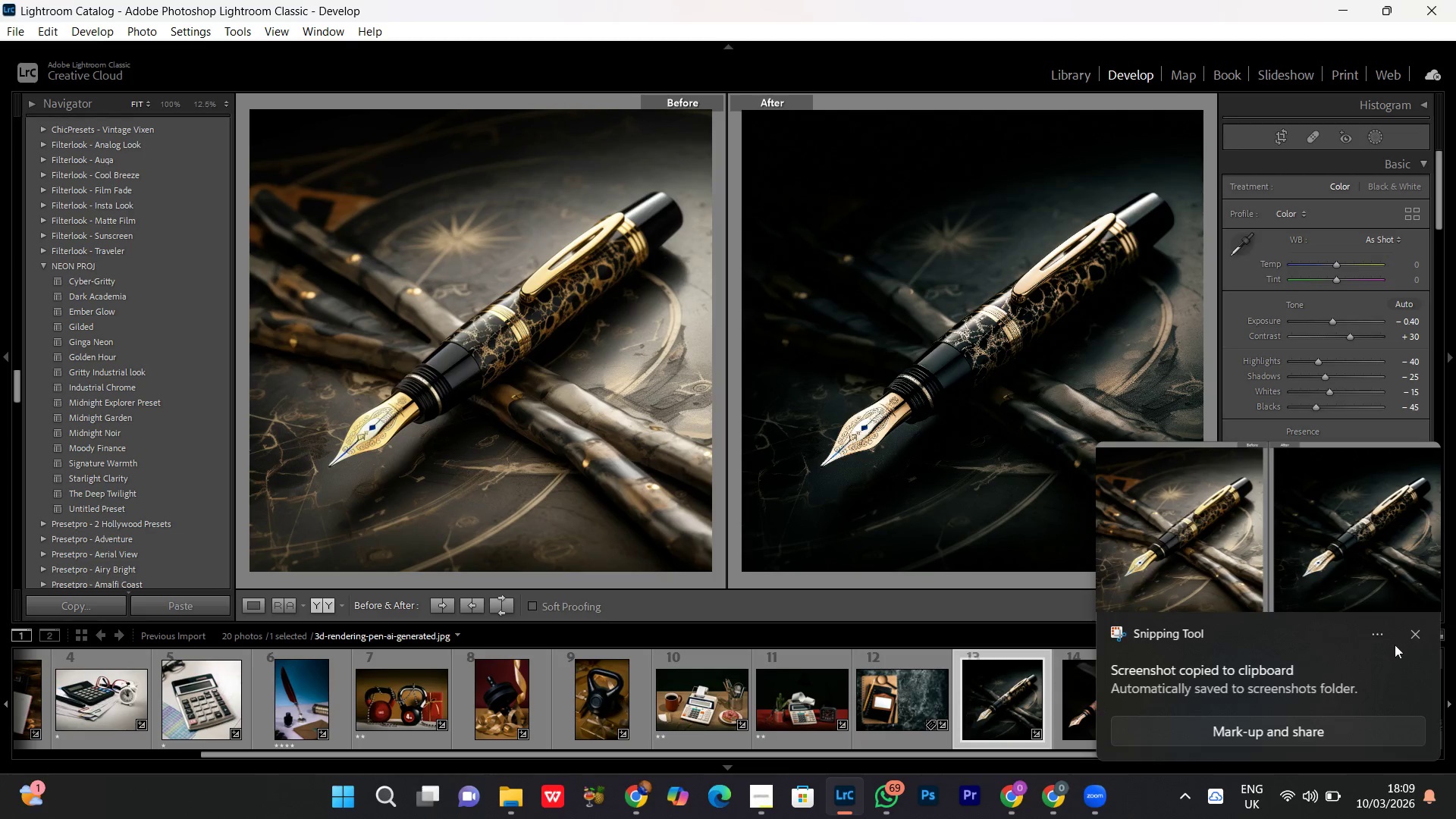 
left_click([1420, 632])
 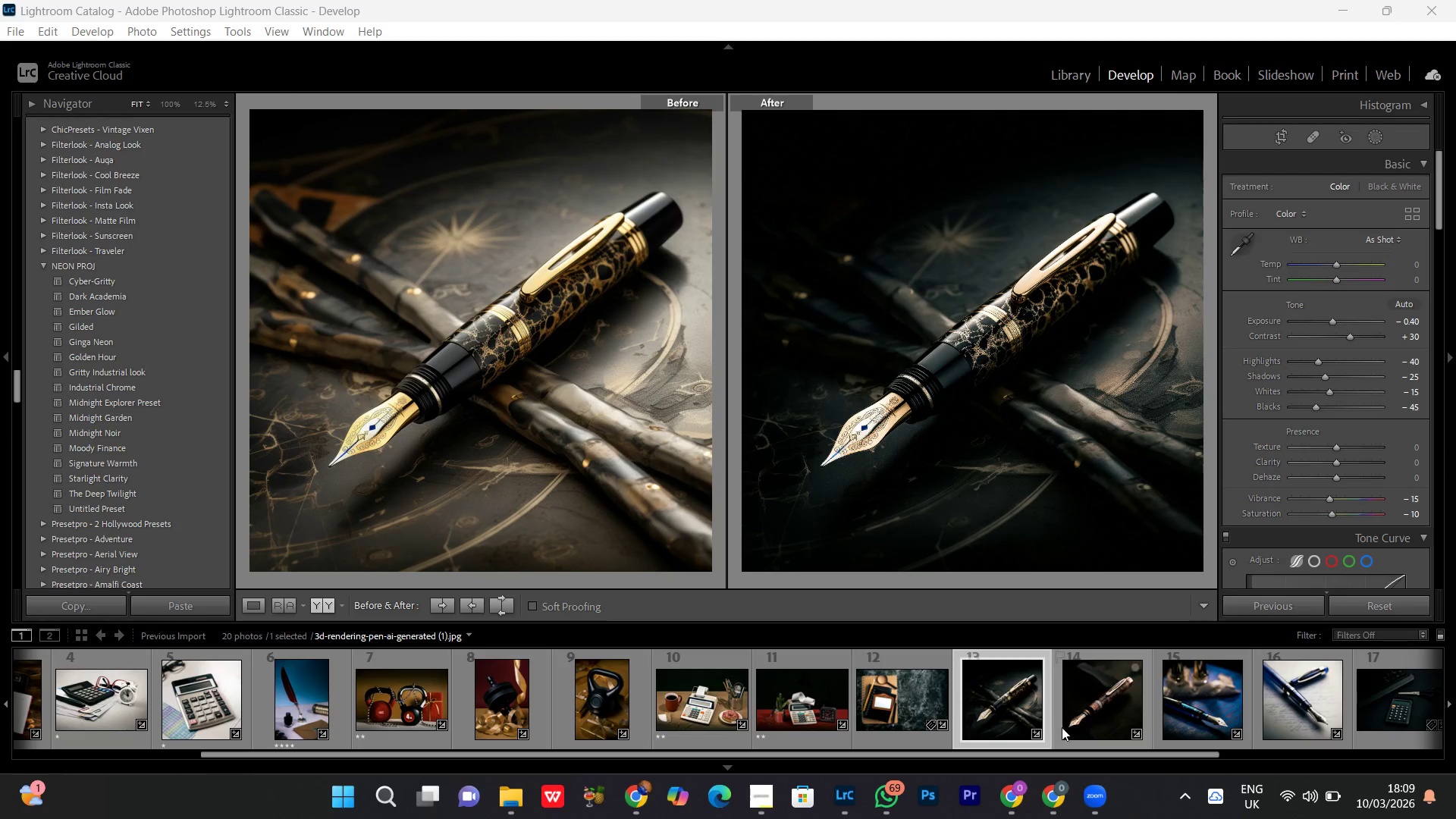 
double_click([1084, 708])
 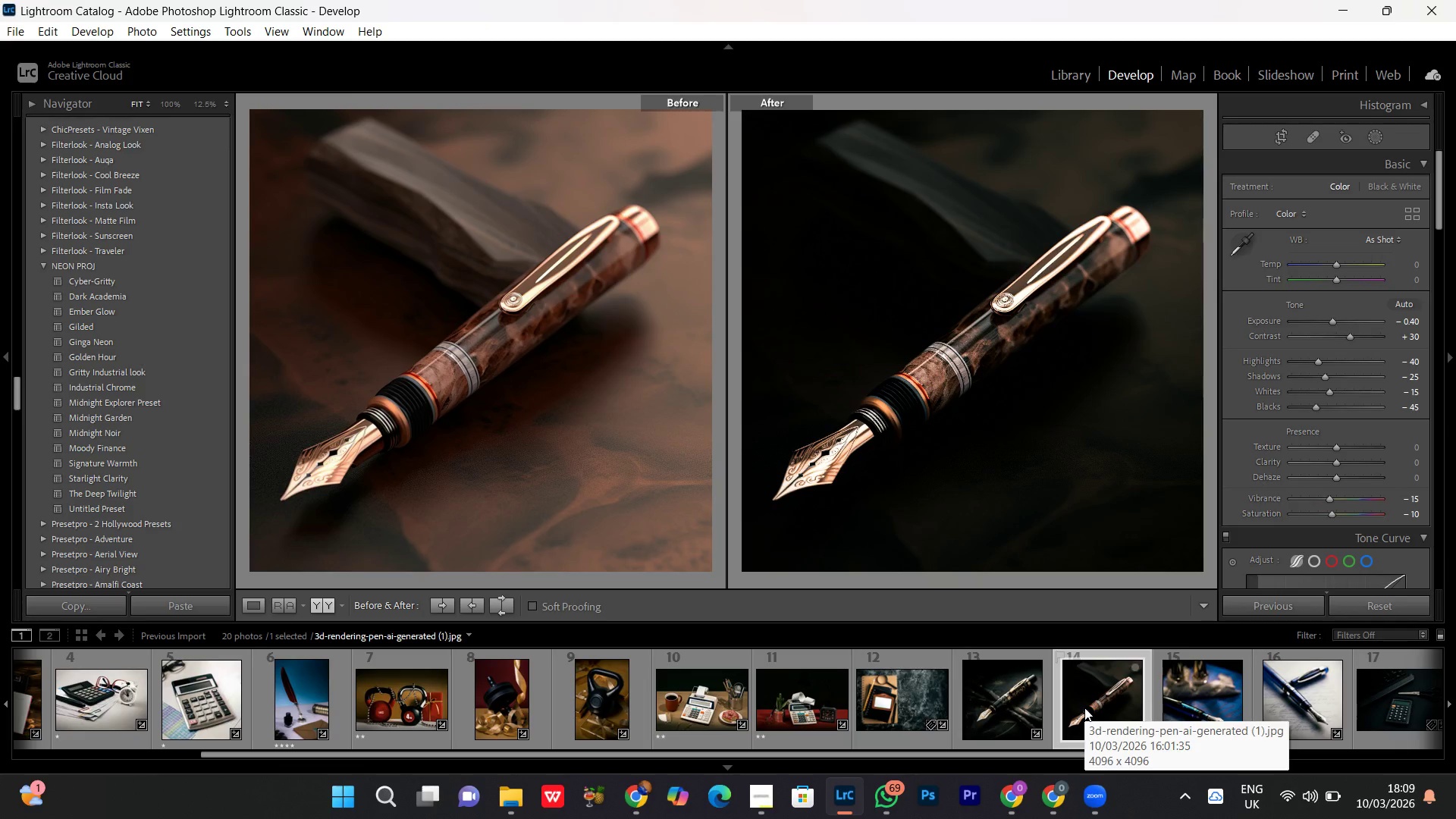 
wait(7.95)
 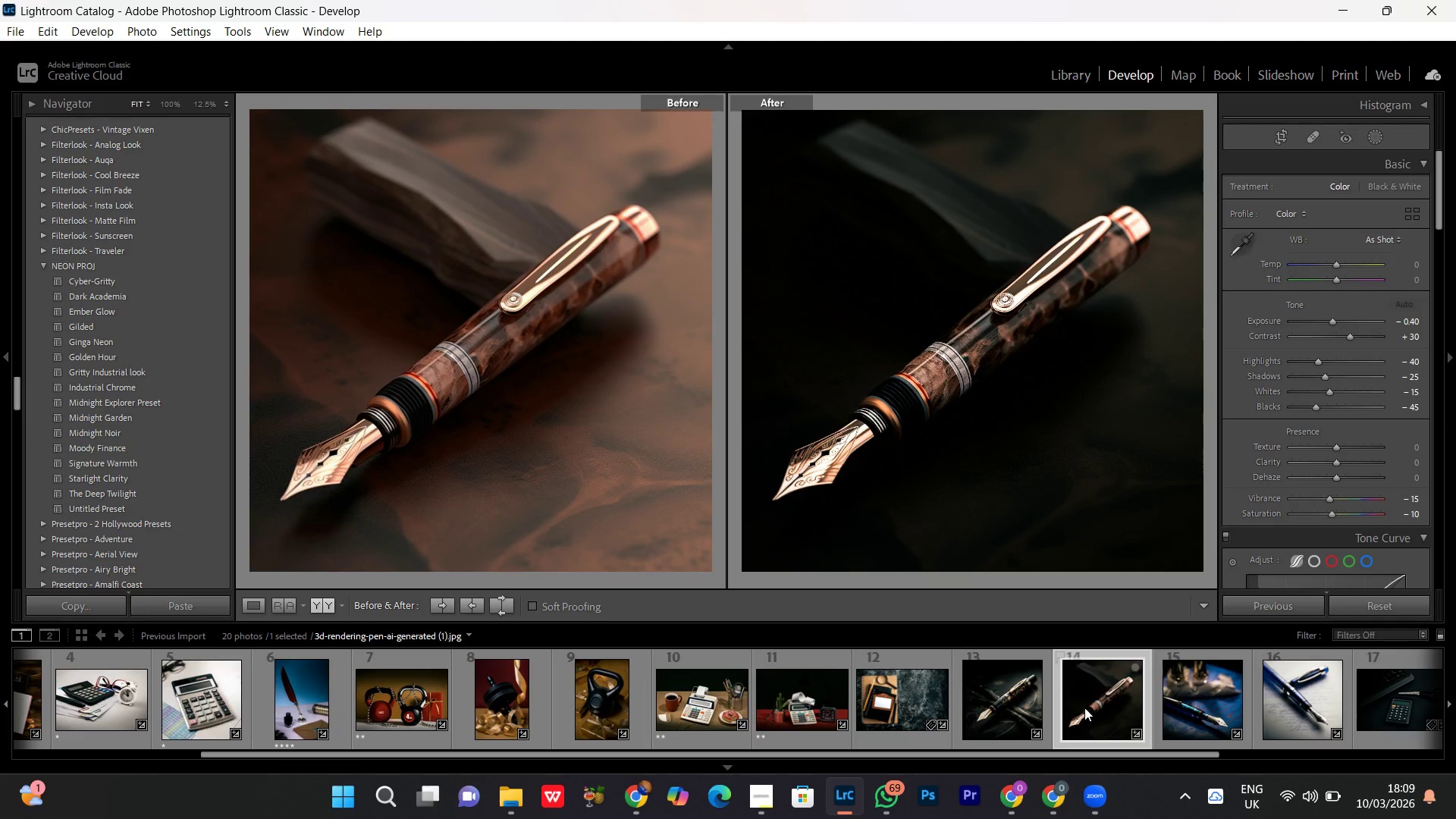 
double_click([1084, 708])
 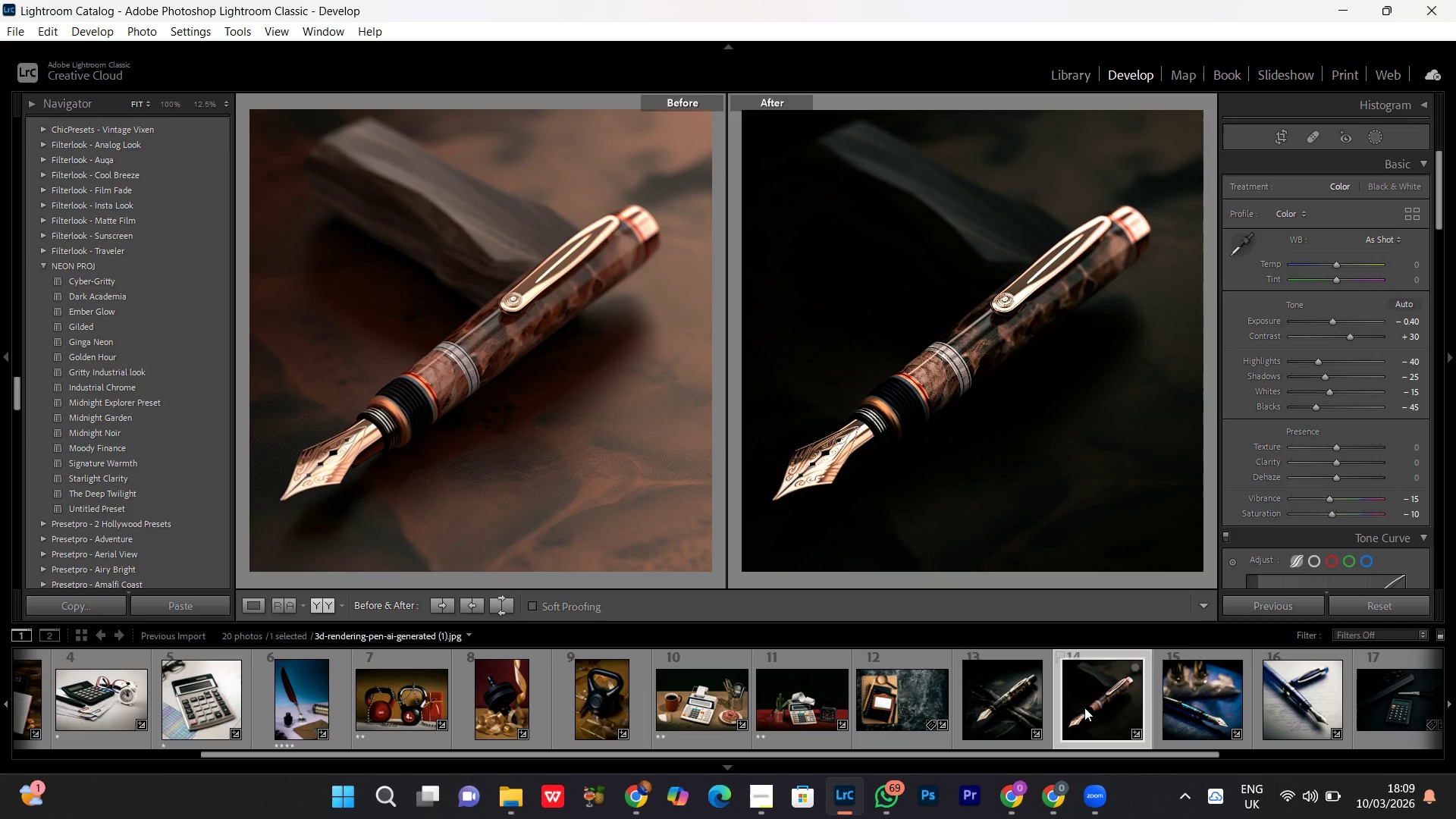 
key(PrintScreen)
 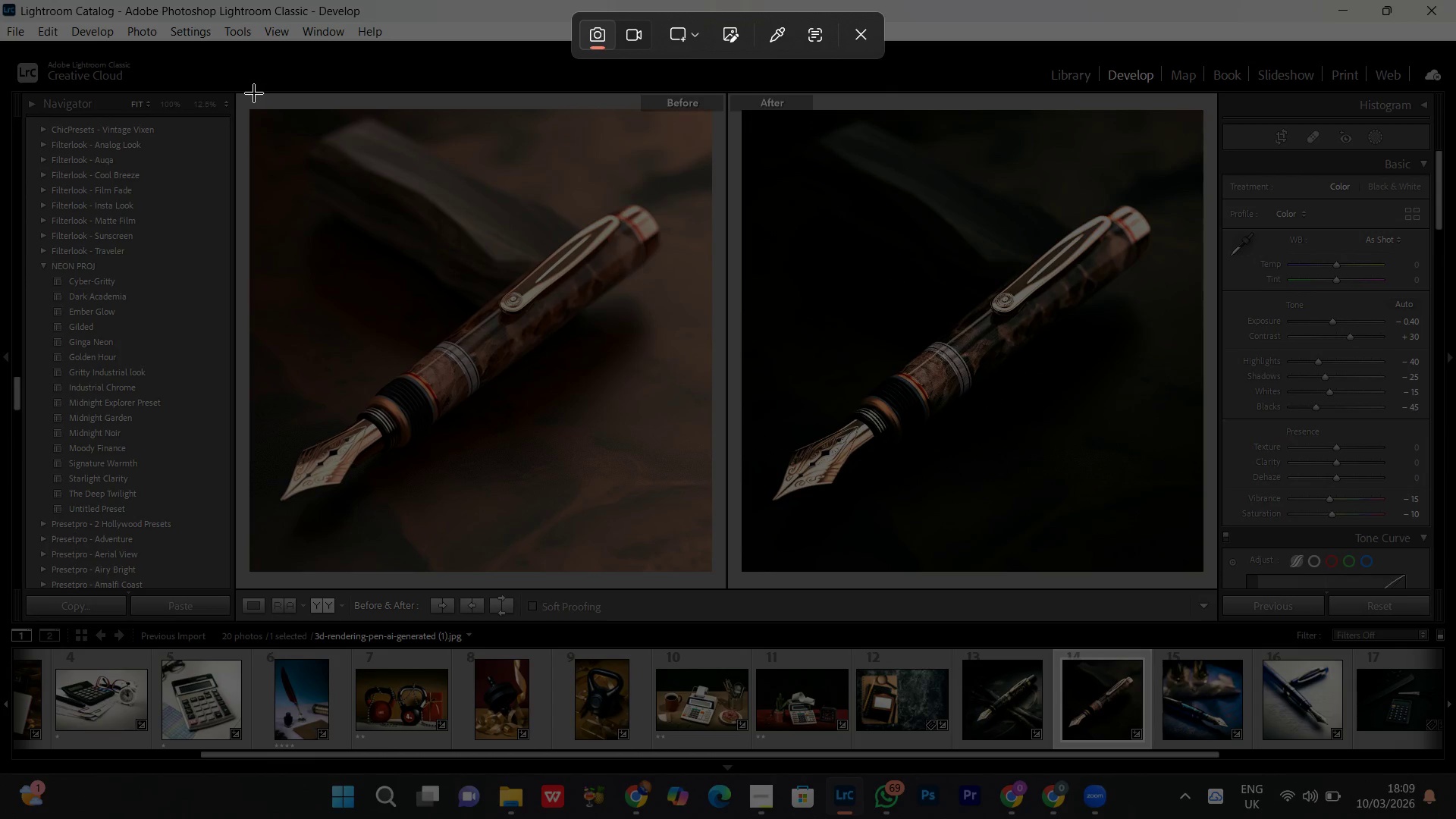 
left_click_drag(start_coordinate=[249, 92], to_coordinate=[1202, 571])
 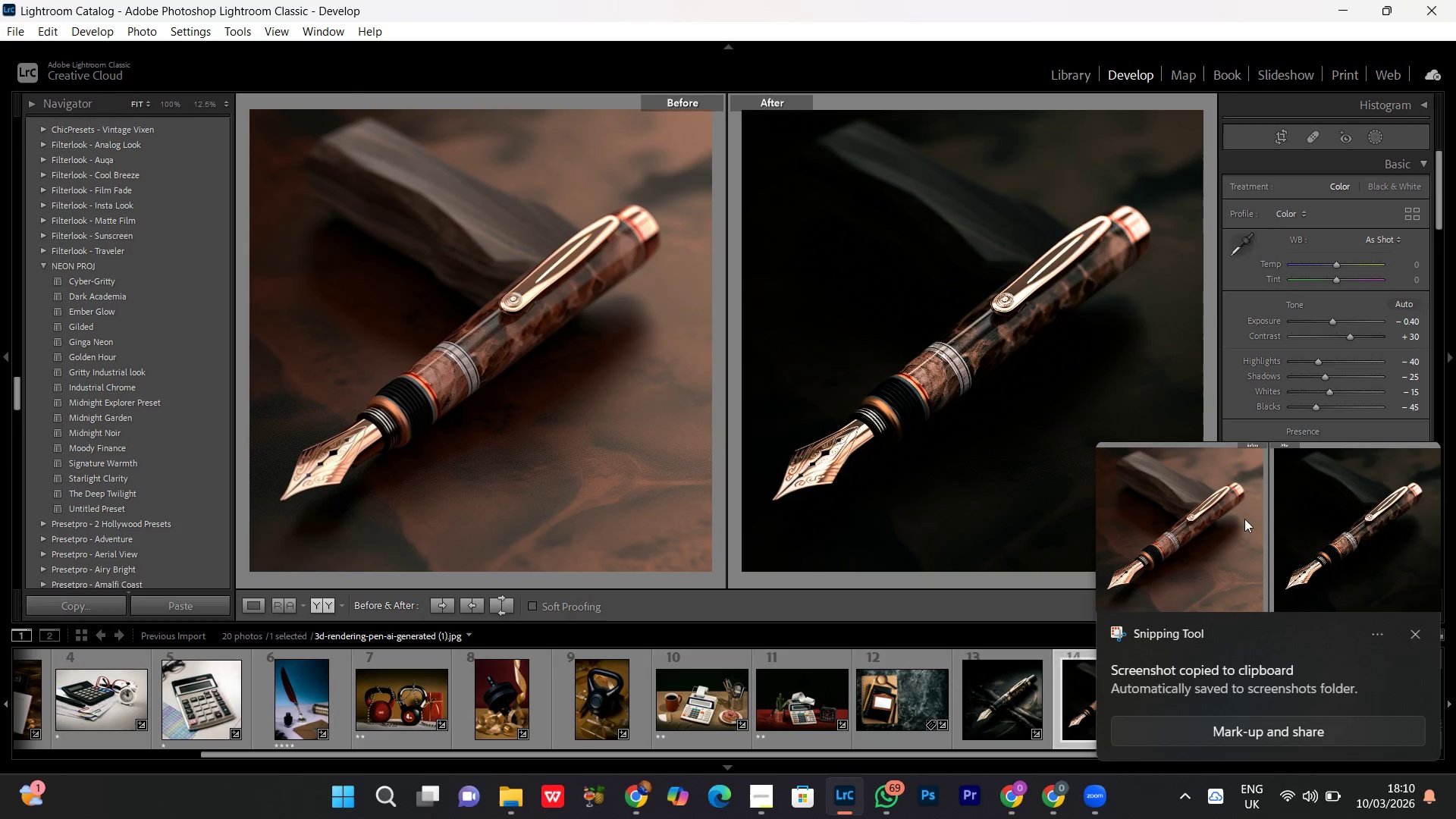 
left_click([1410, 628])
 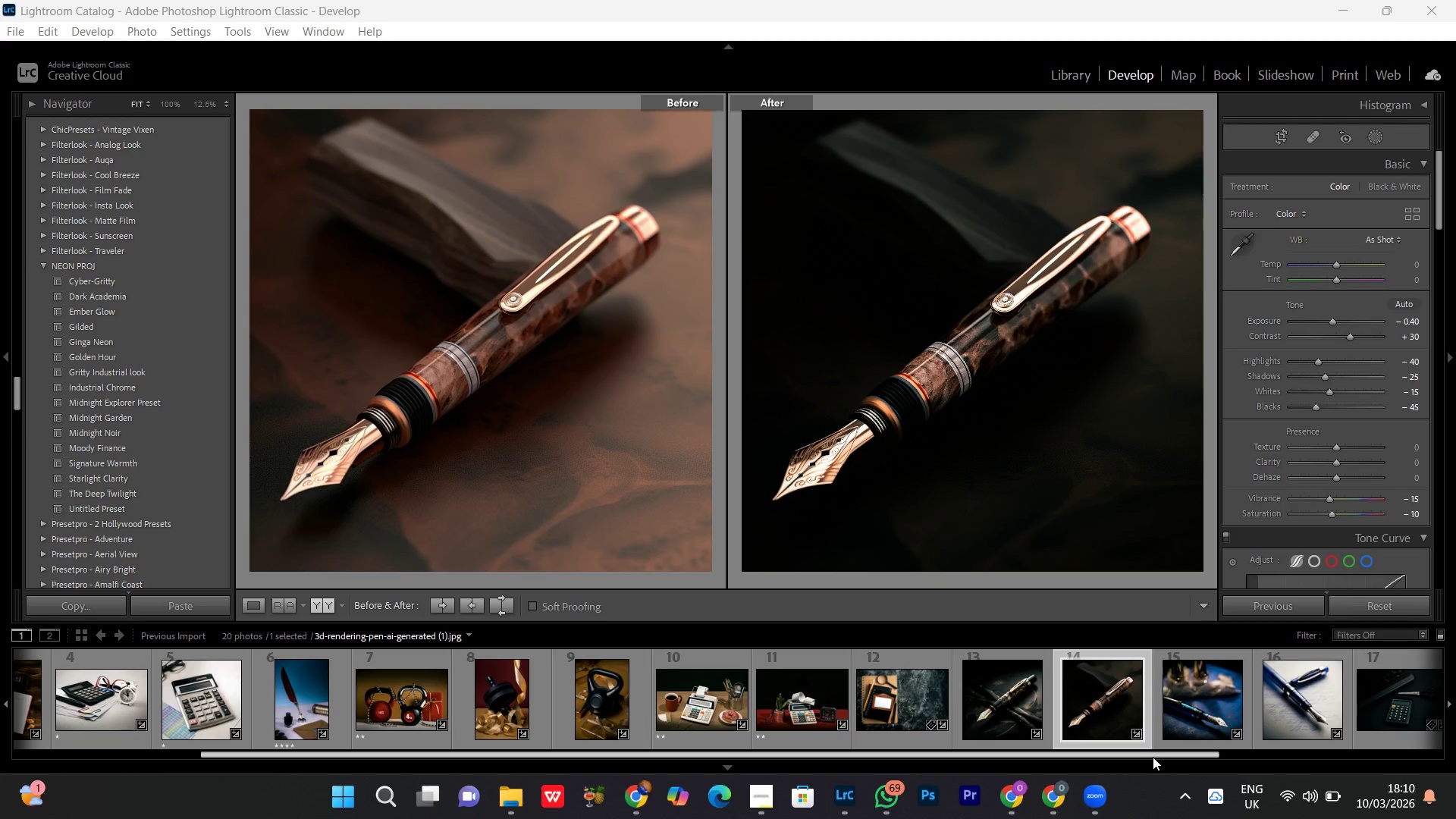 
left_click_drag(start_coordinate=[1158, 755], to_coordinate=[1242, 763])
 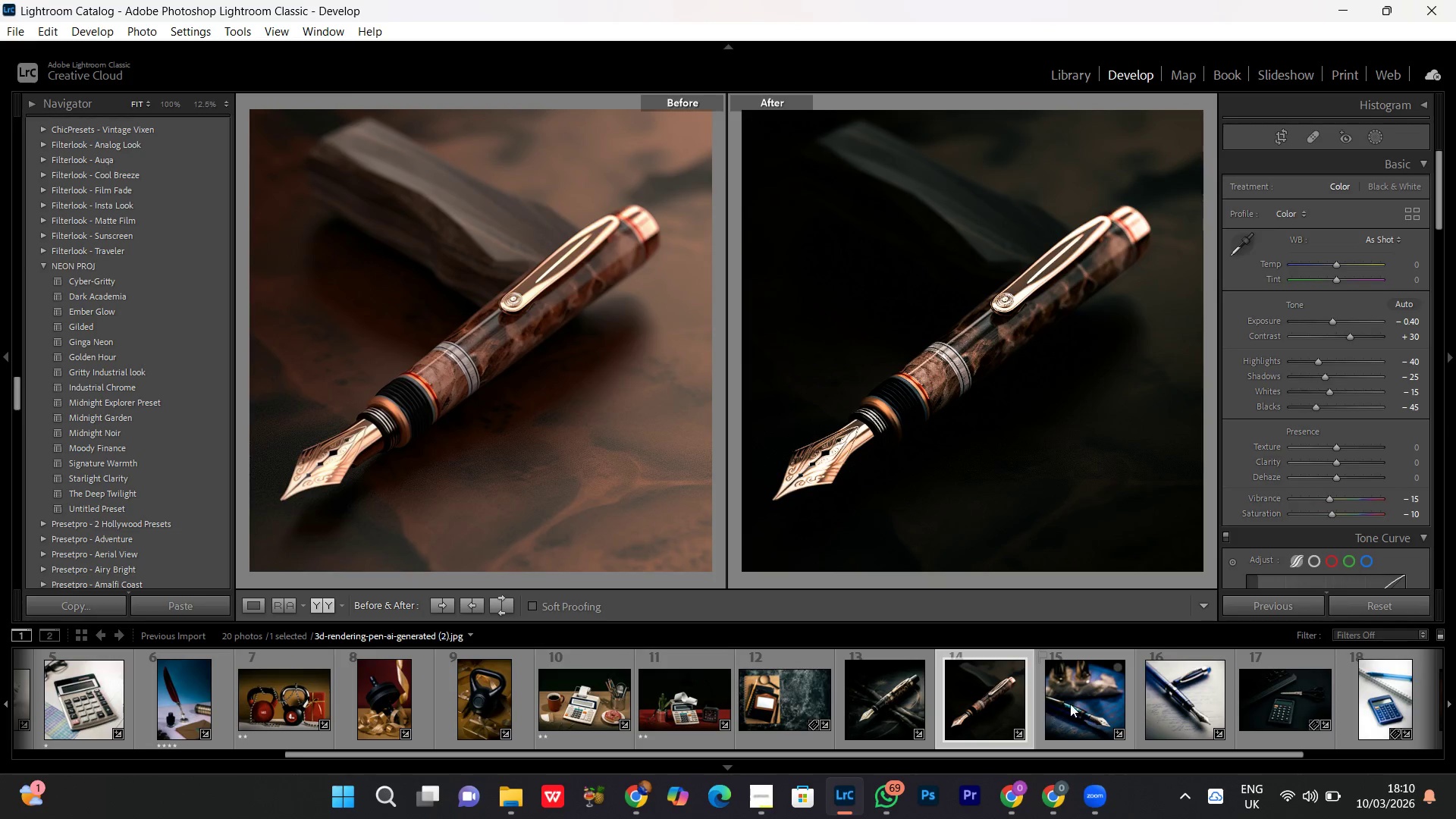 
double_click([1070, 704])
 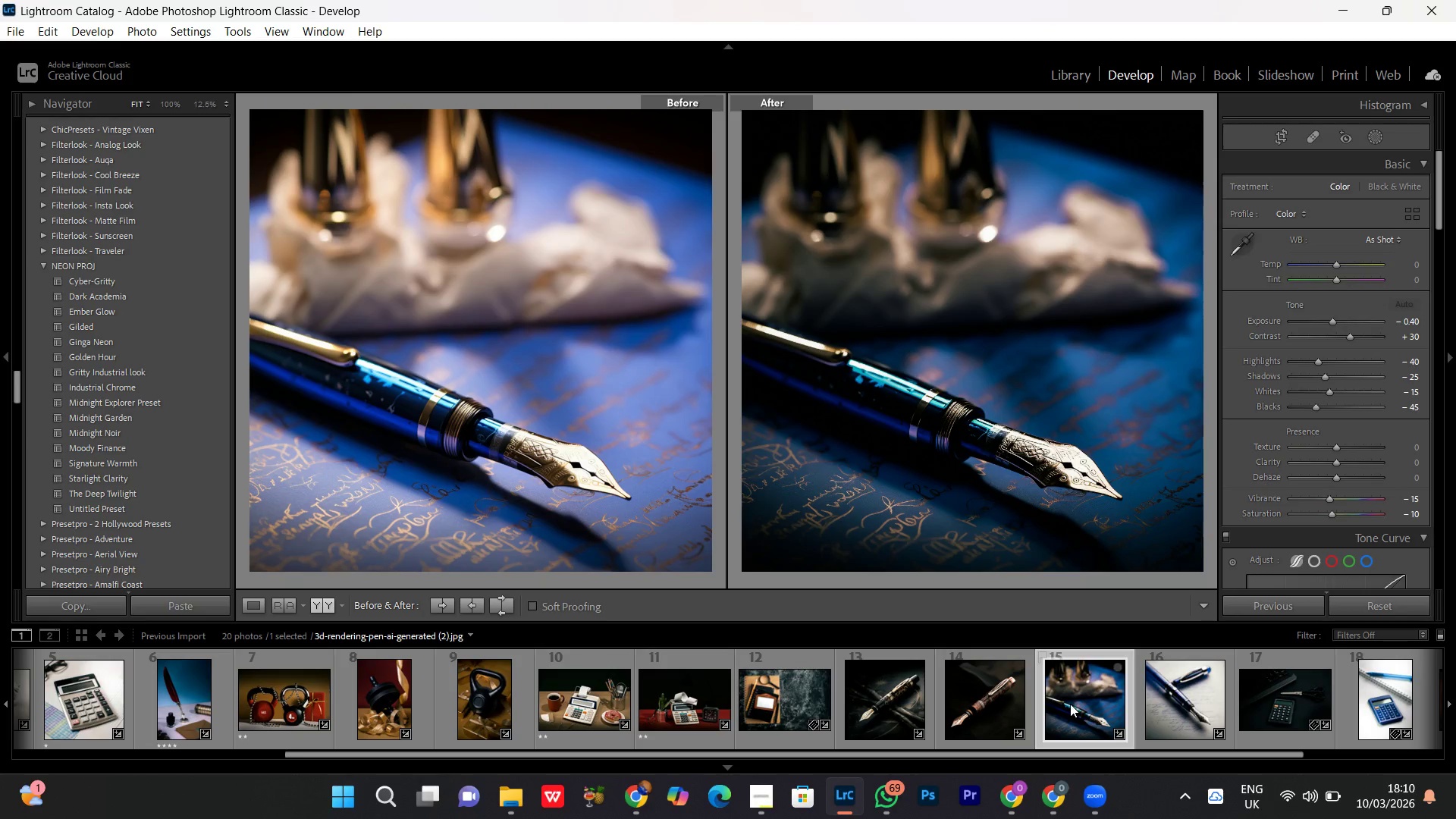 
key(PrintScreen)
 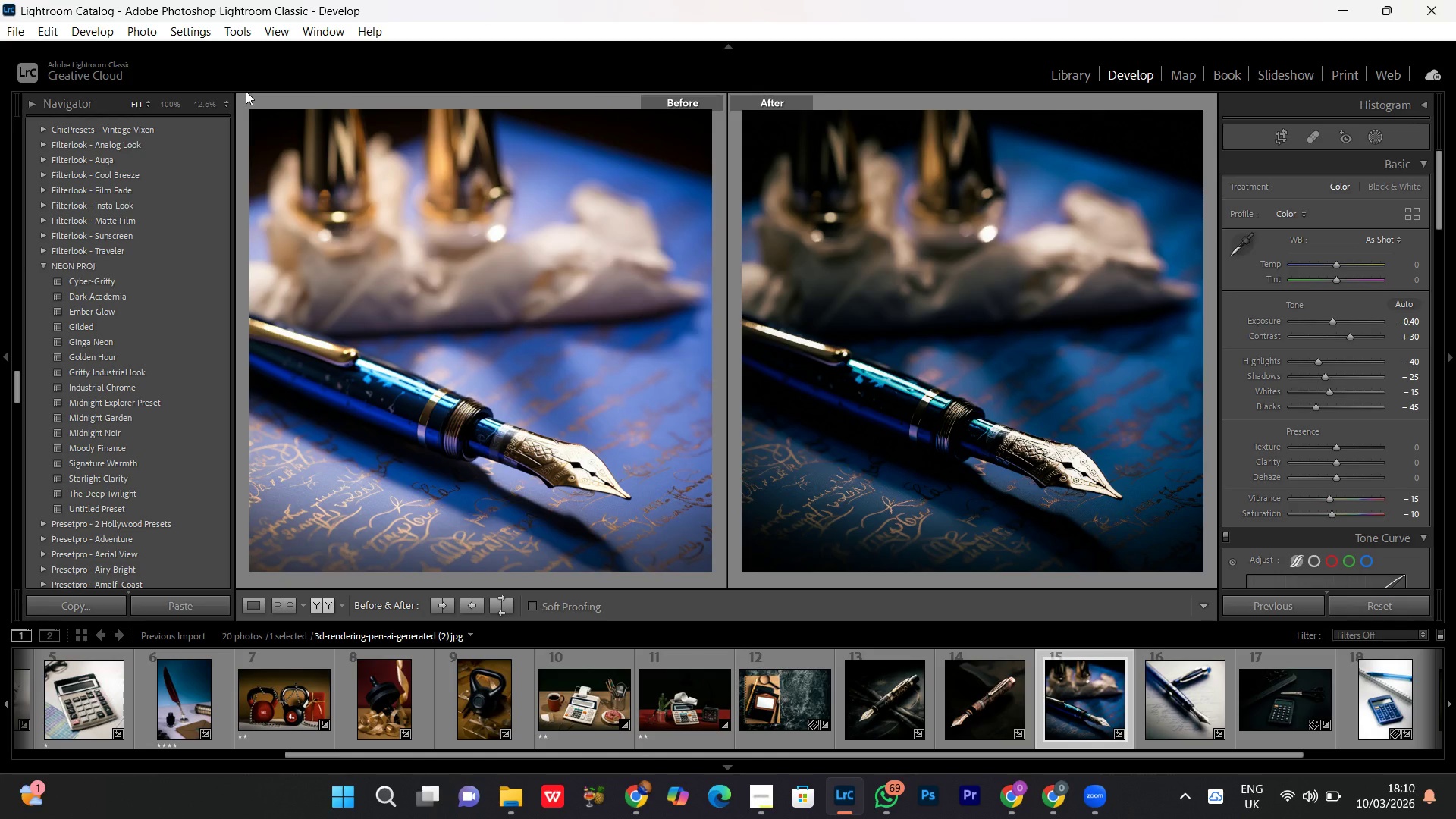 
wait(7.41)
 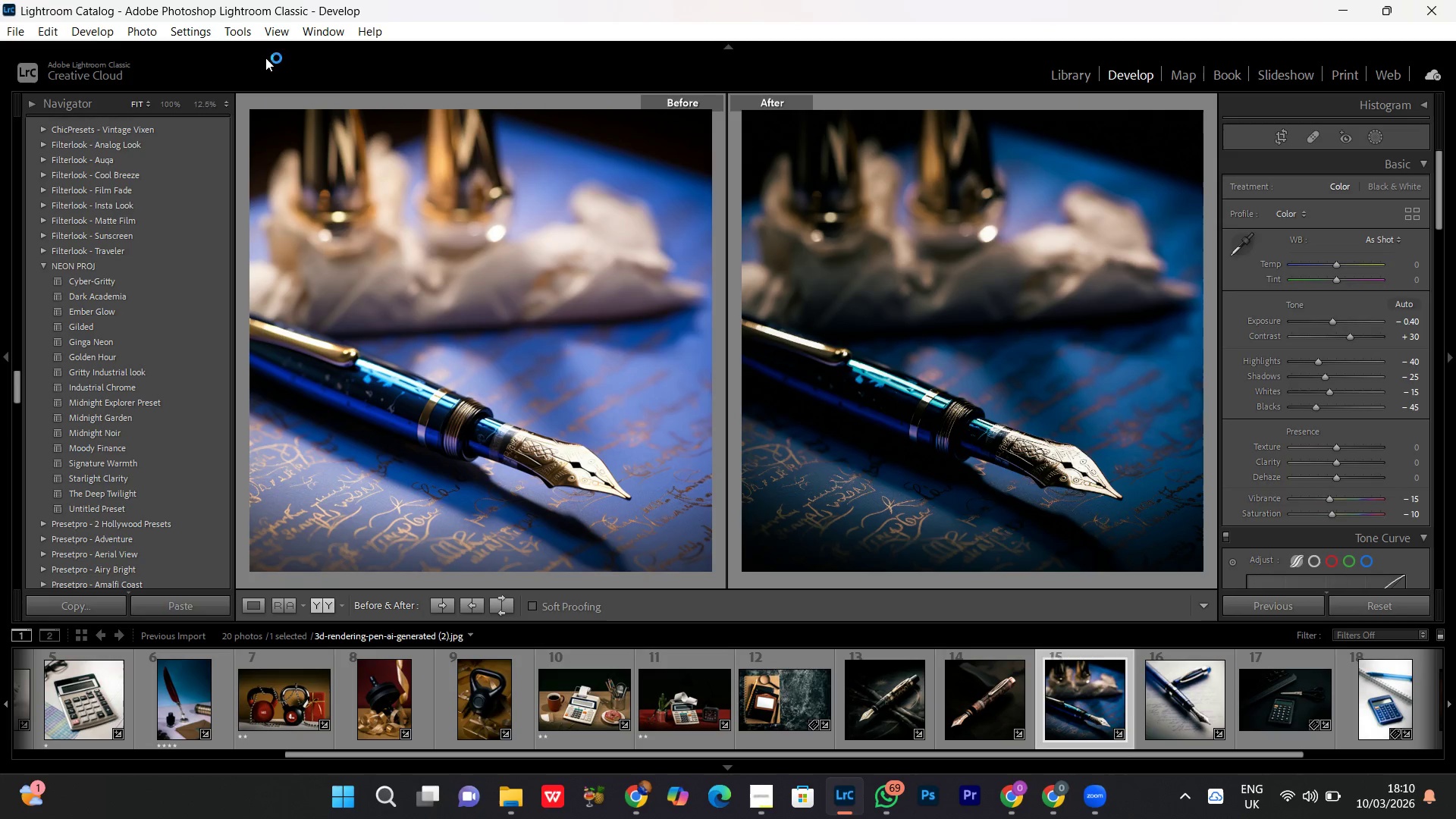 
key(PrintScreen)
 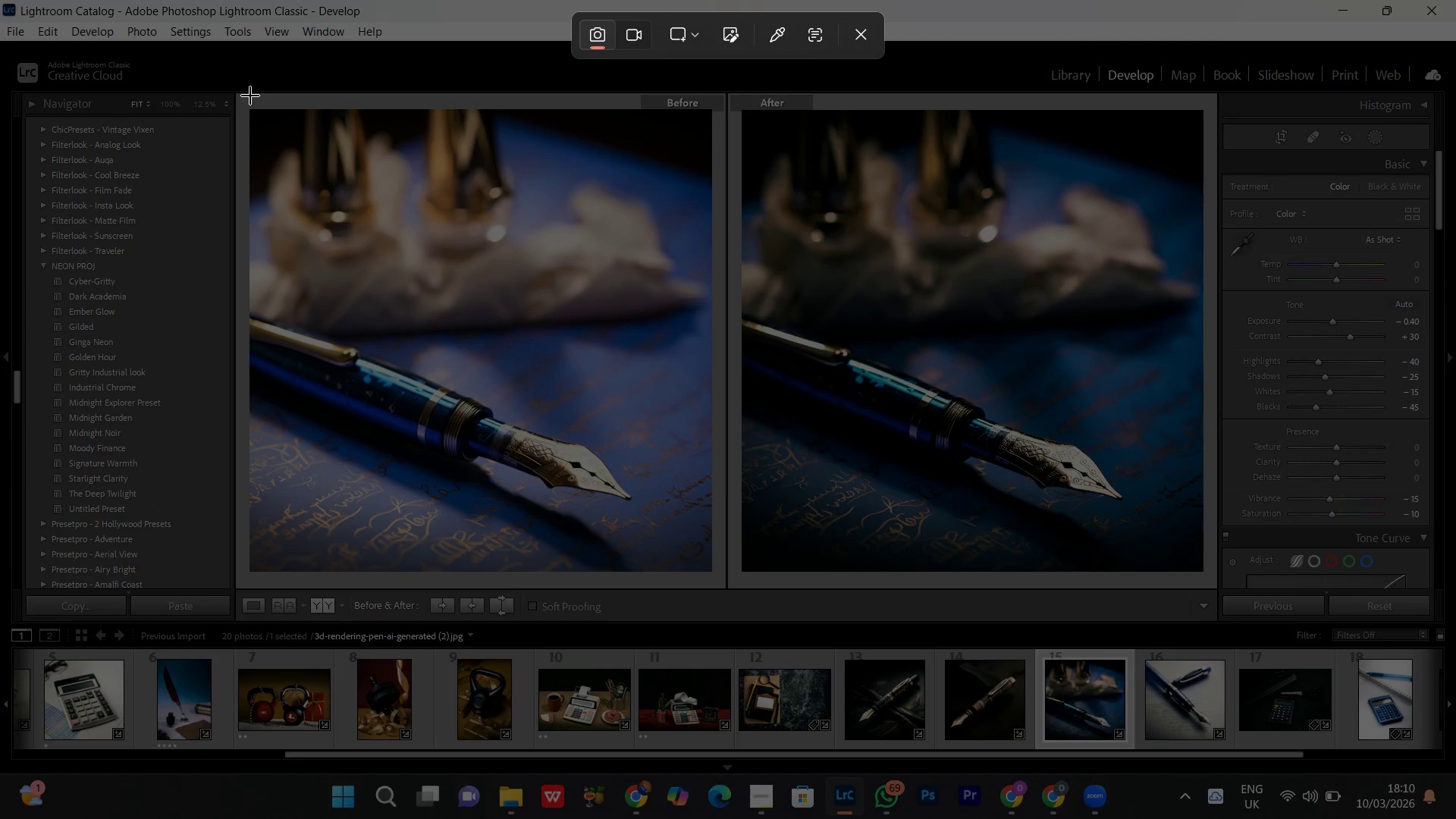 
left_click_drag(start_coordinate=[250, 91], to_coordinate=[1204, 570])
 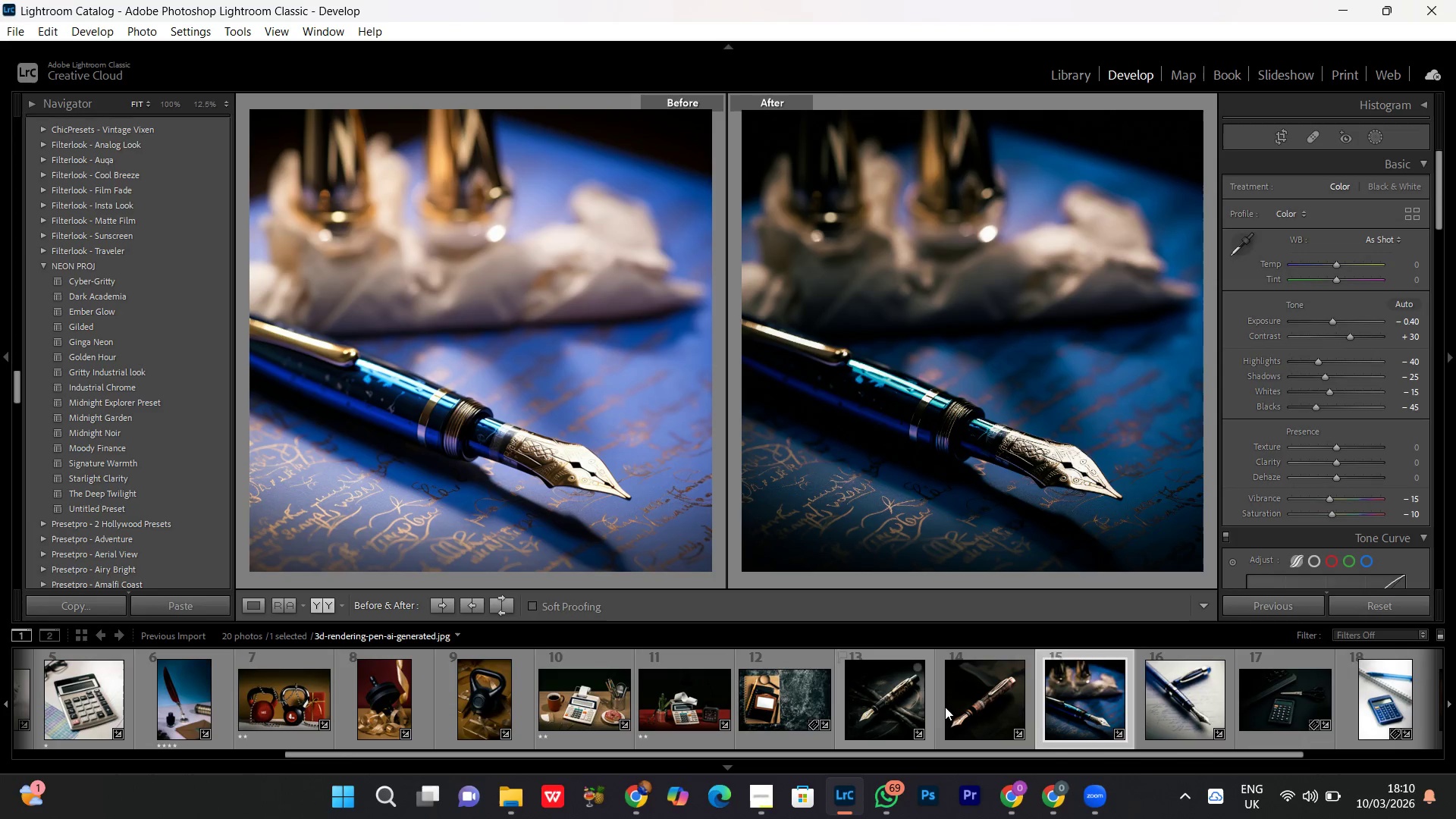 
scroll: coordinate [947, 708], scroll_direction: down, amount: 1.0
 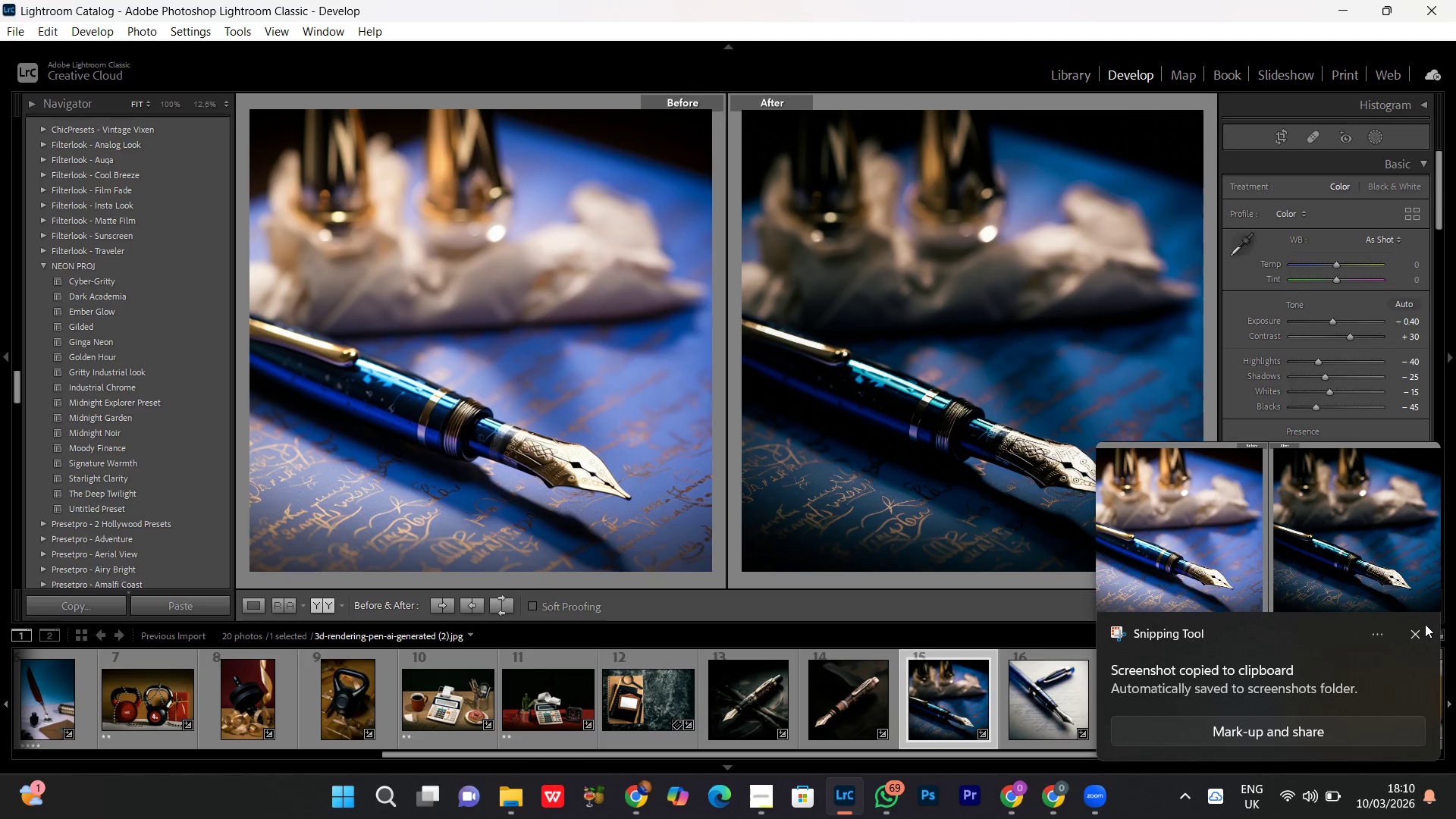 
left_click([1420, 633])
 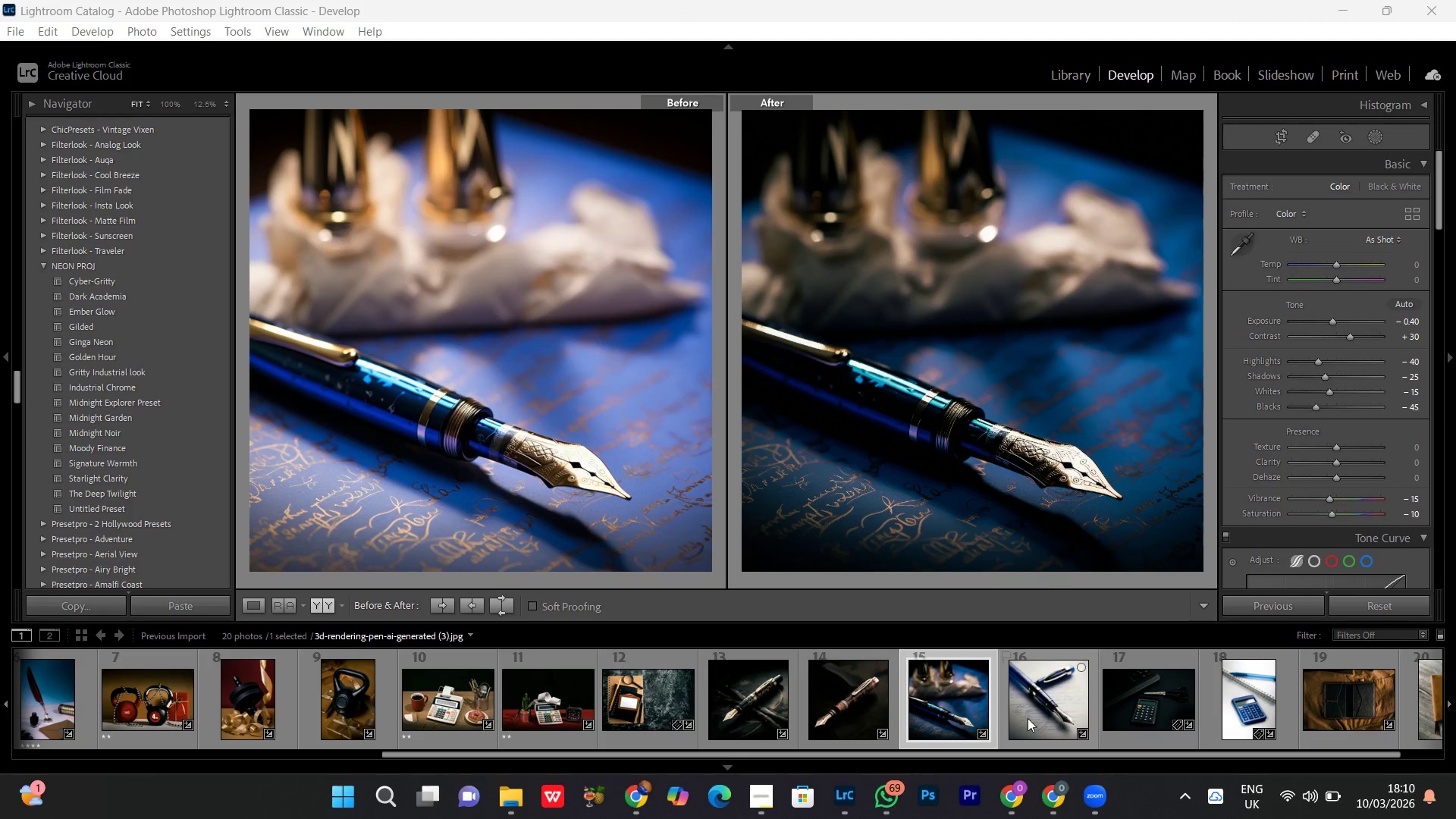 
double_click([1028, 718])
 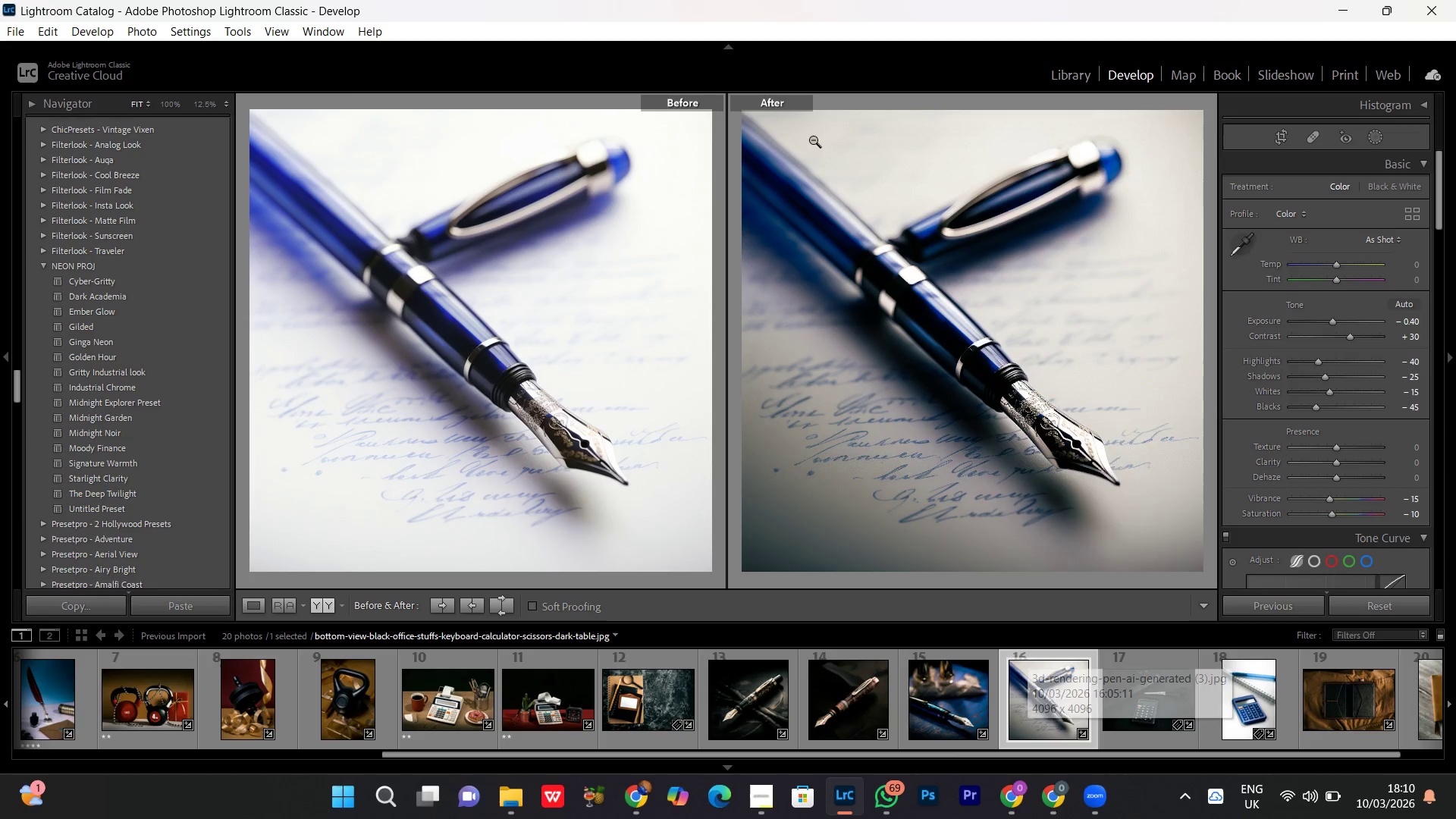 
wait(7.03)
 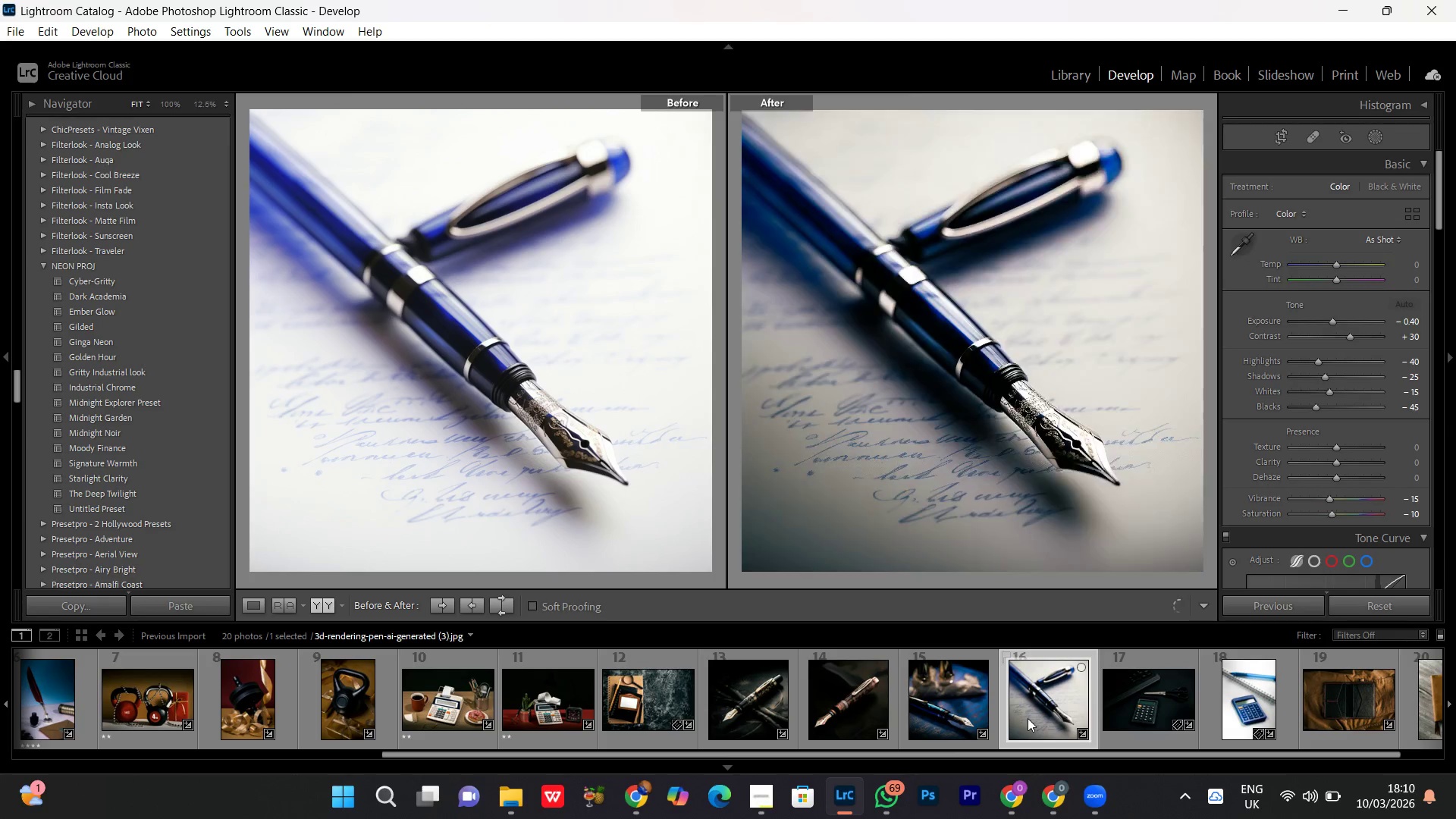 
key(PrintScreen)
 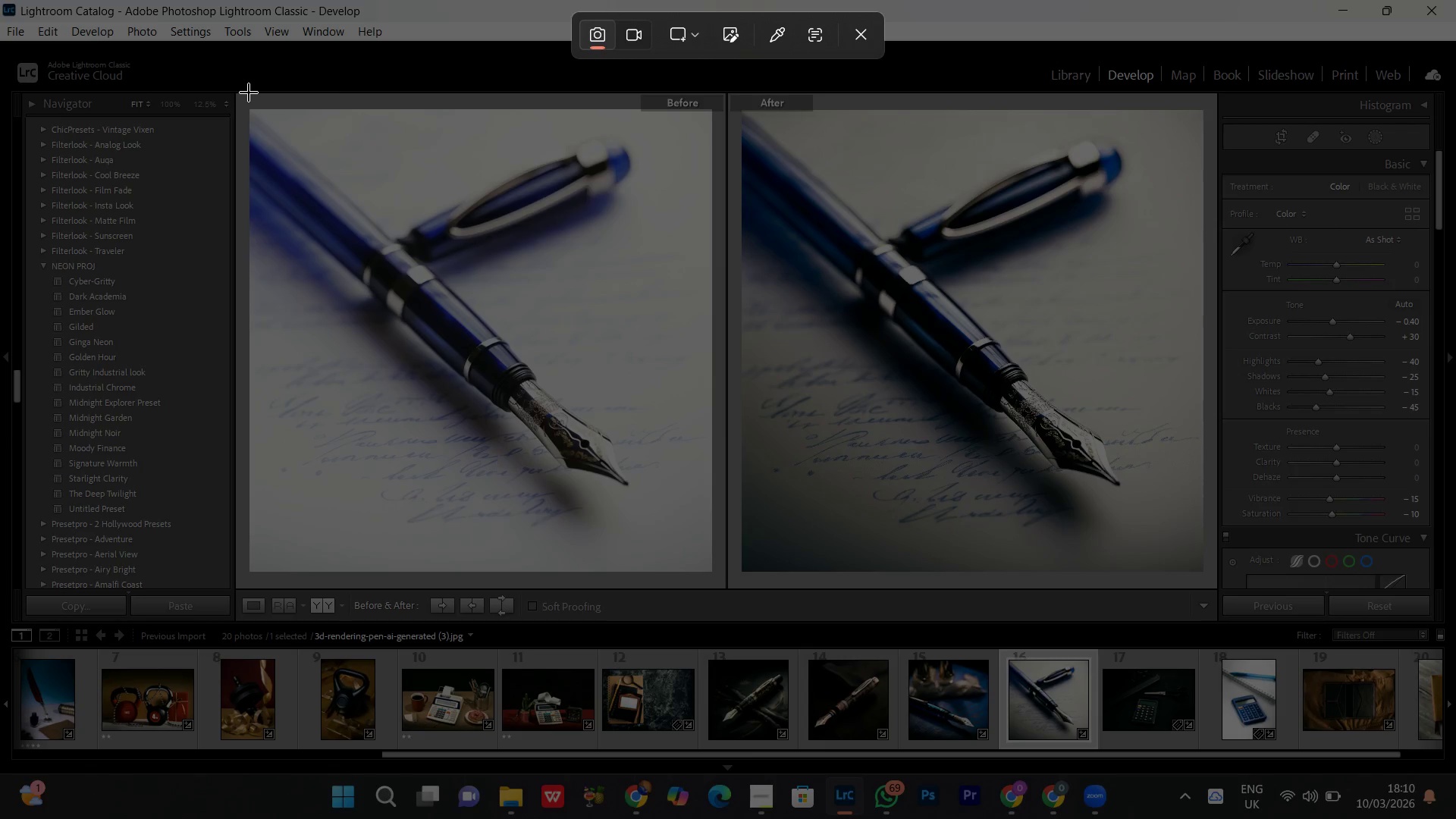 
left_click_drag(start_coordinate=[249, 92], to_coordinate=[1205, 570])
 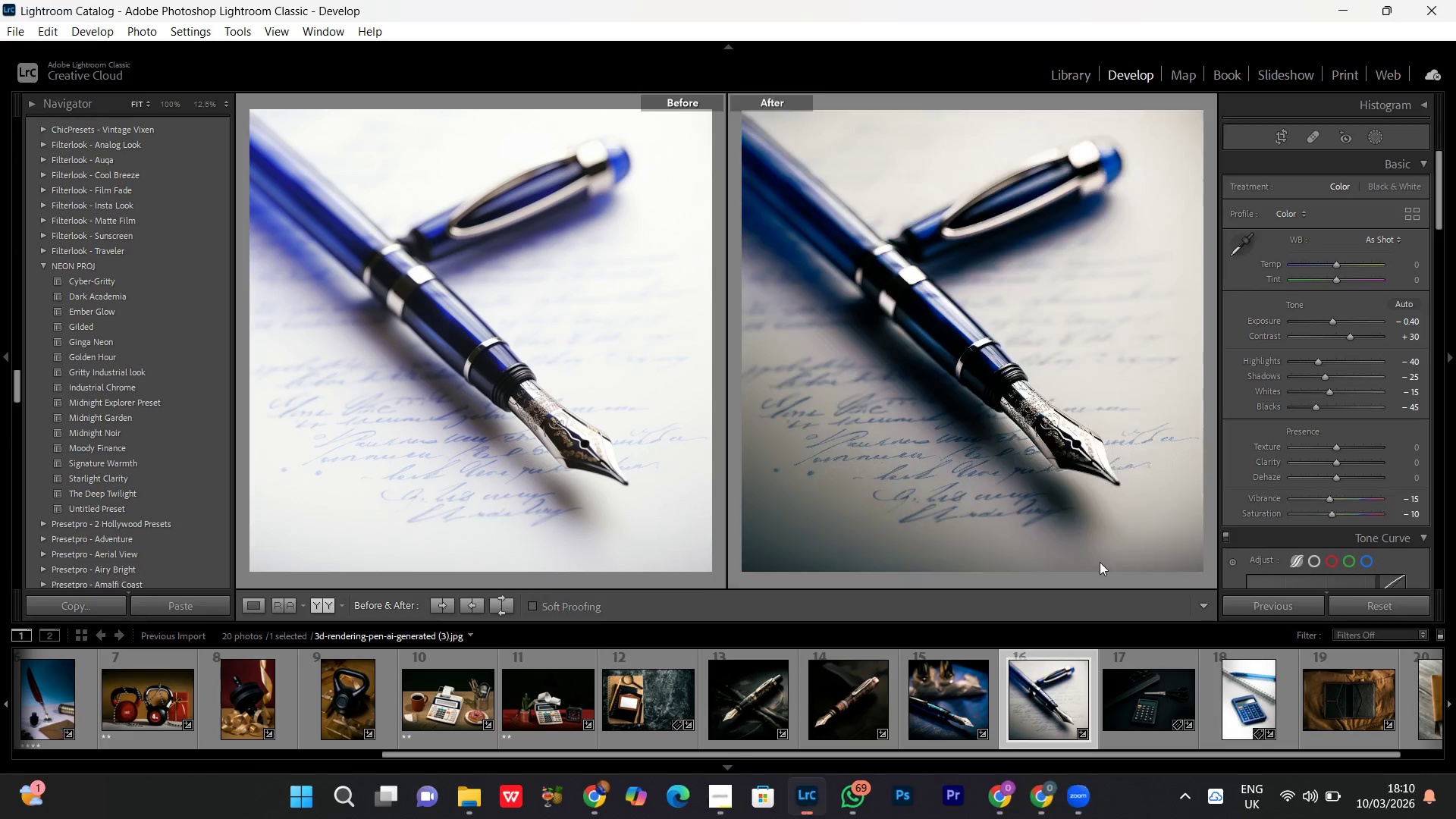 
mouse_move([1039, 546])
 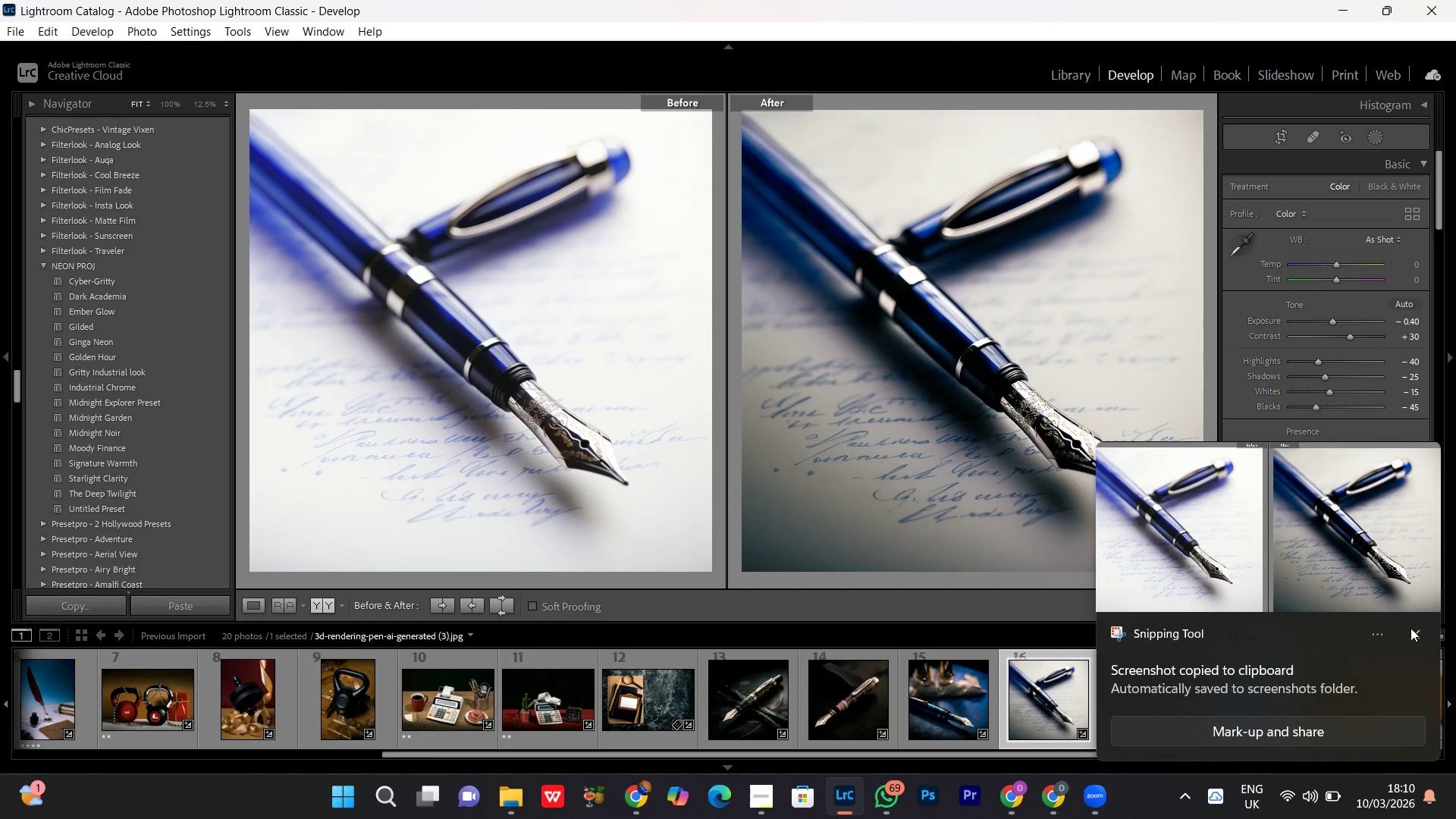 
left_click([1410, 632])
 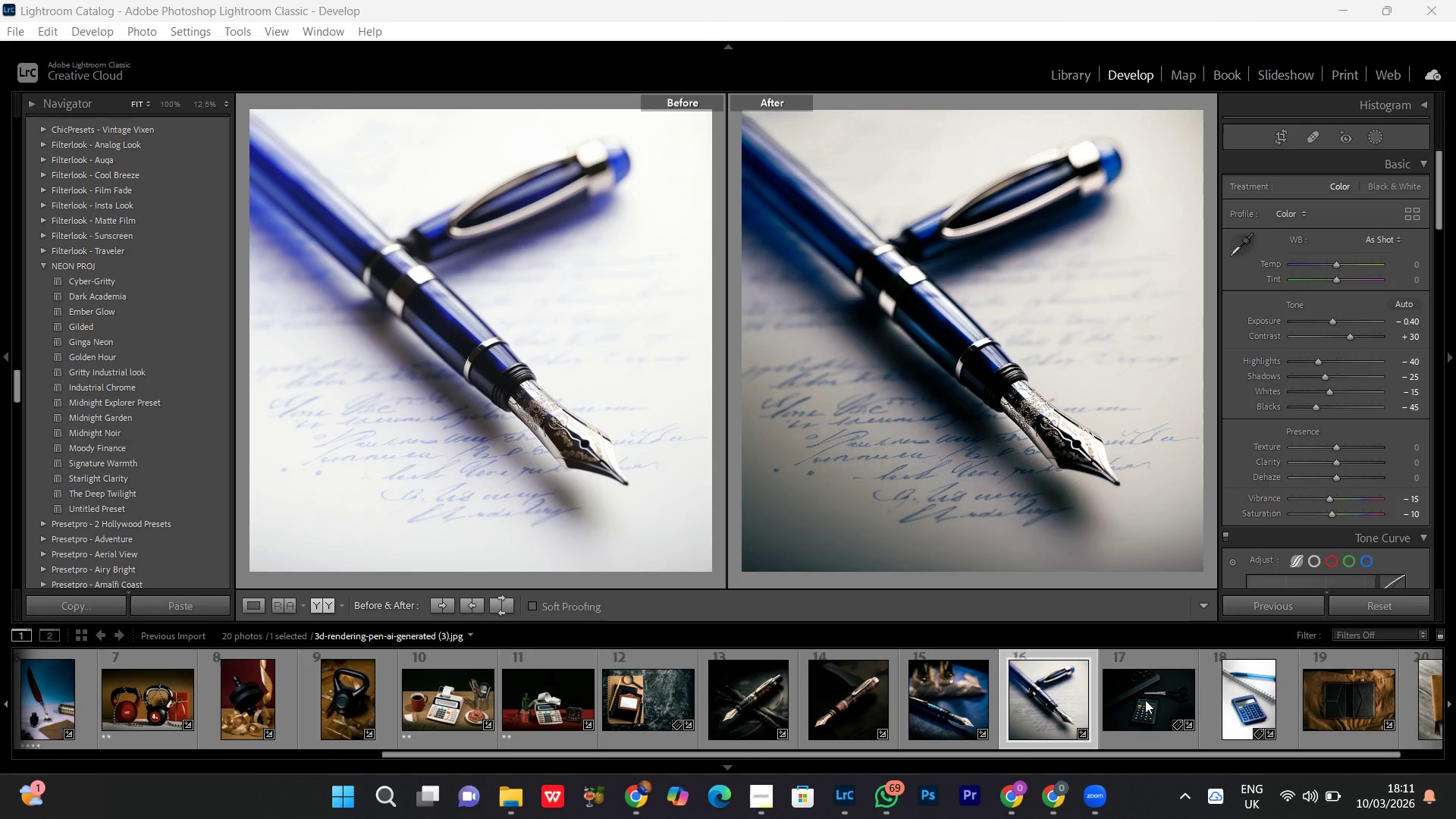 
double_click([1145, 700])
 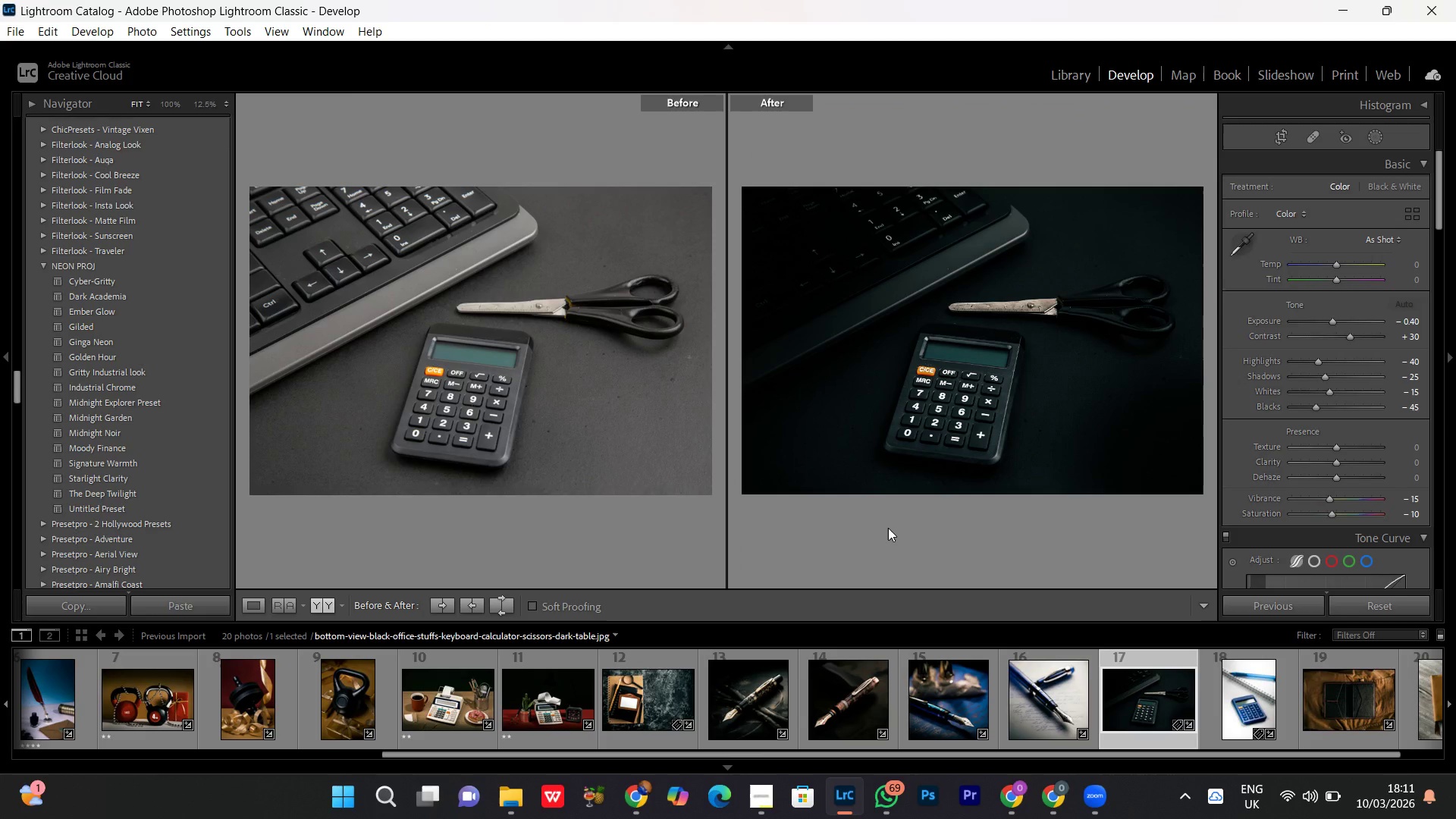 
key(PrintScreen)
 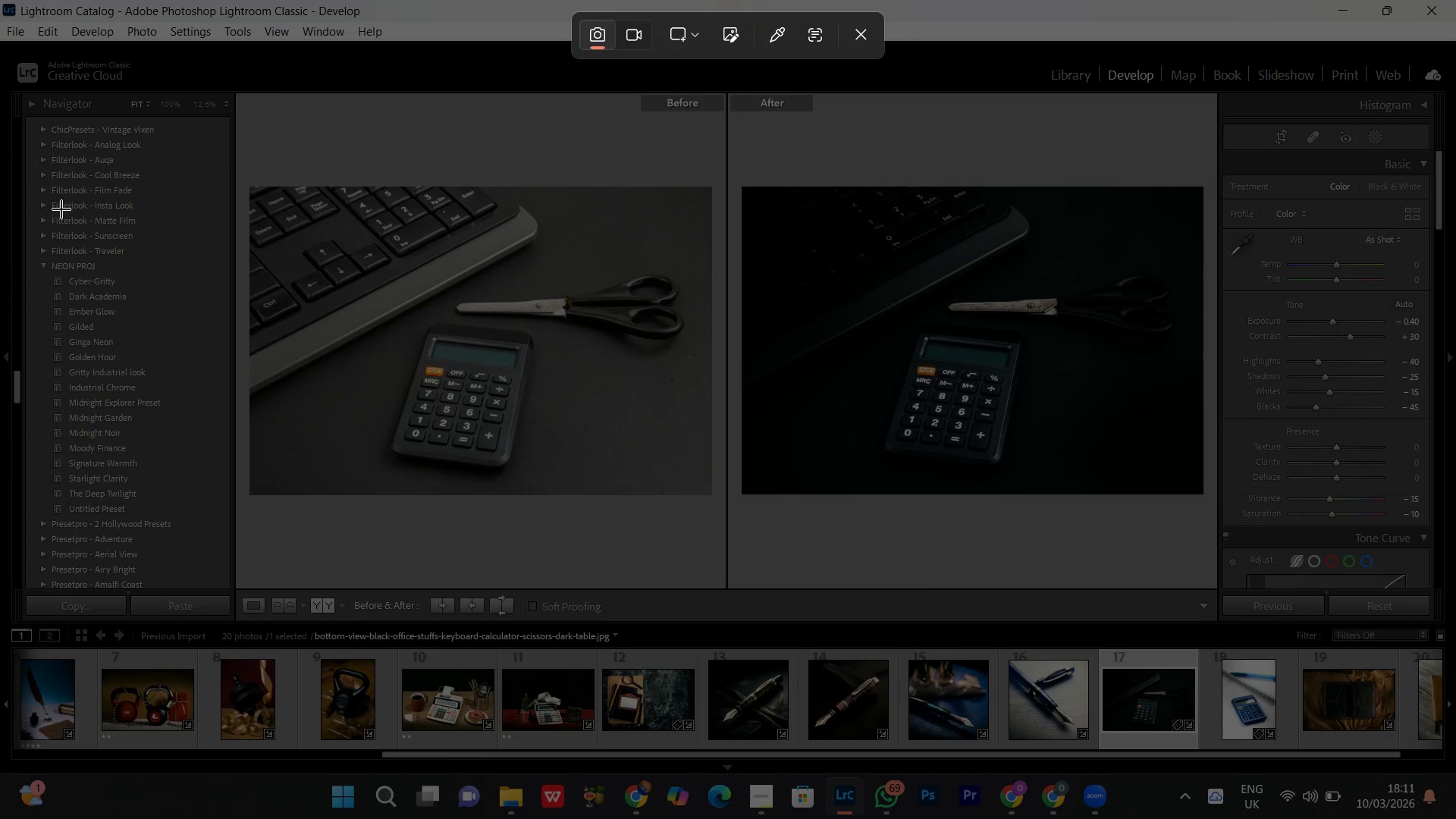 
wait(8.73)
 